 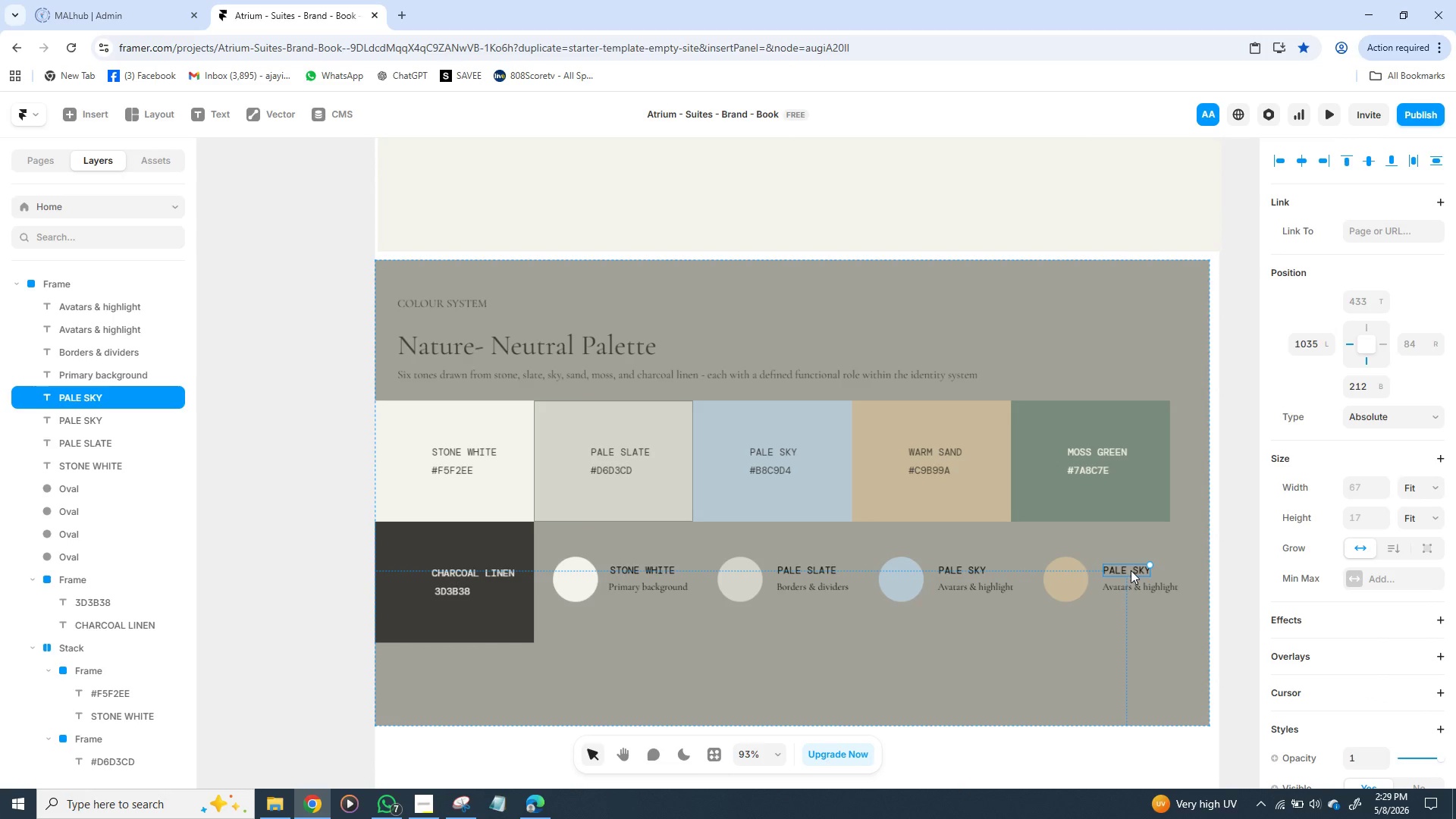 
mouse_move([1356, 651])
 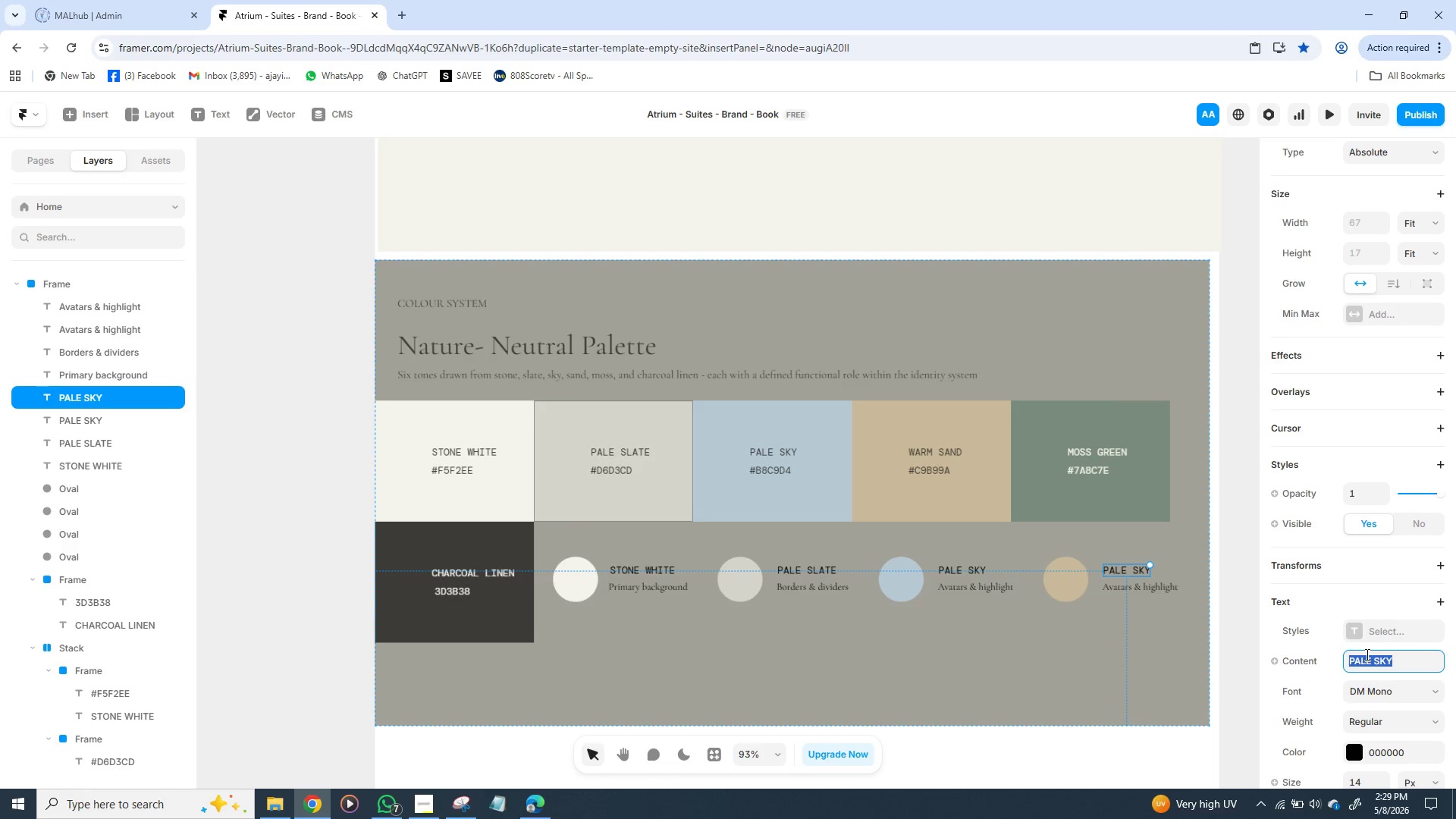 
left_click([1366, 654])
 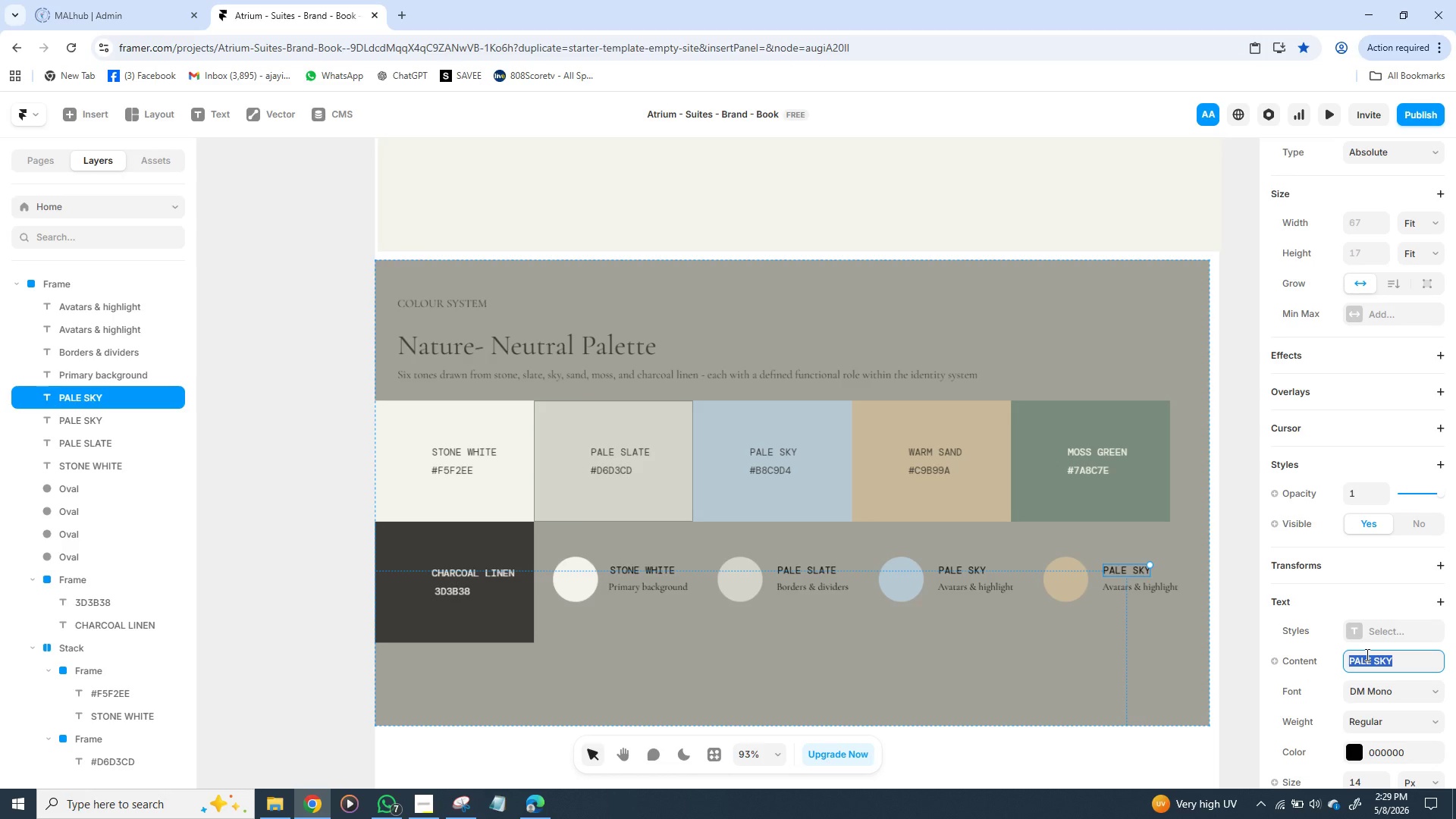 
type(war)
key(Backspace)
key(Backspace)
key(Backspace)
type(WAR)
 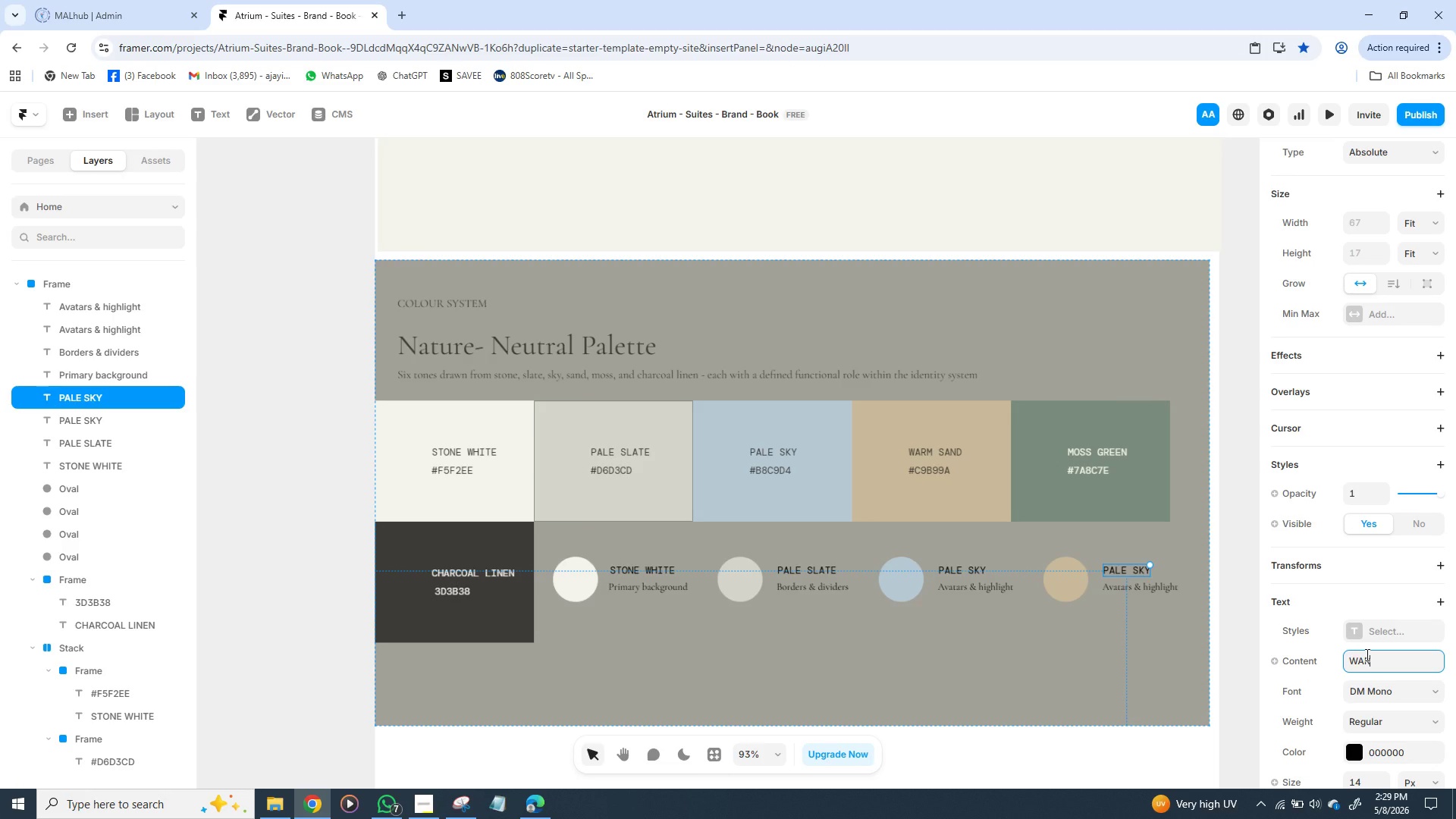 
type(M SAND)
 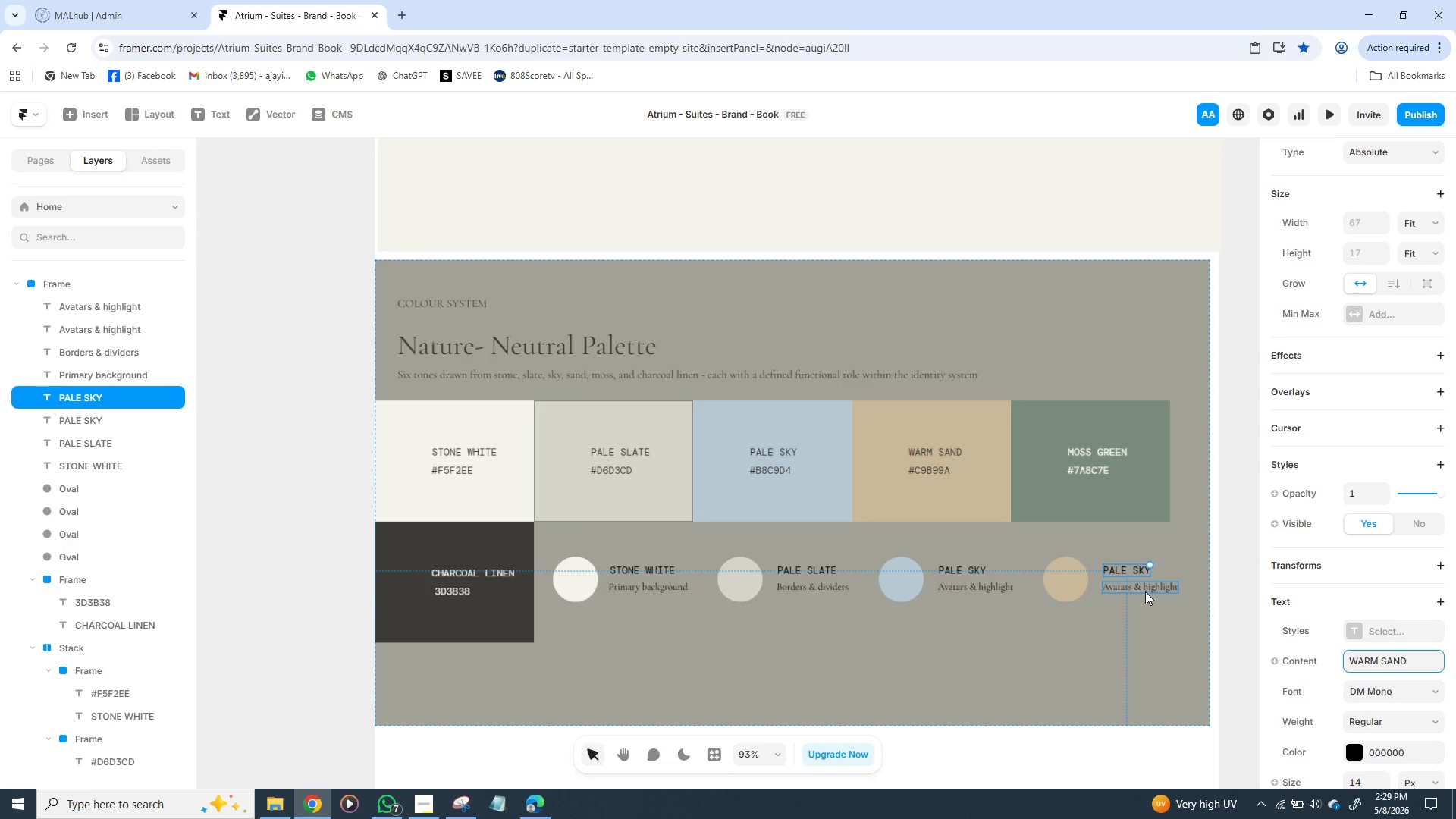 
wait(5.06)
 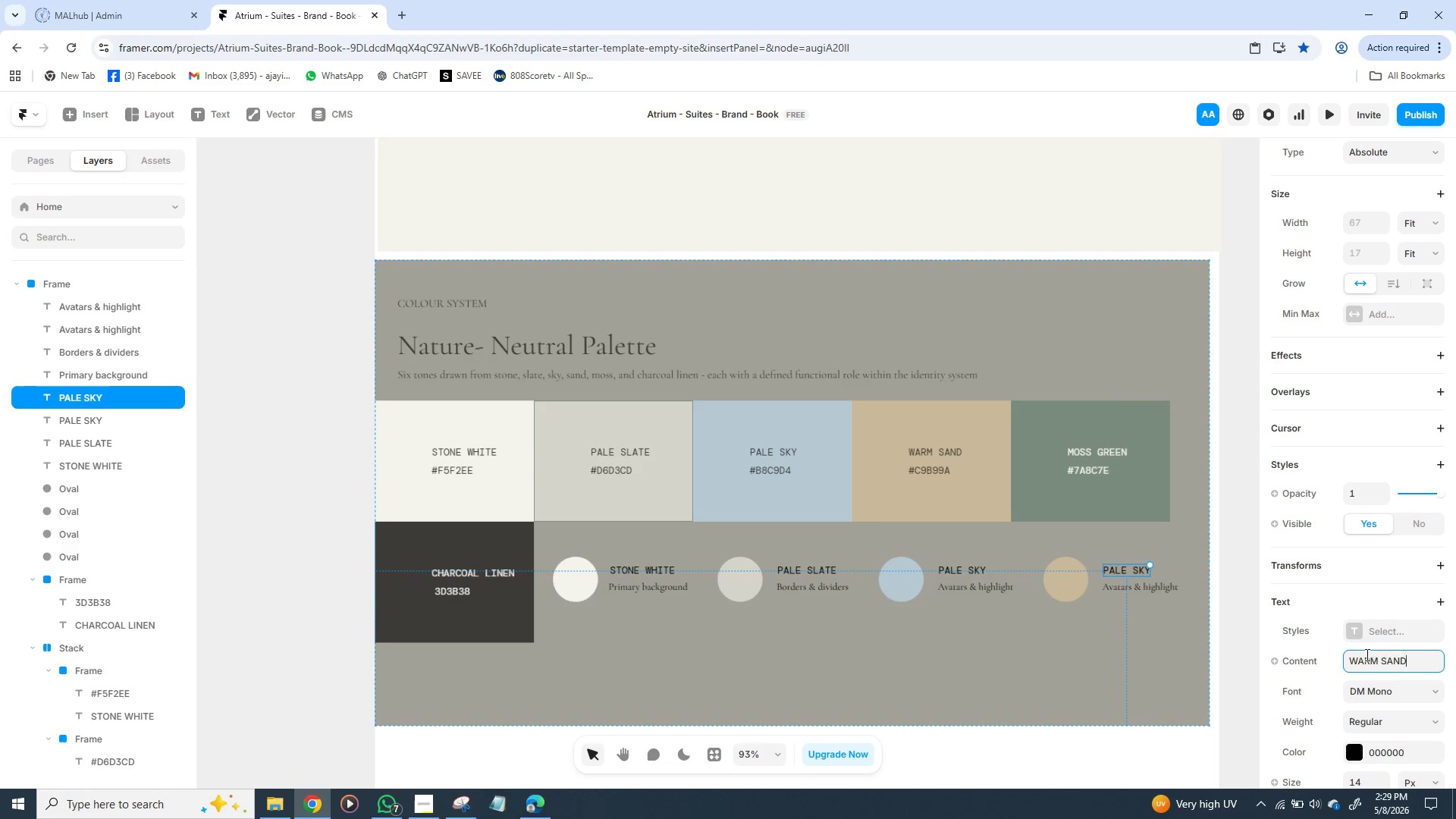 
left_click([1143, 592])
 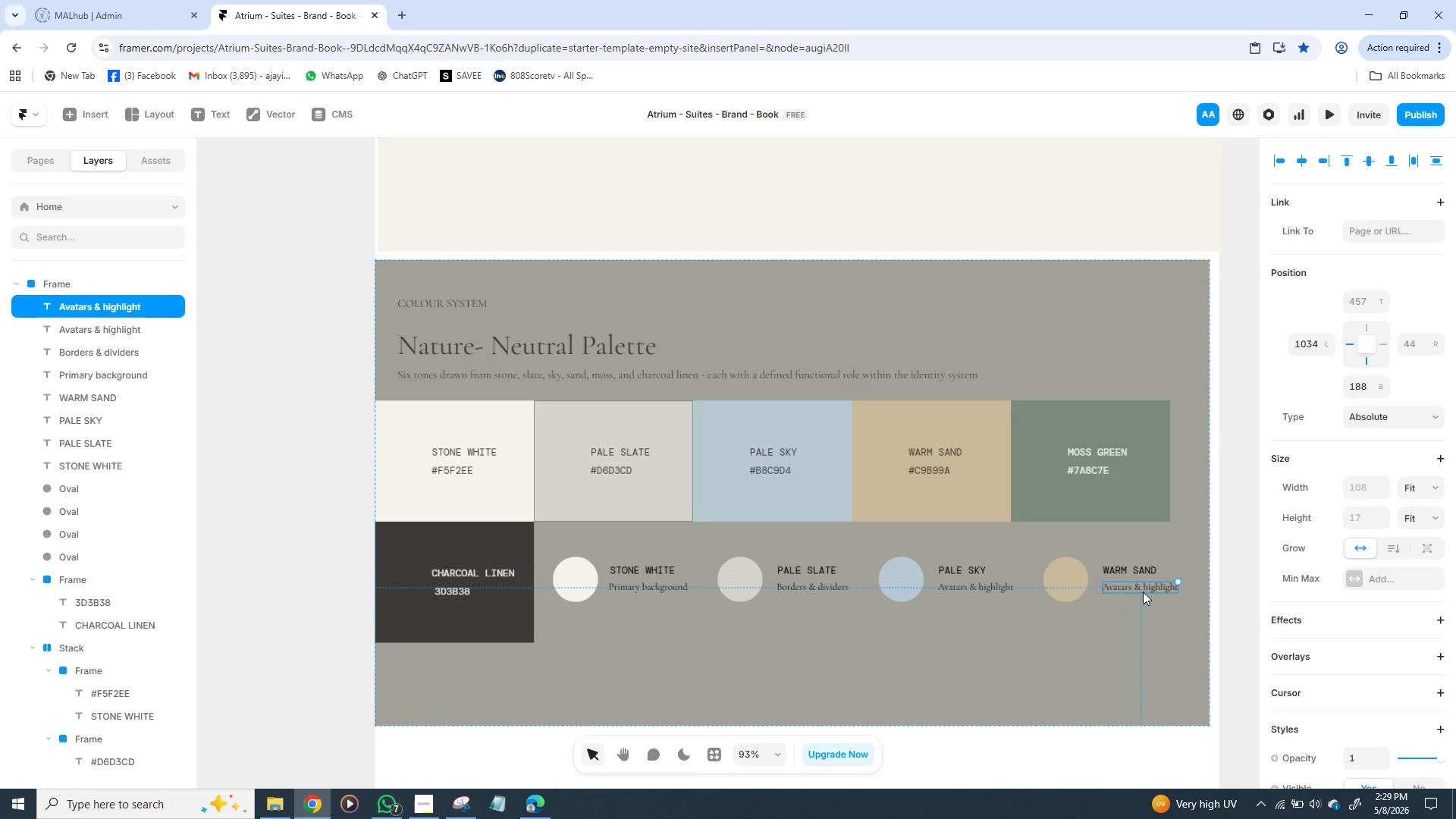 
double_click([1143, 592])
 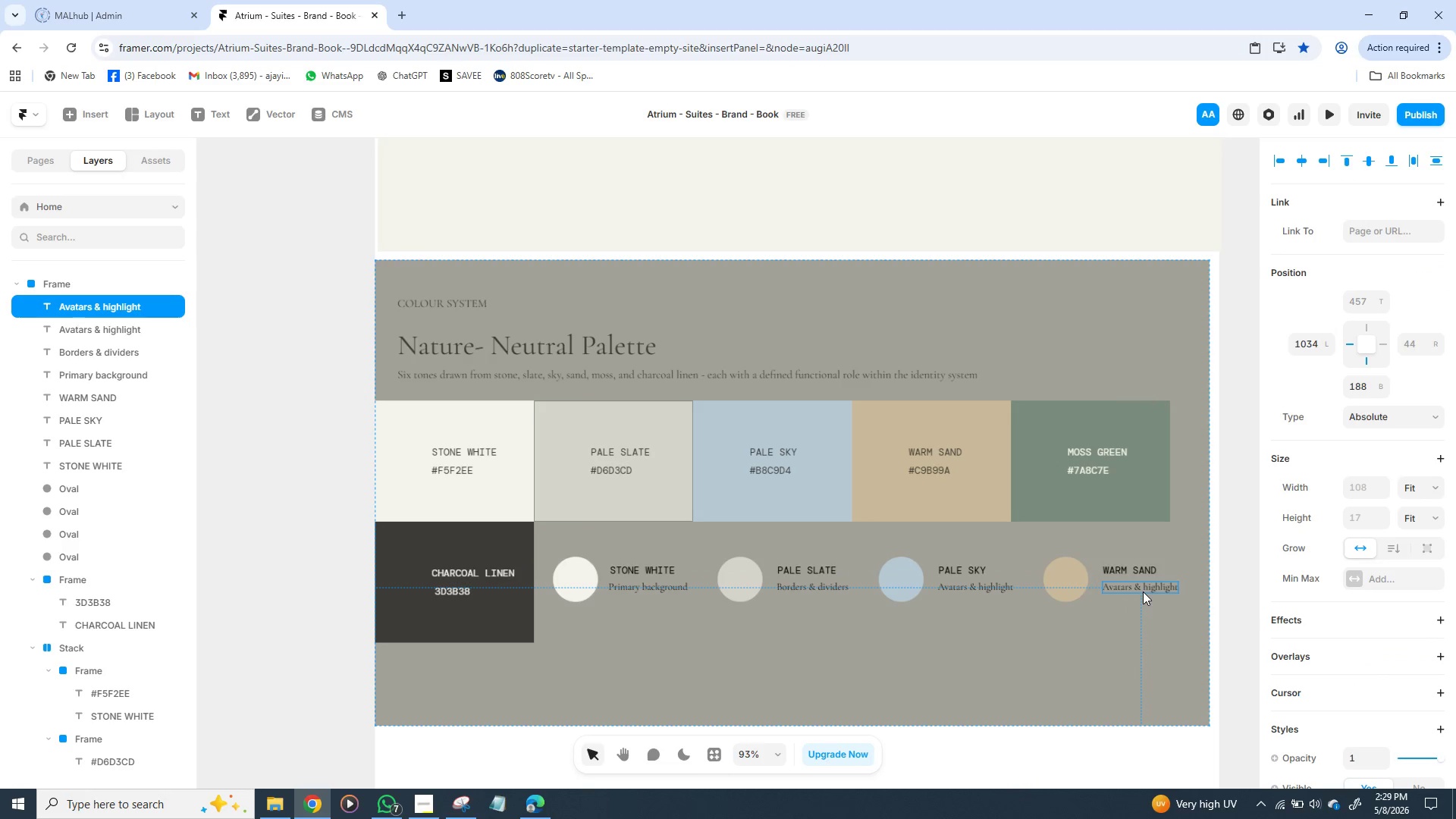 
triple_click([1143, 592])
 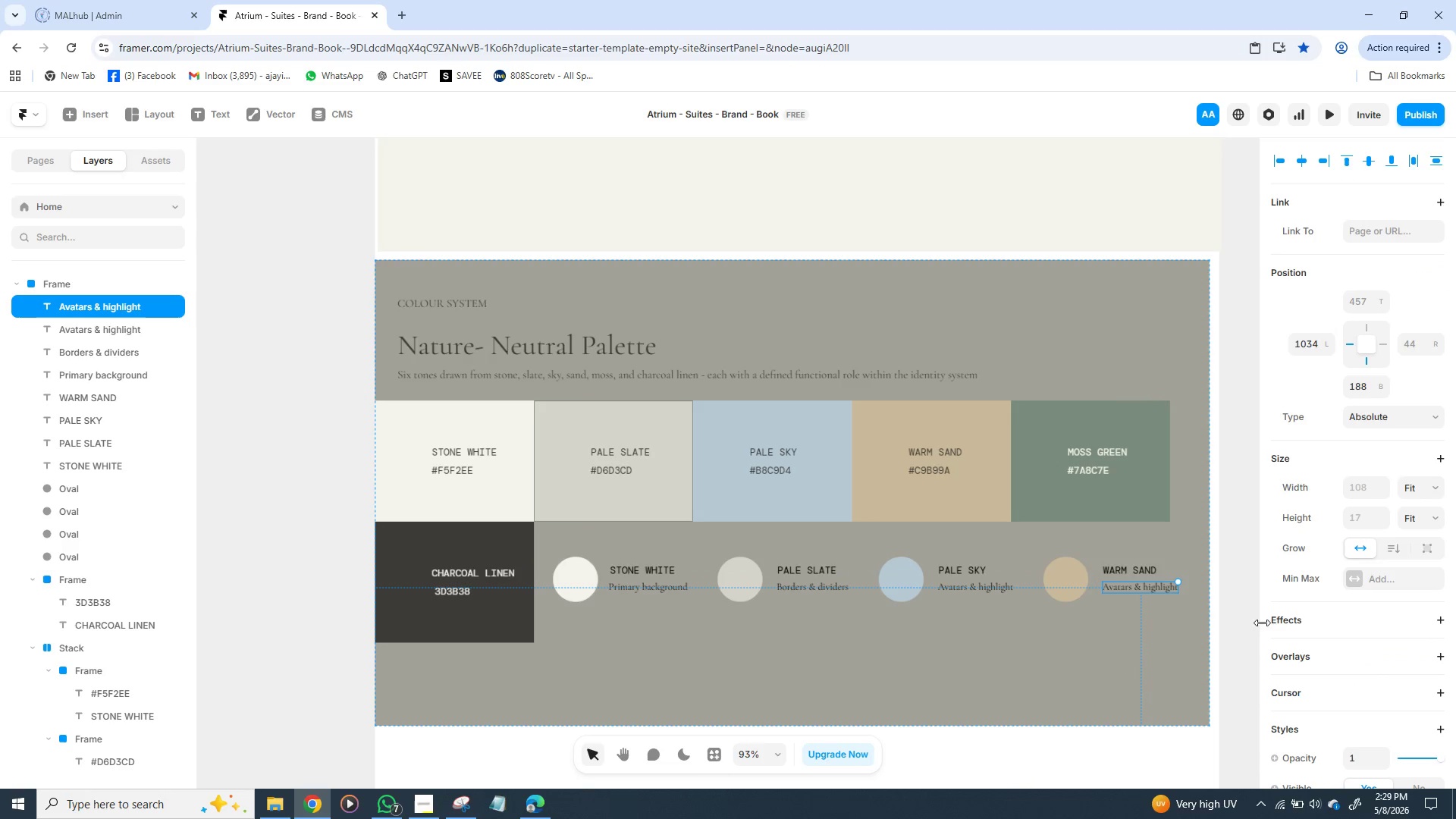 
mouse_move([1338, 634])
 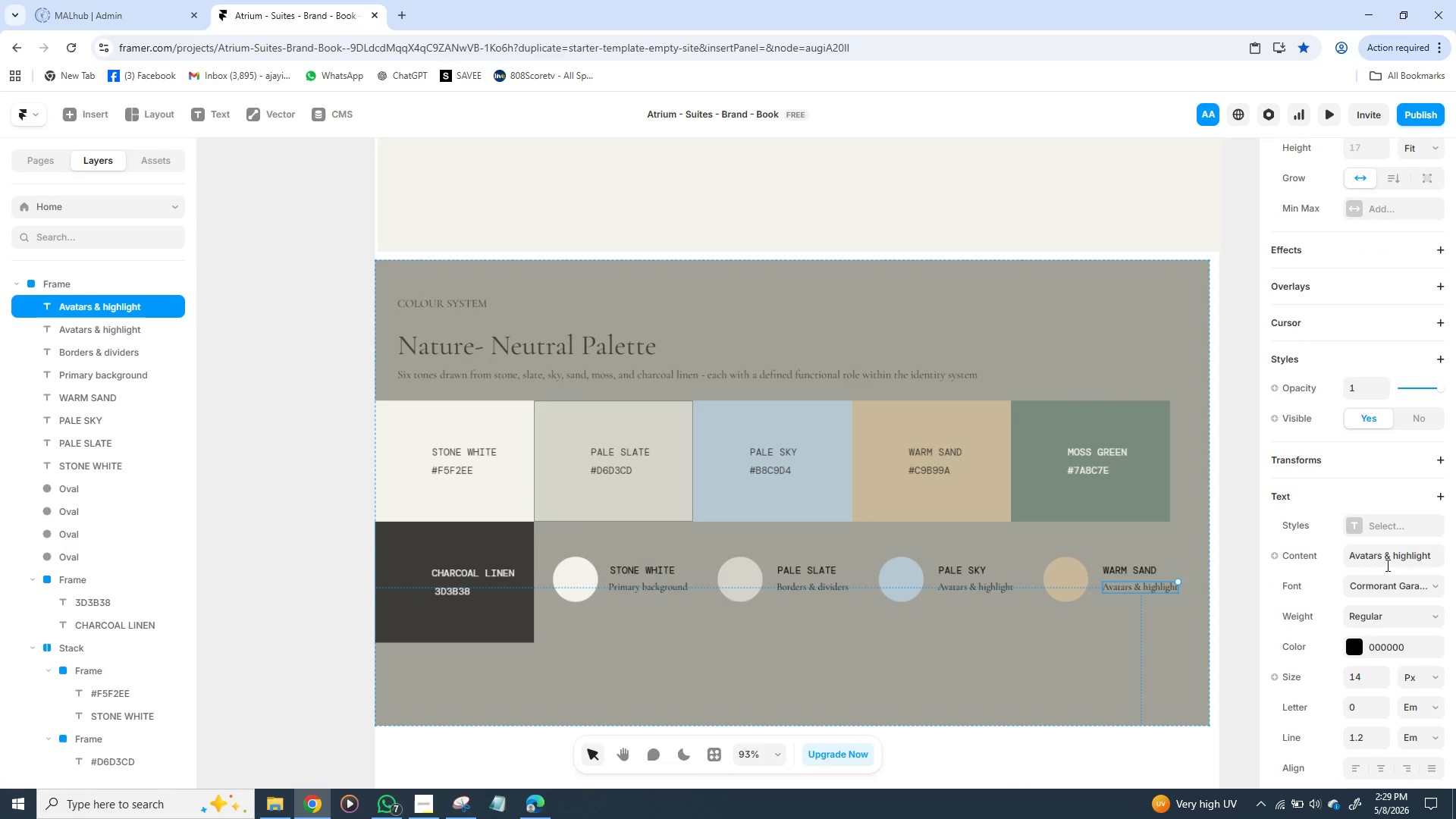 
left_click([1386, 565])
 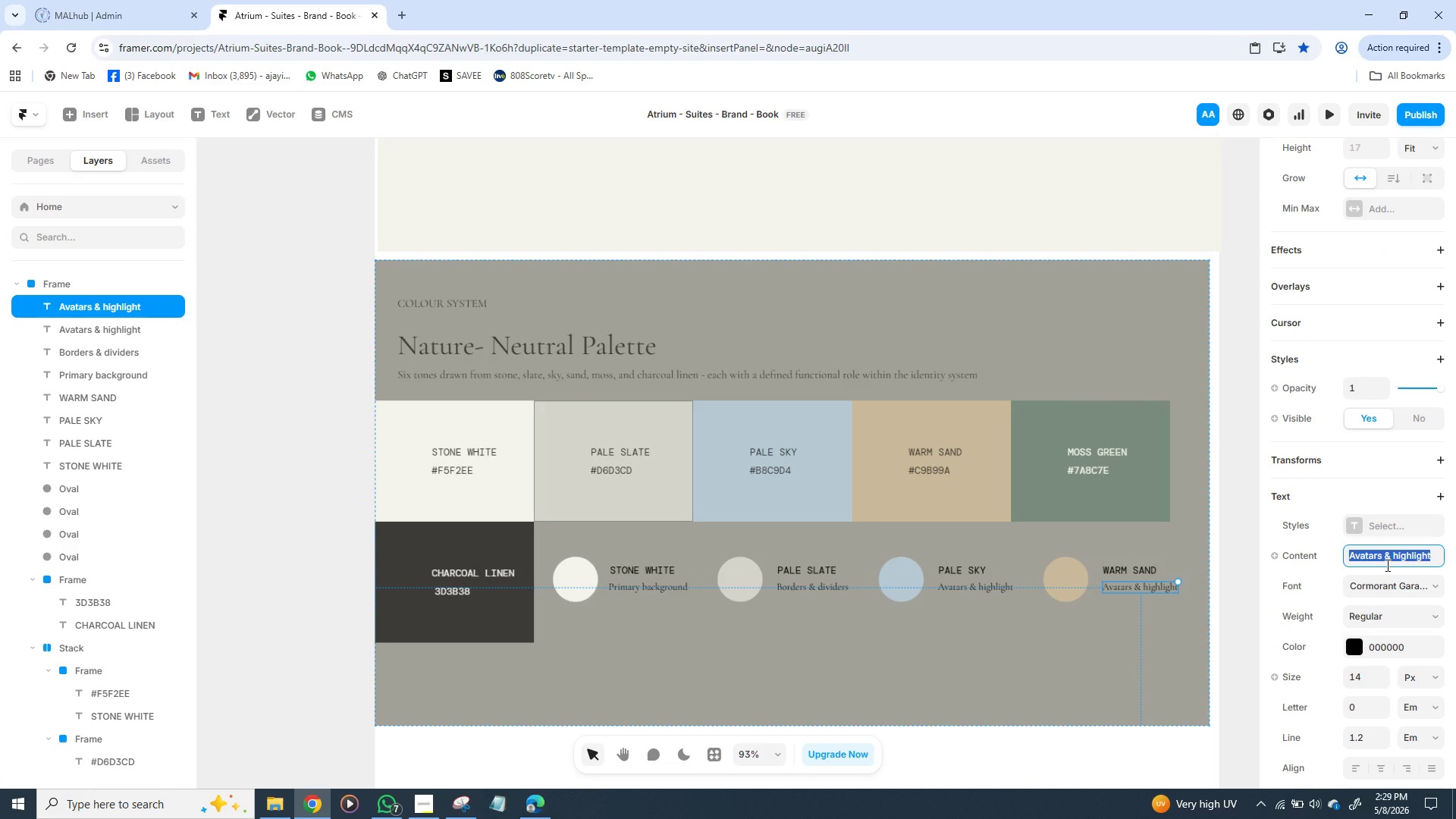 
type(Te)
 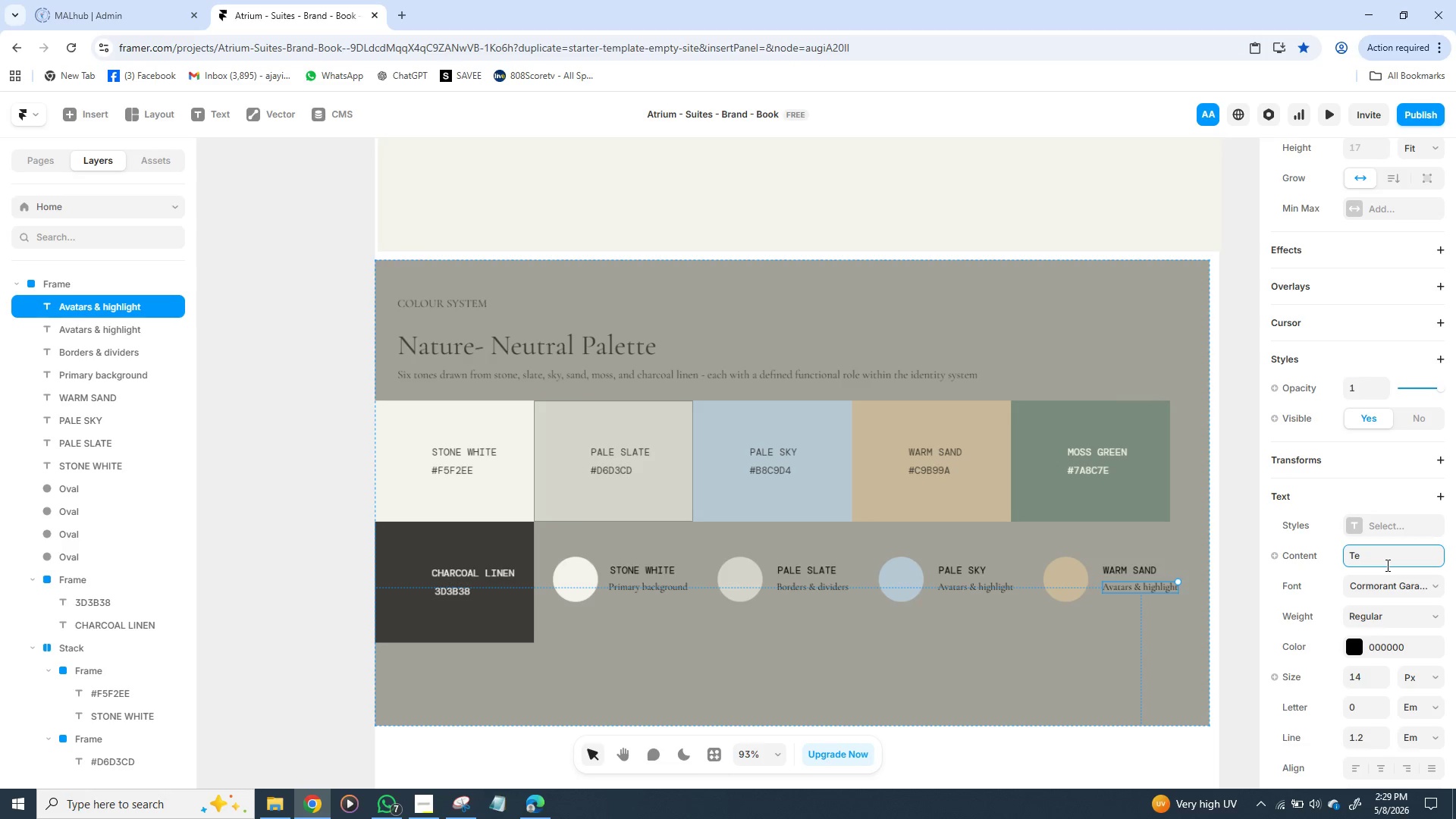 
type(stimonia)
 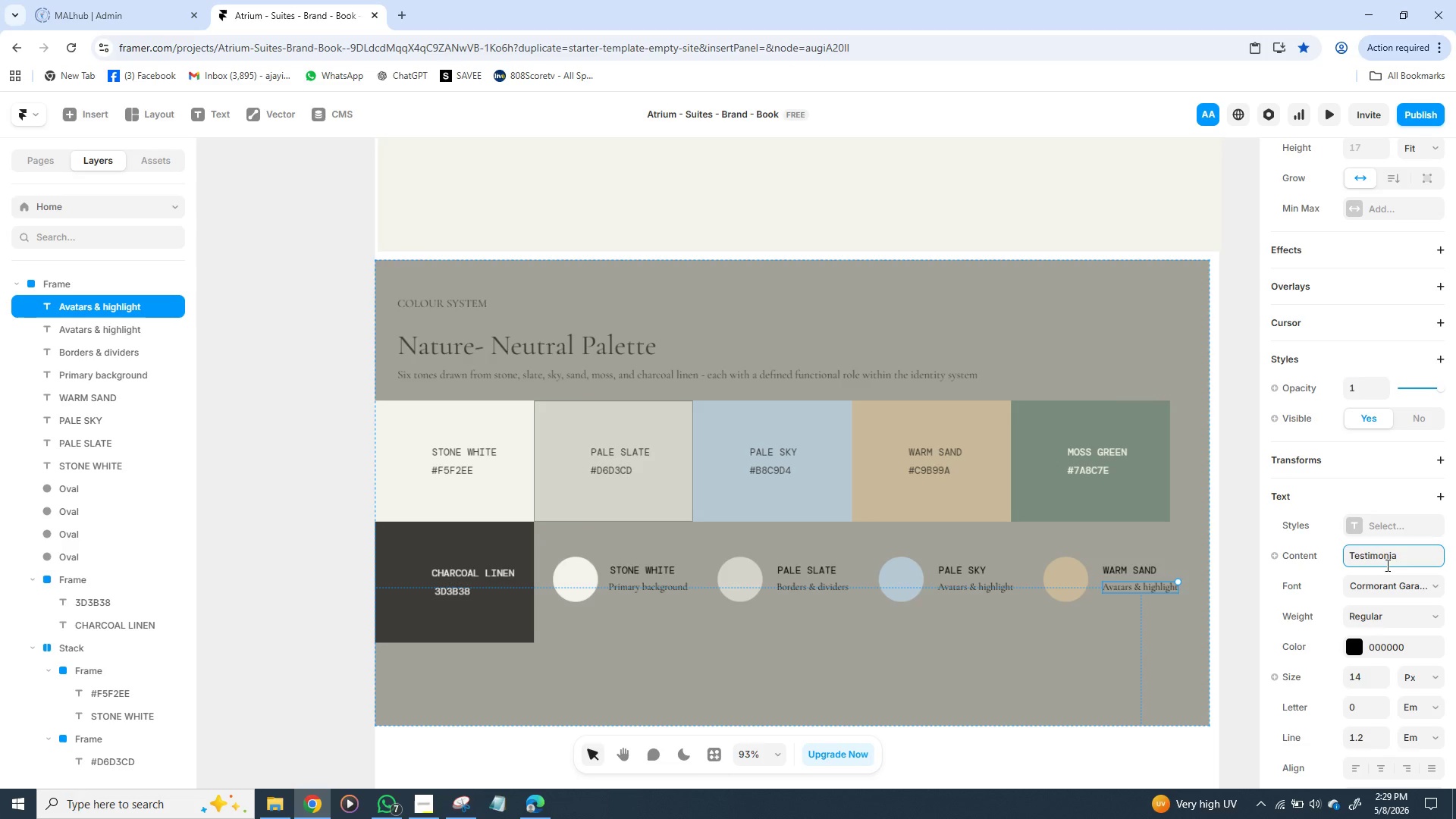 
key(L)
 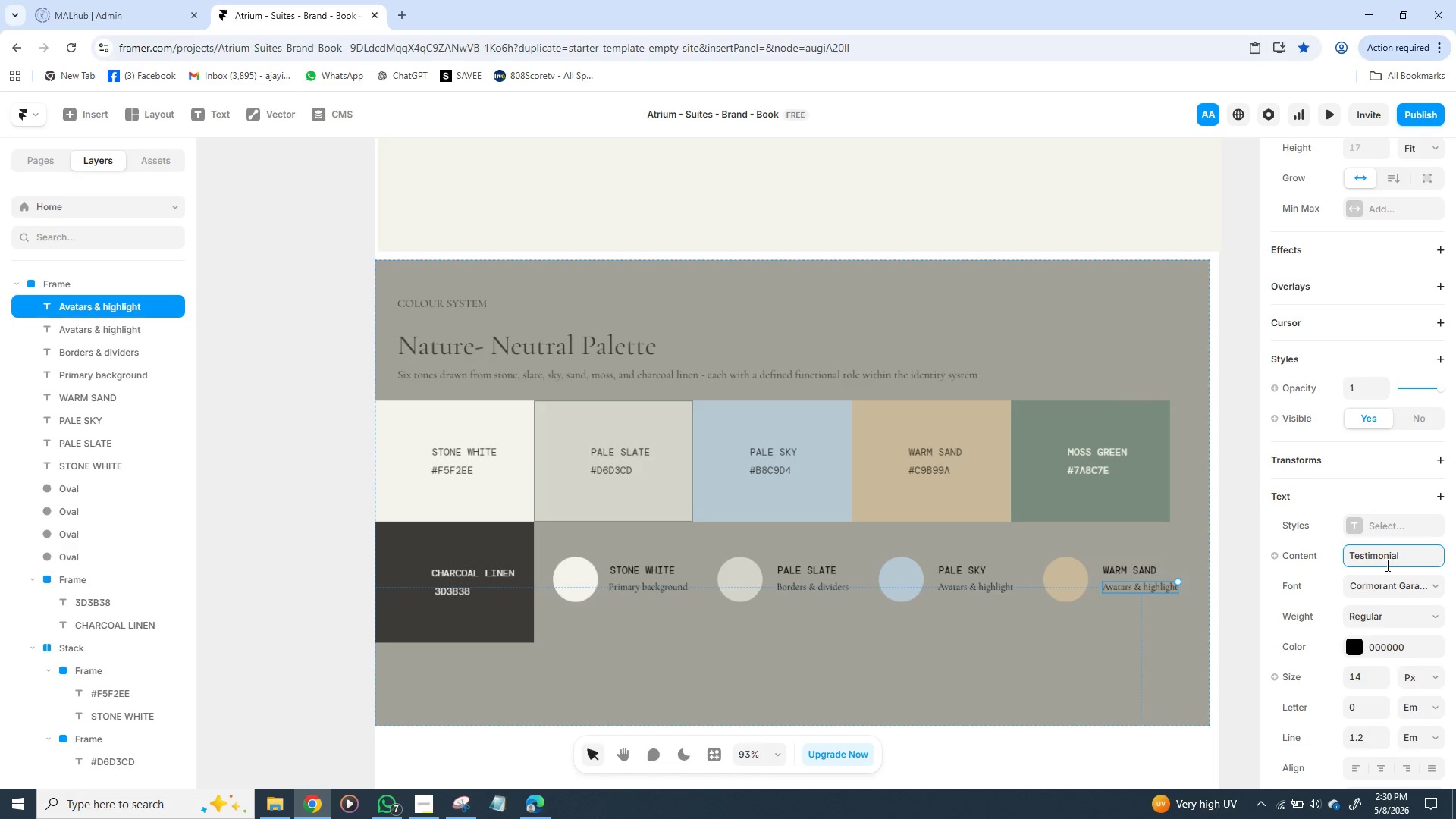 
key(Space)
 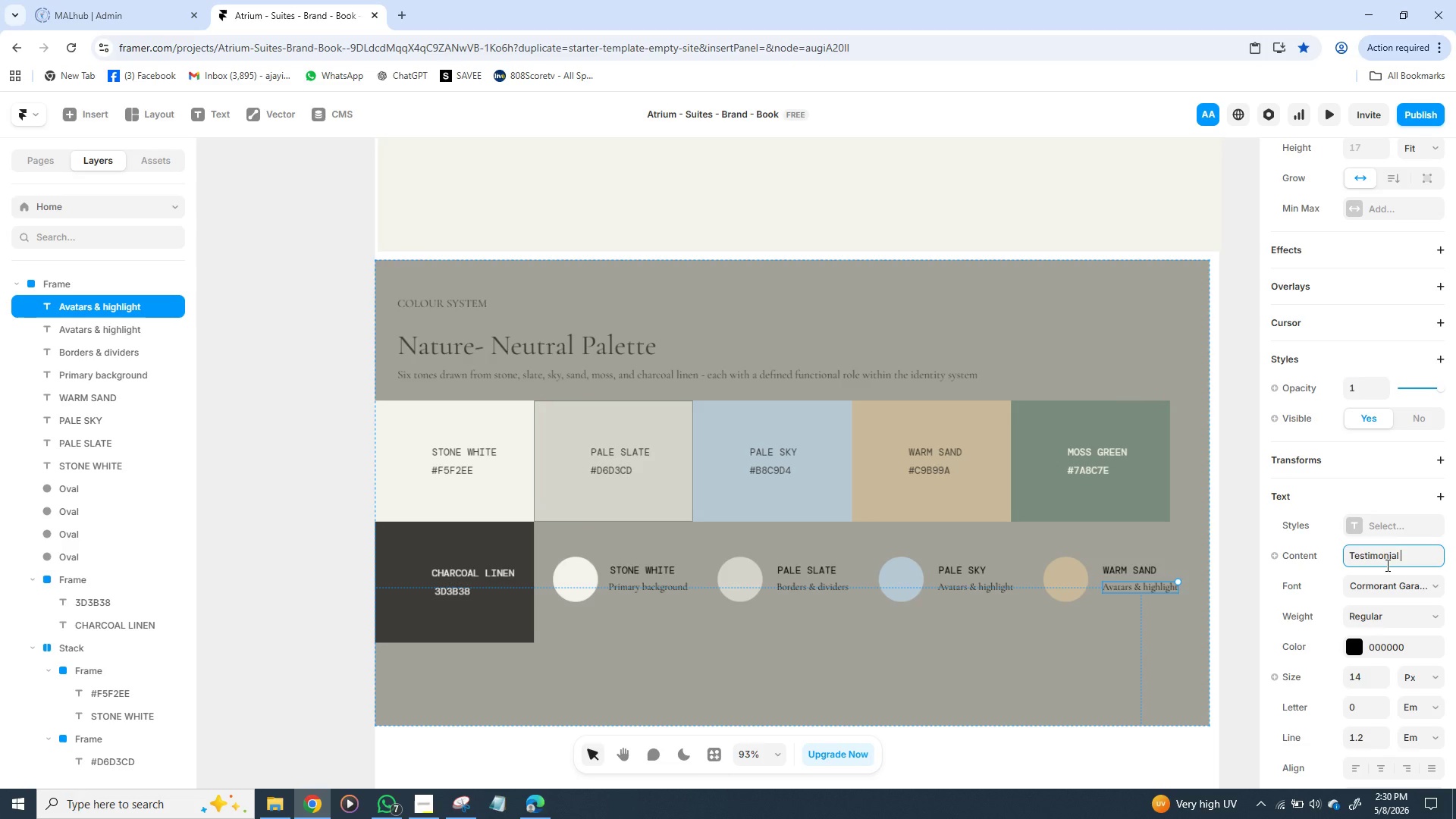 
hold_key(key=ShiftLeft, duration=1.5)
 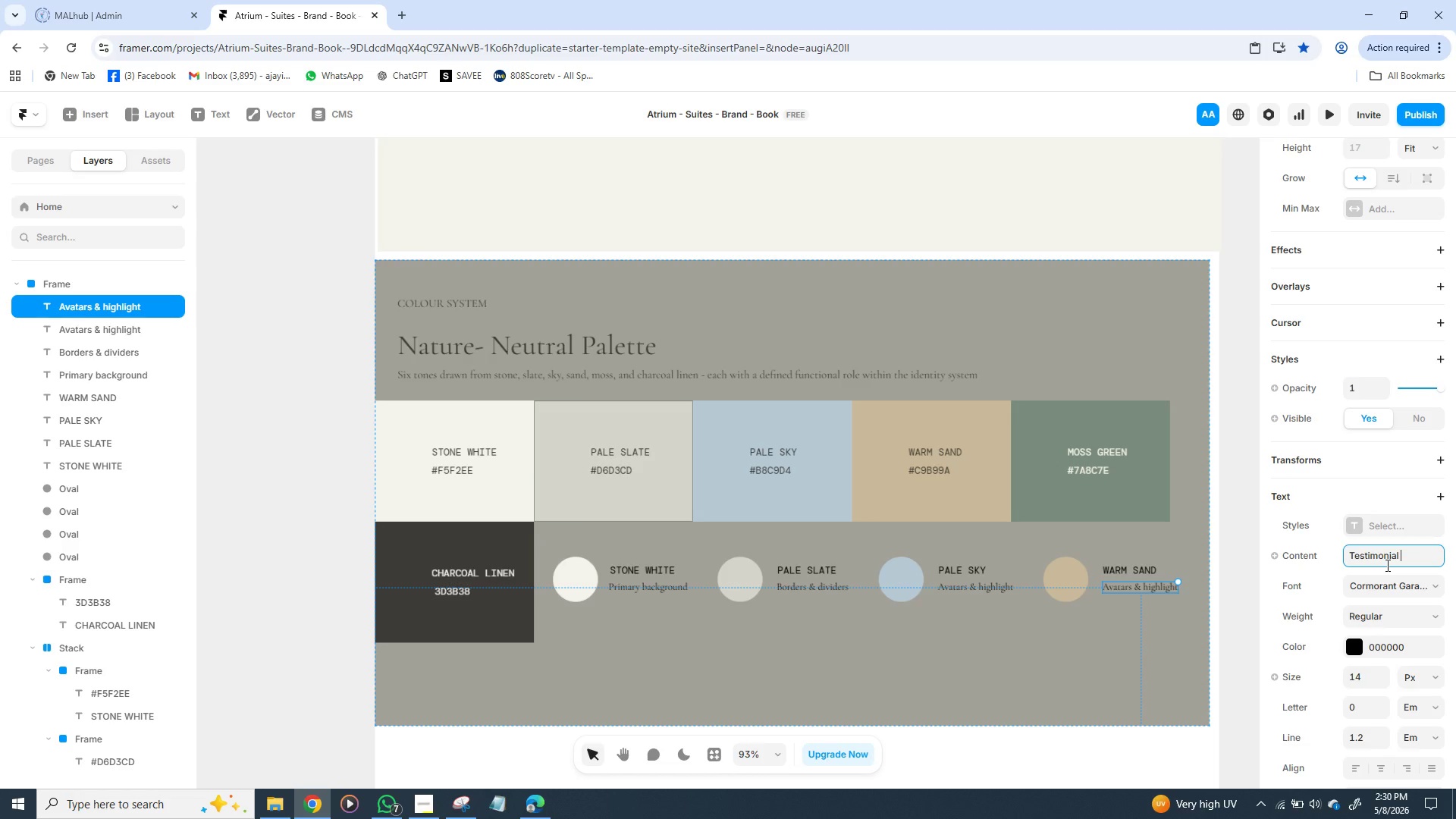 
key(Shift+7)
 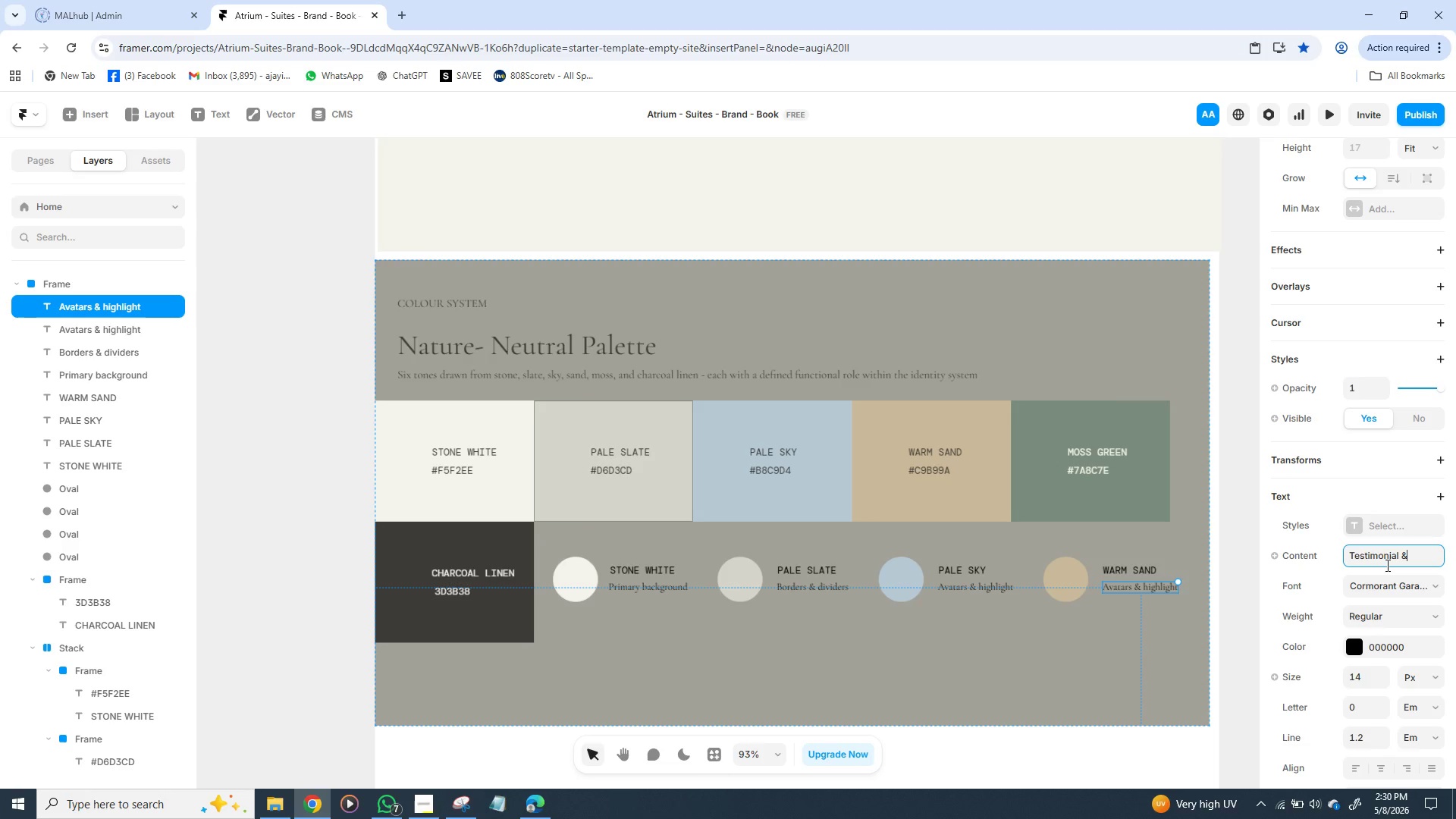 
type(gr)
 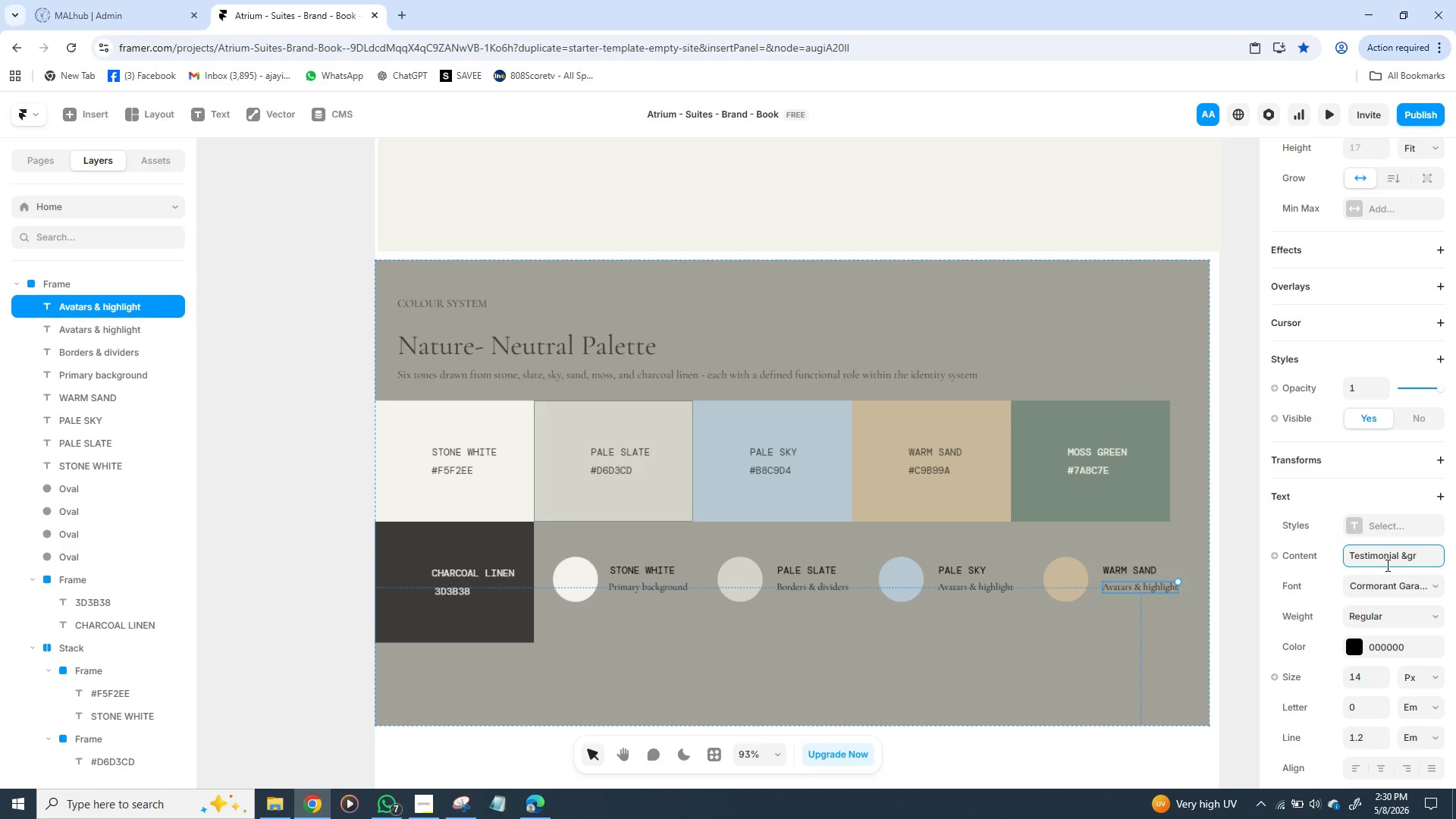 
type(oun)
 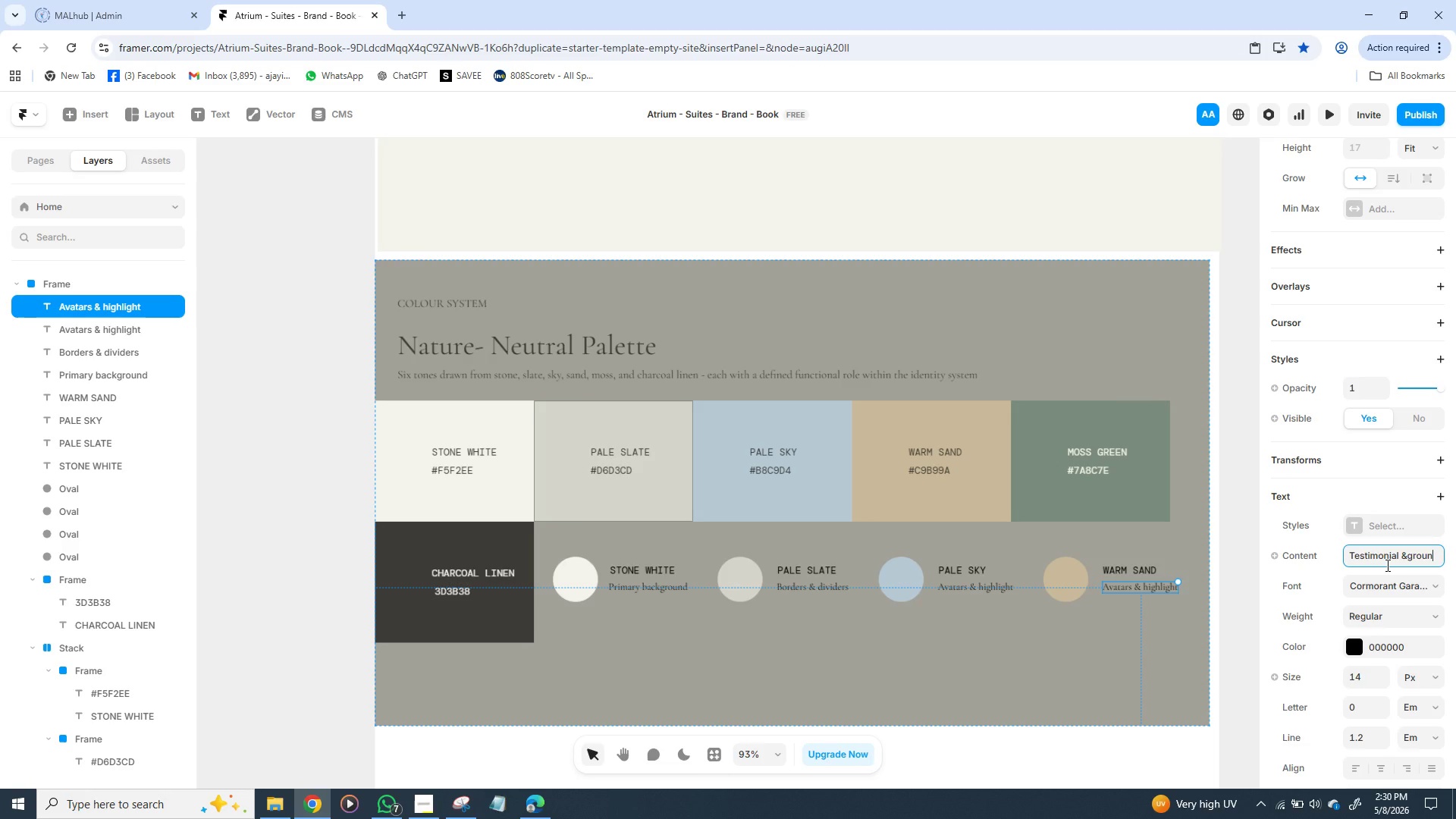 
wait(5.83)
 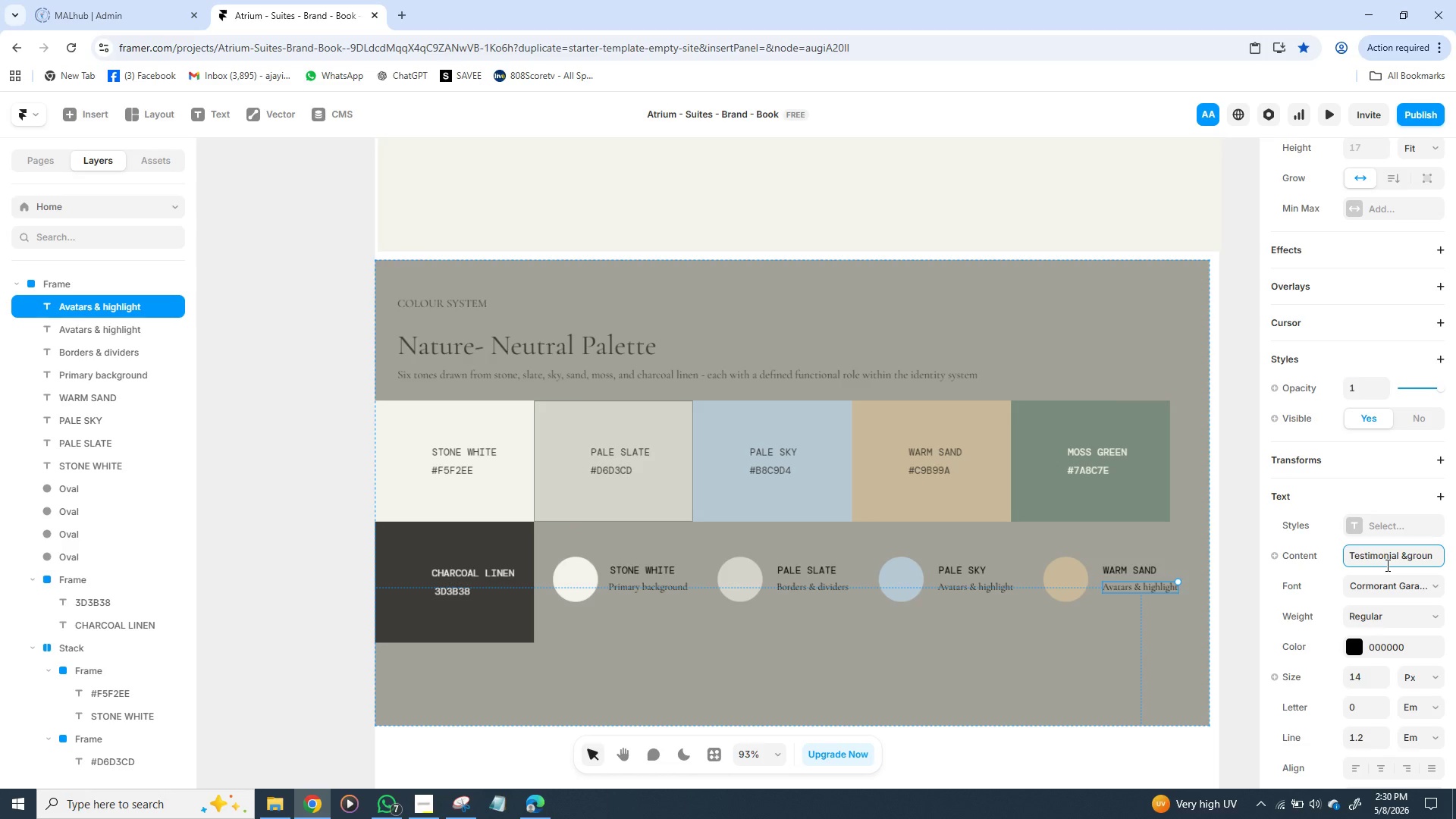 
type(ding)
 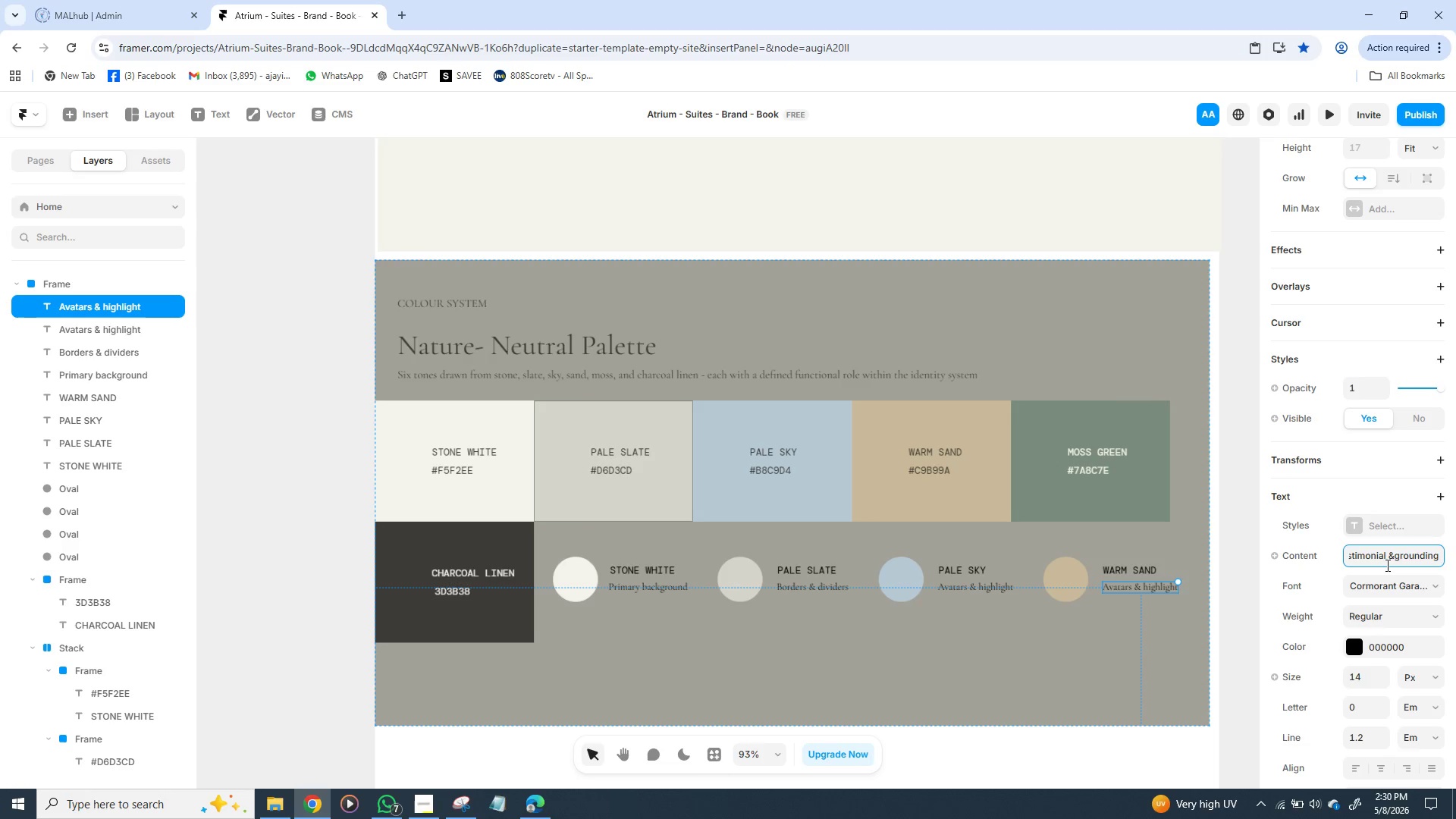 
key(Enter)
 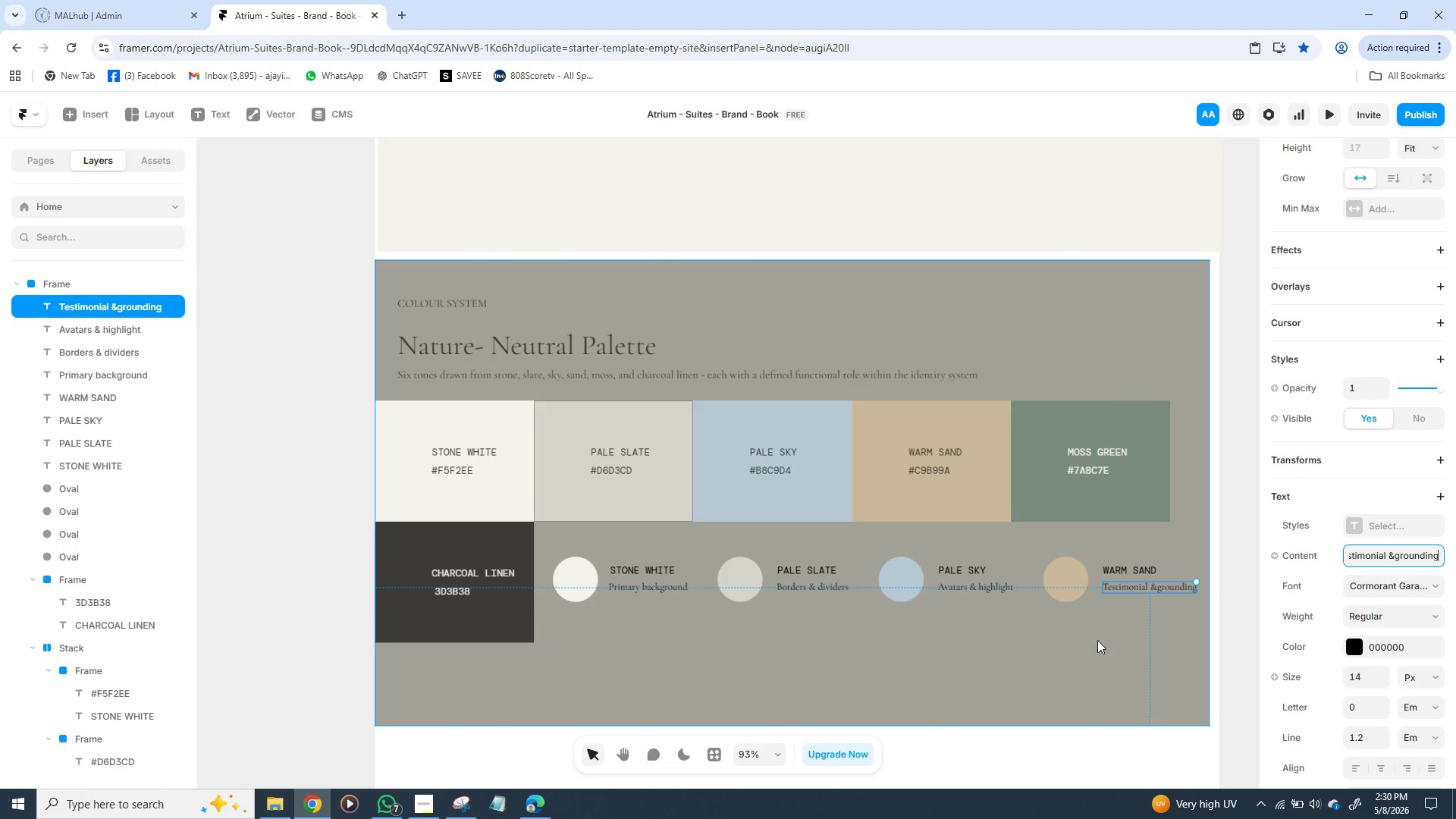 
left_click([1096, 640])
 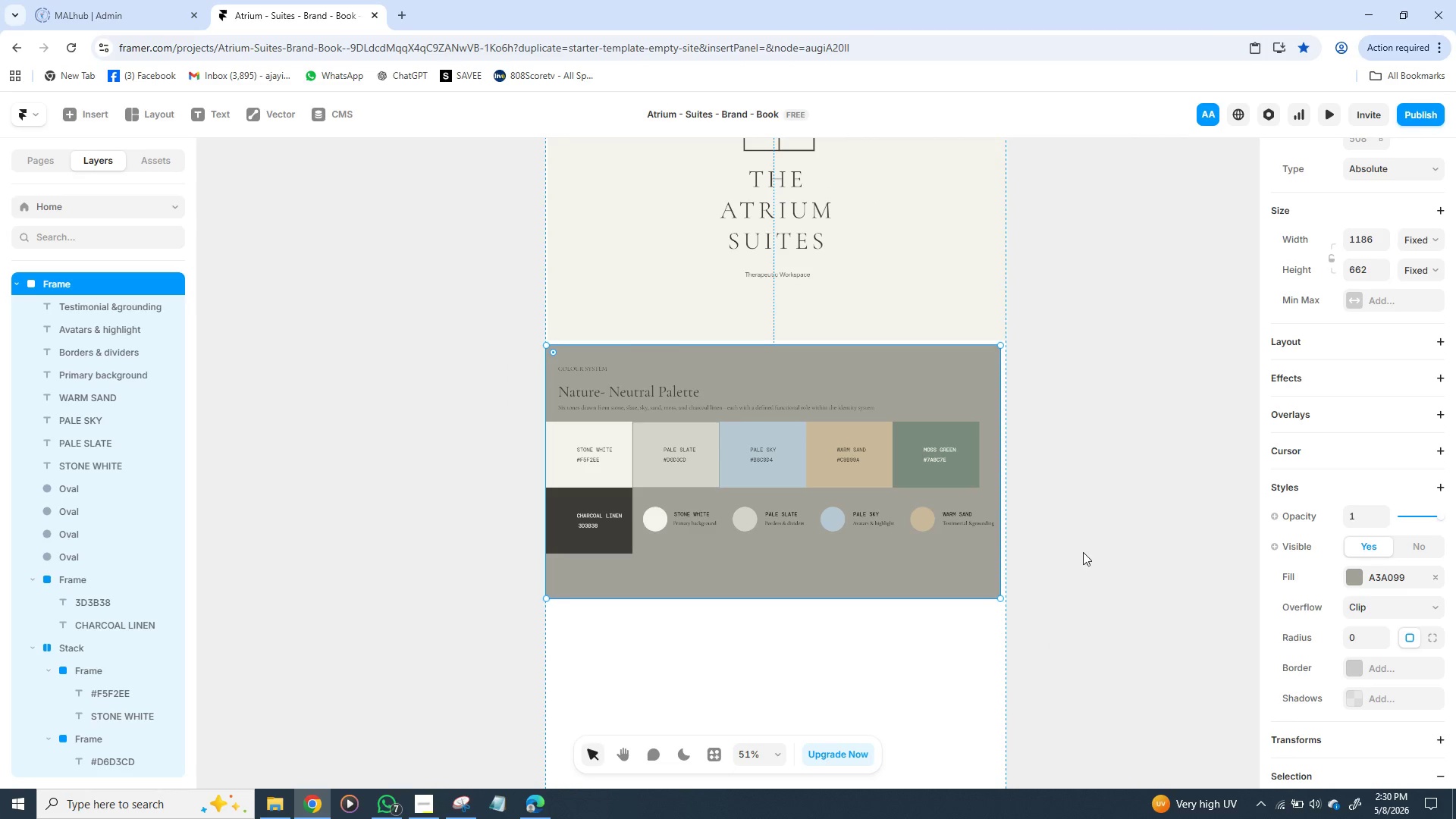 
wait(7.89)
 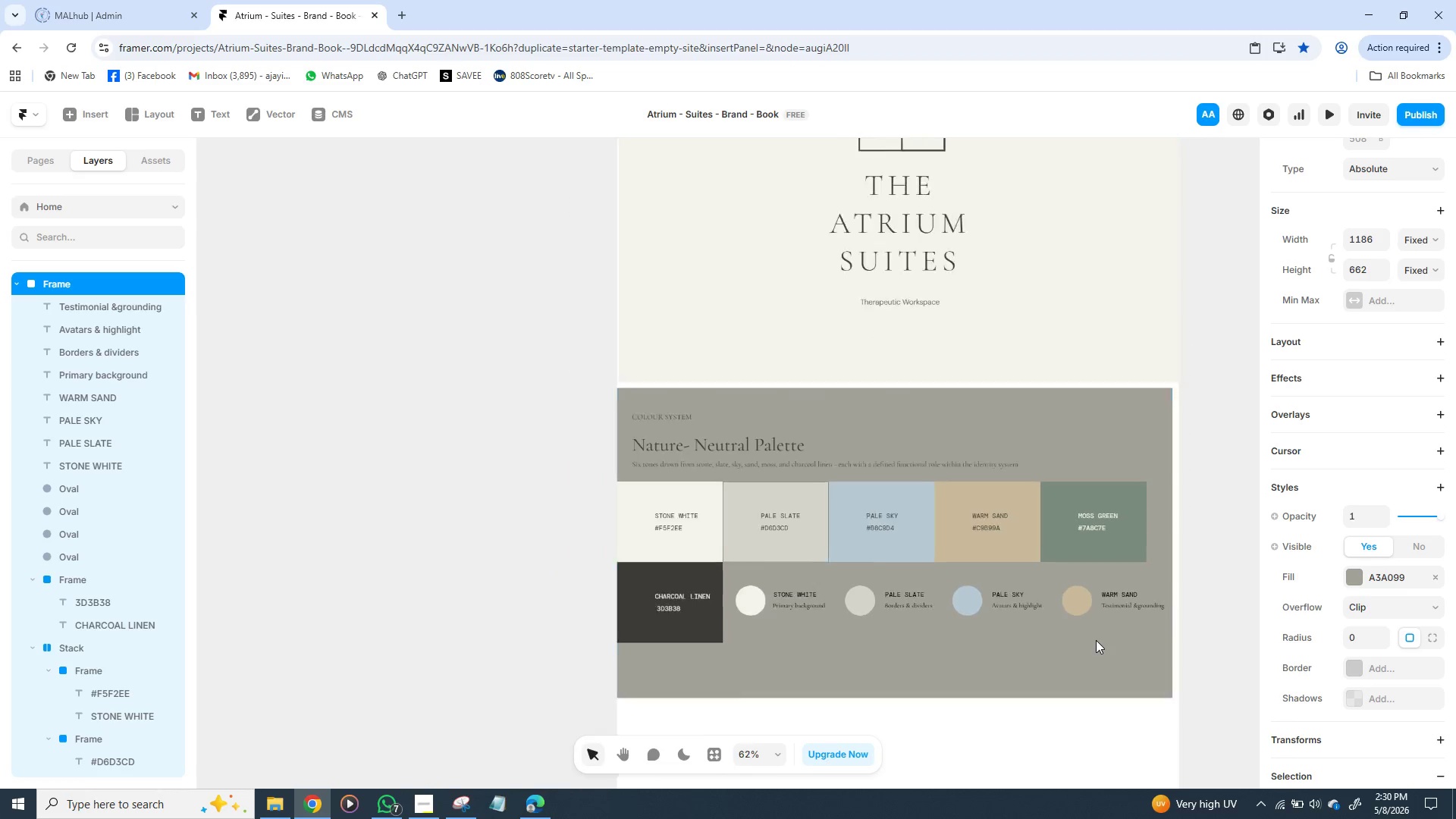 
left_click([1061, 548])
 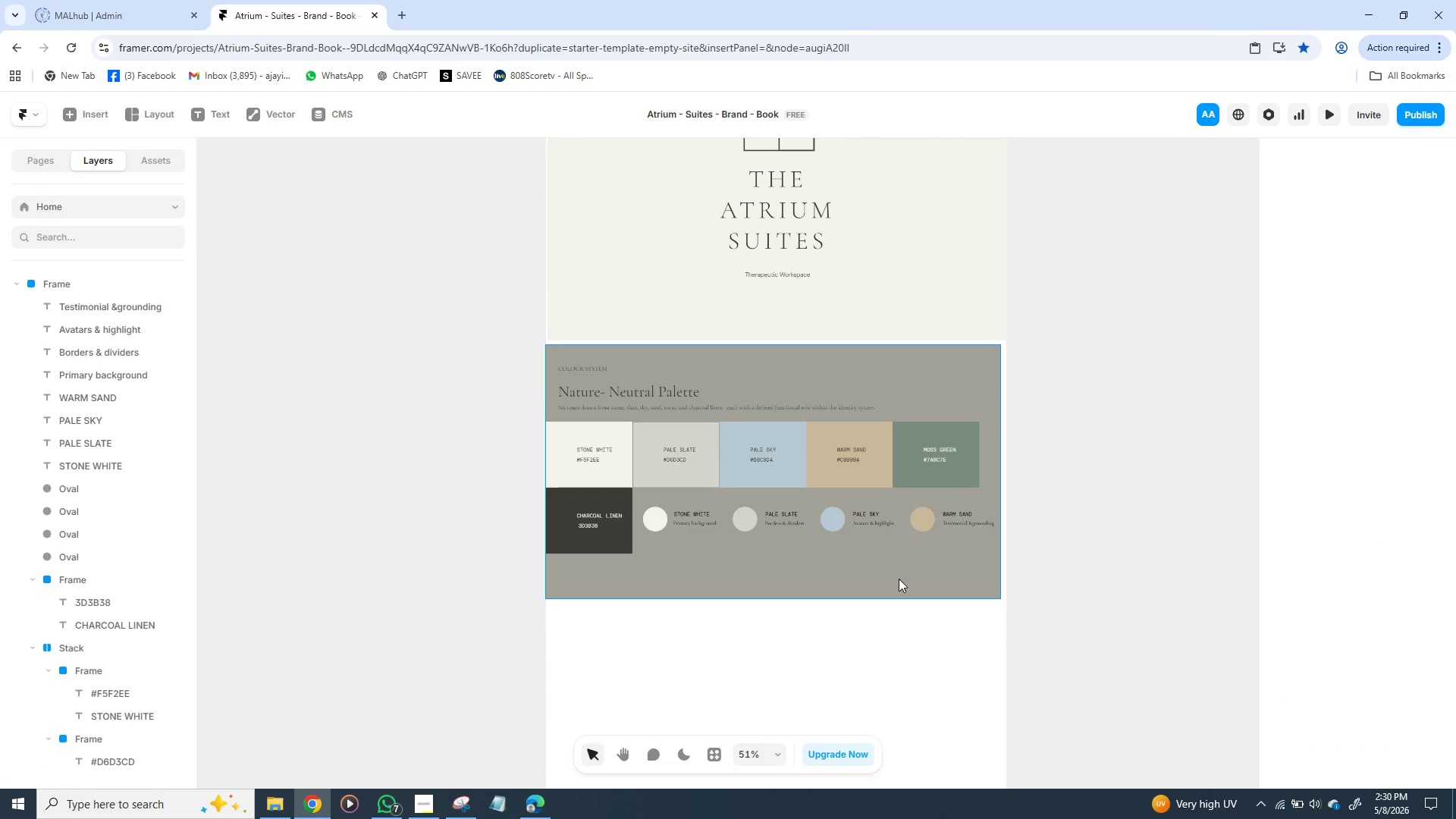 
left_click([899, 579])
 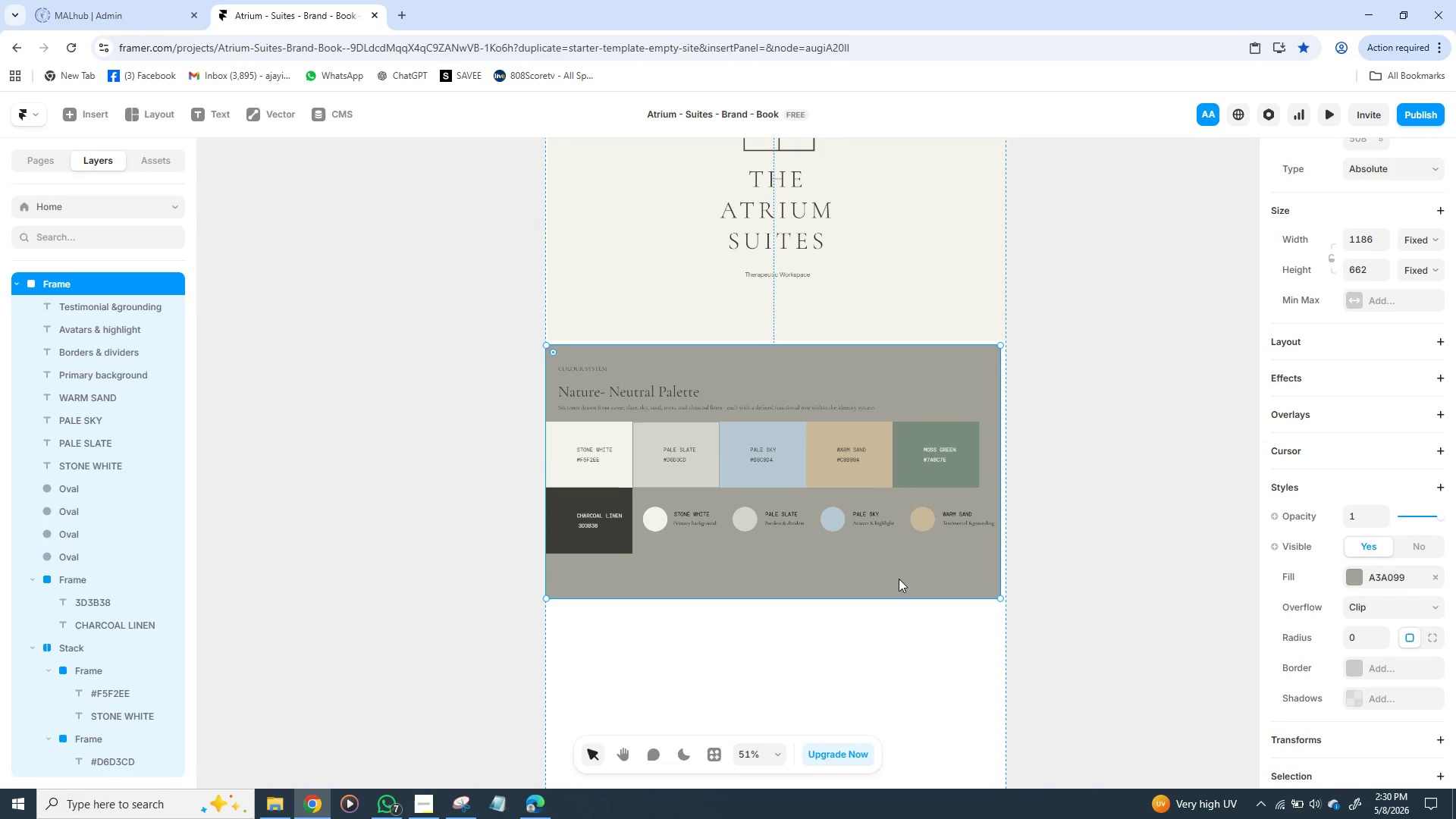 
key(ArrowRight)
 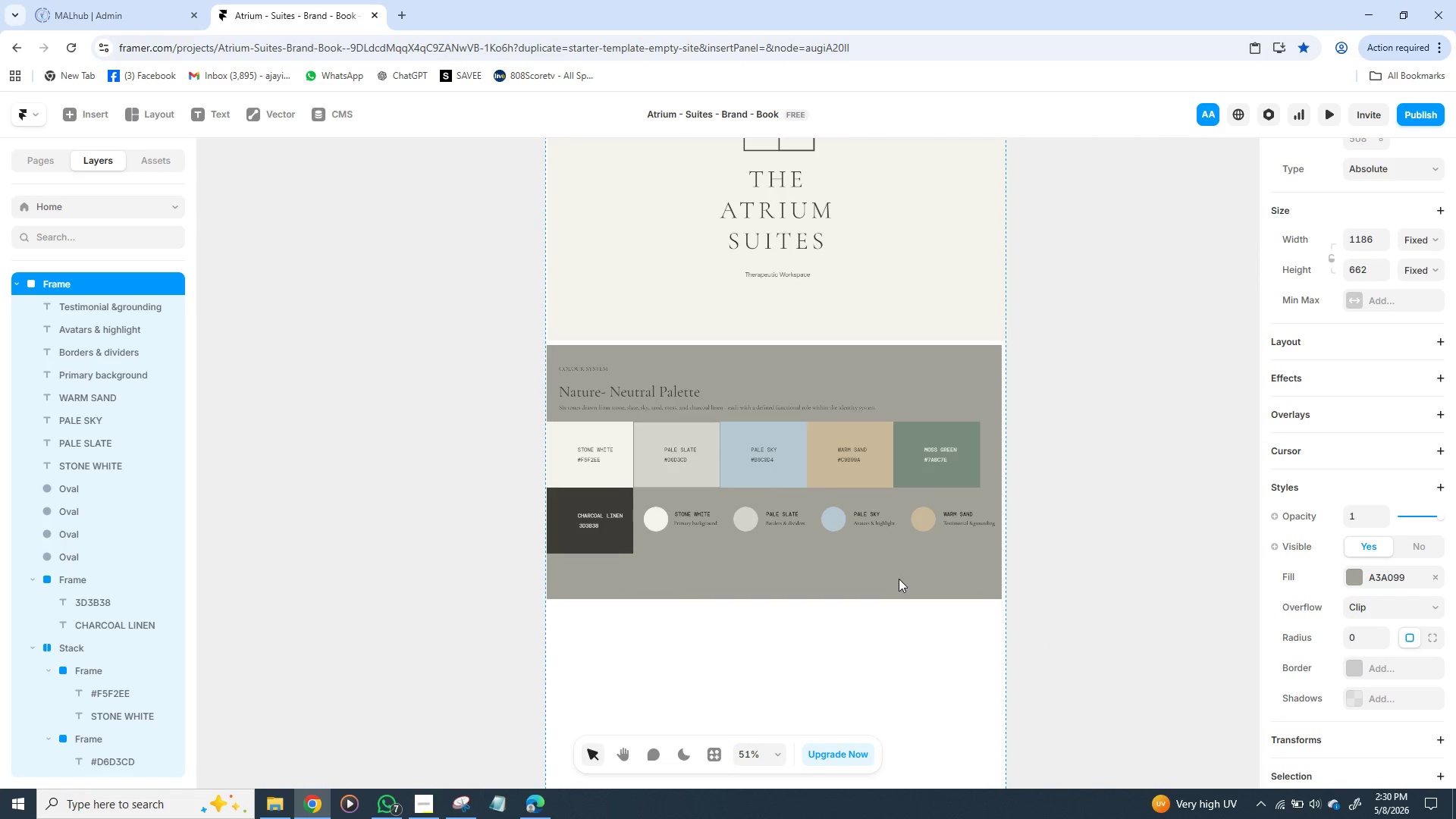 
key(ArrowRight)
 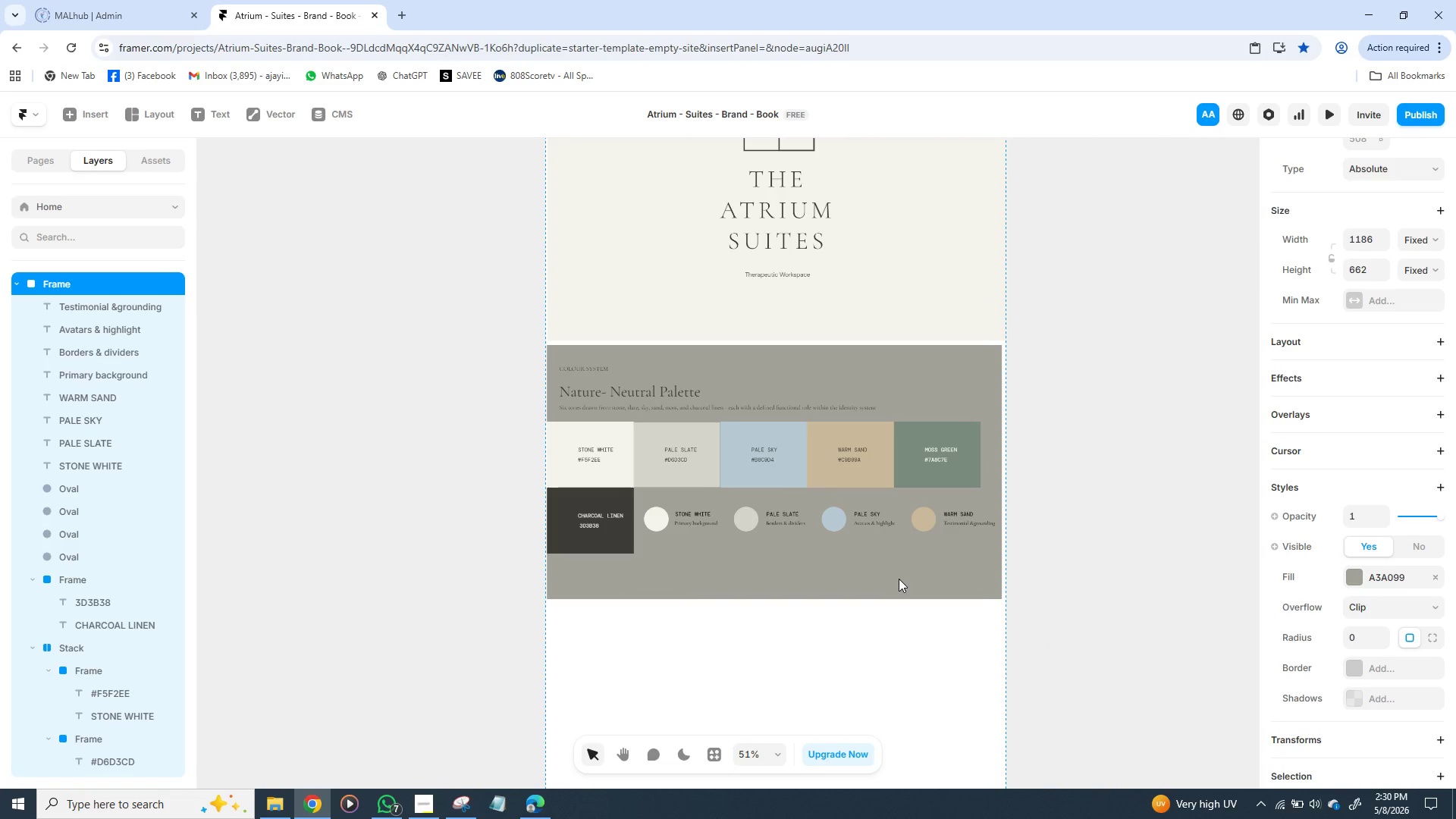 
key(ArrowRight)
 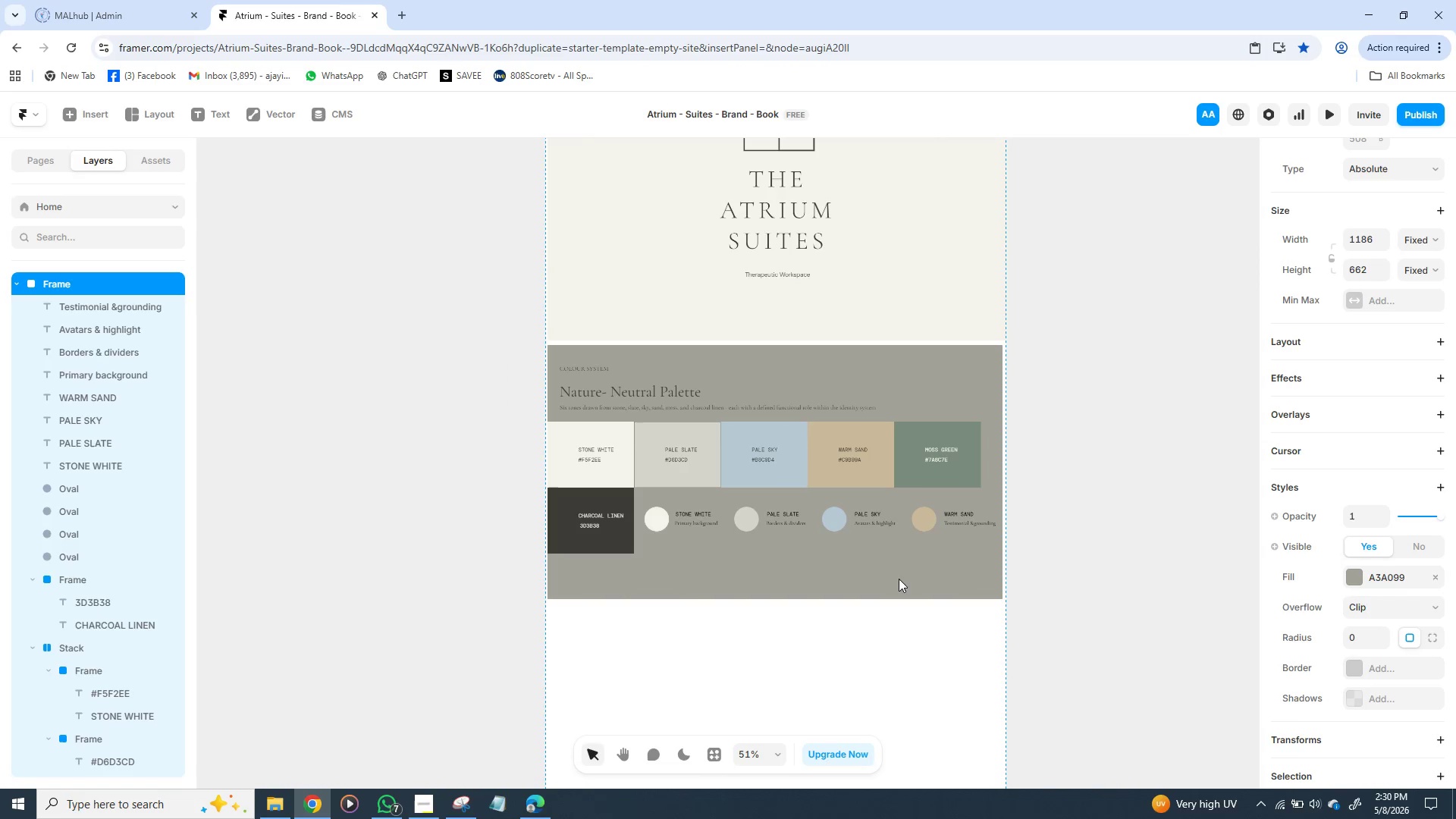 
key(ArrowRight)
 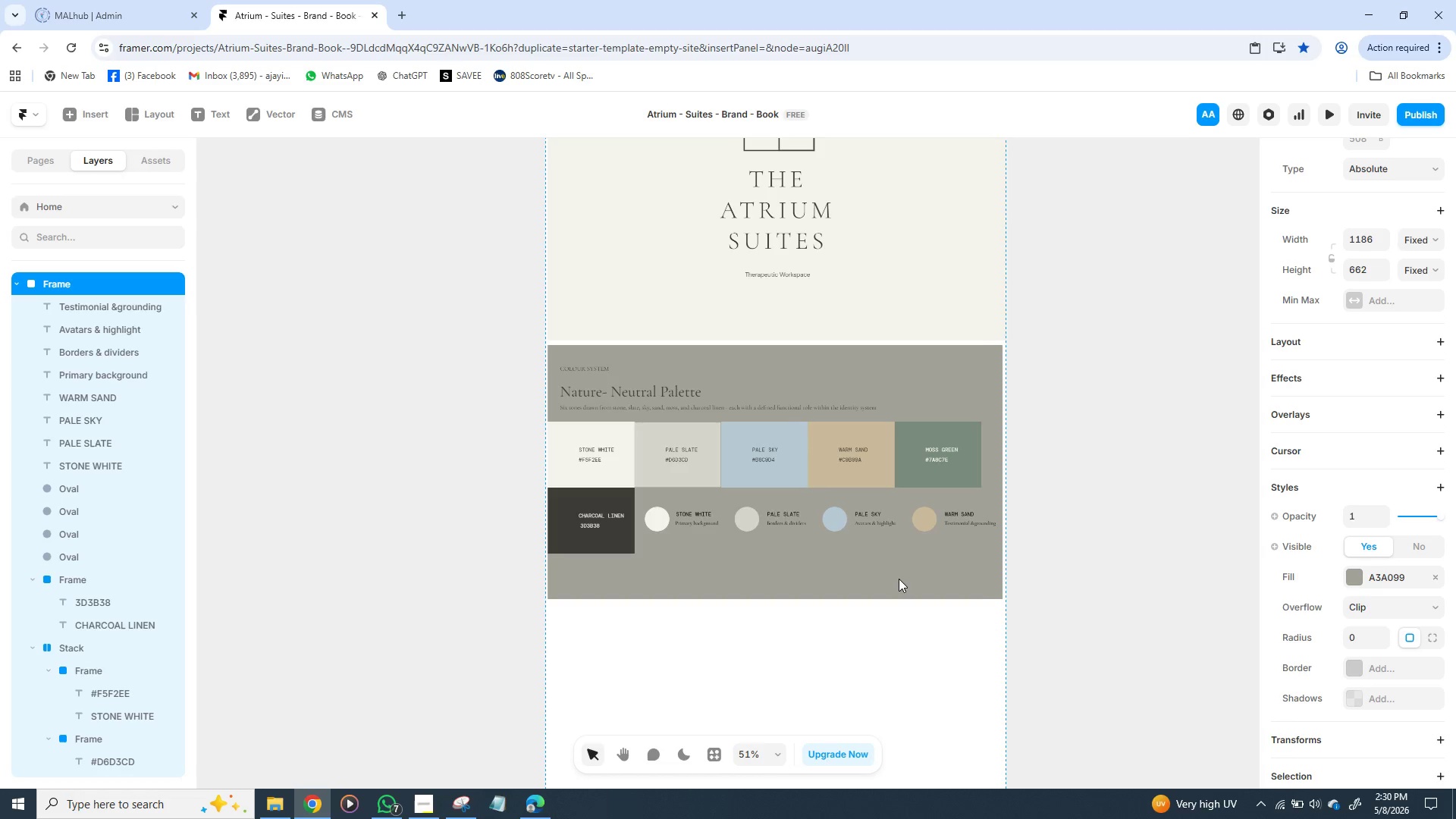 
key(ArrowRight)
 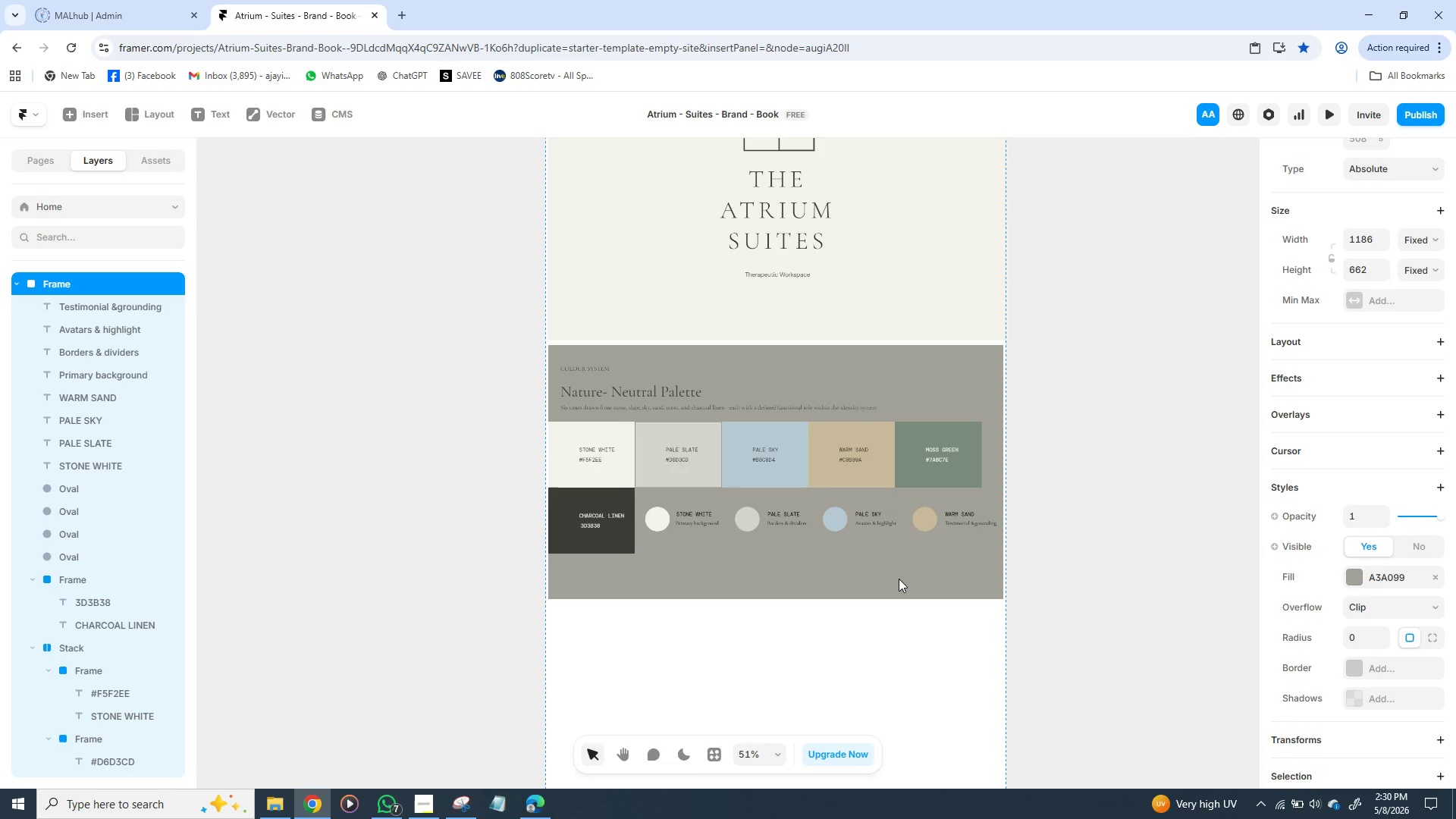 
key(ArrowRight)
 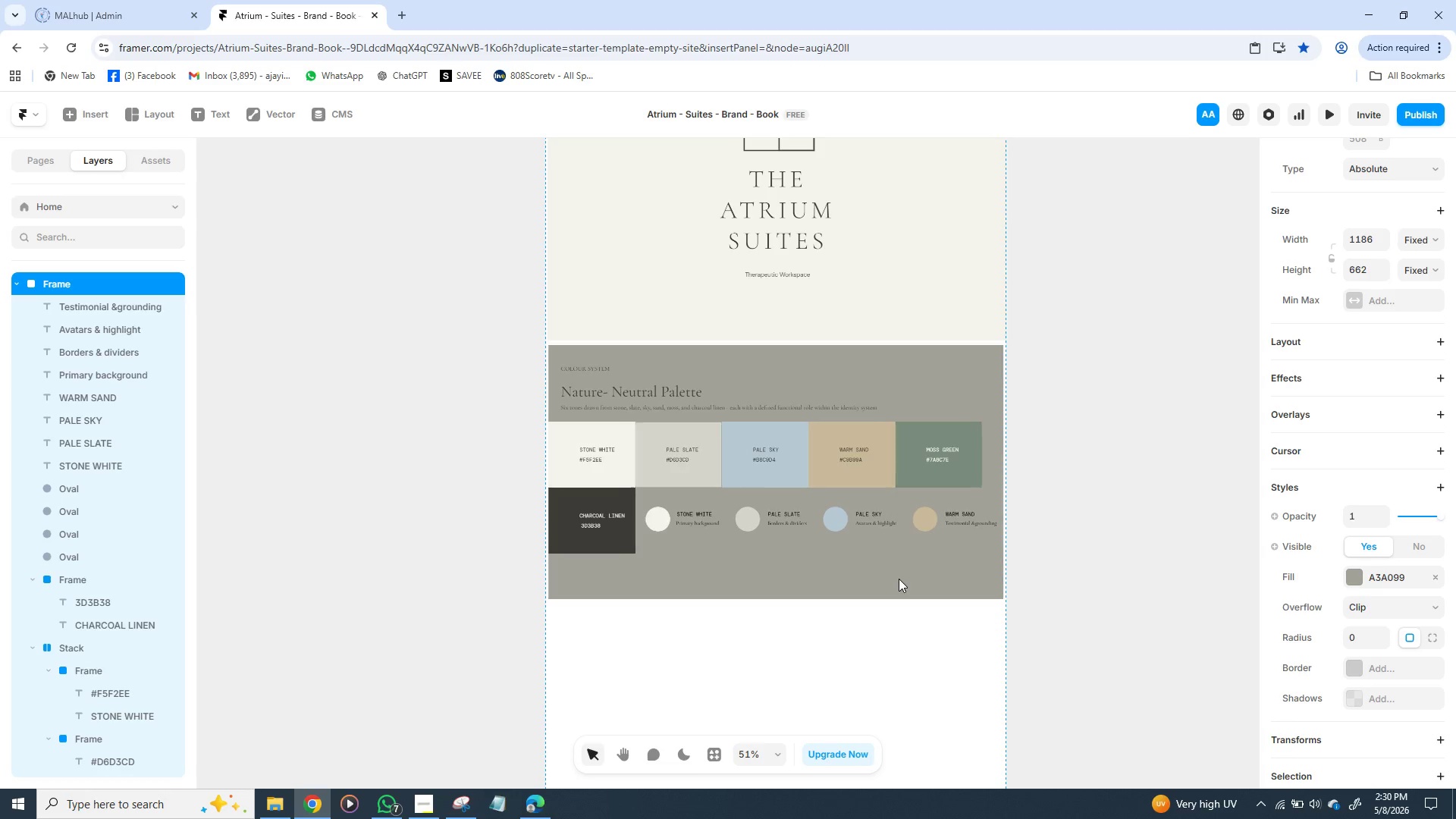 
key(ArrowRight)
 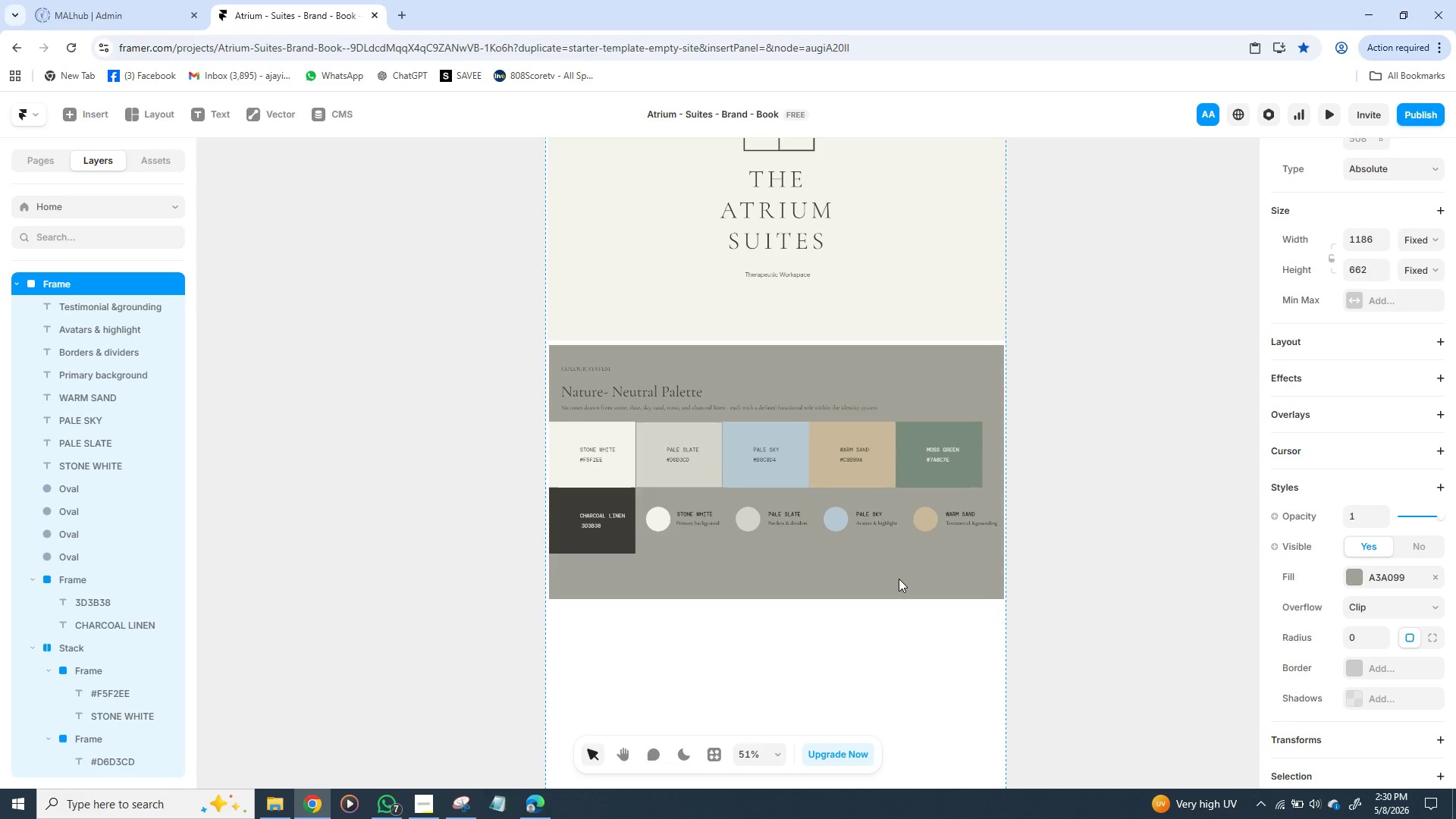 
key(ArrowRight)
 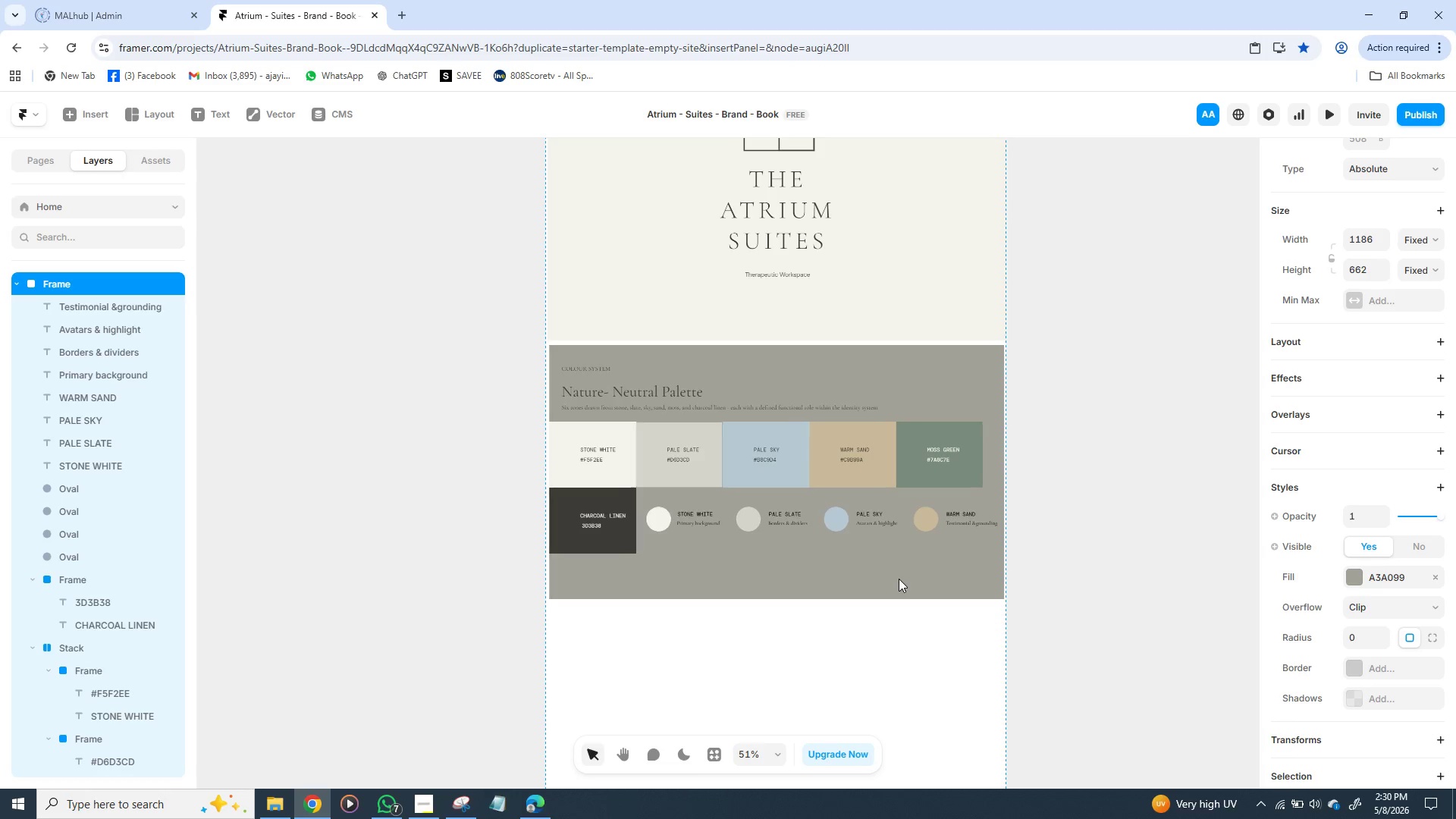 
key(ArrowRight)
 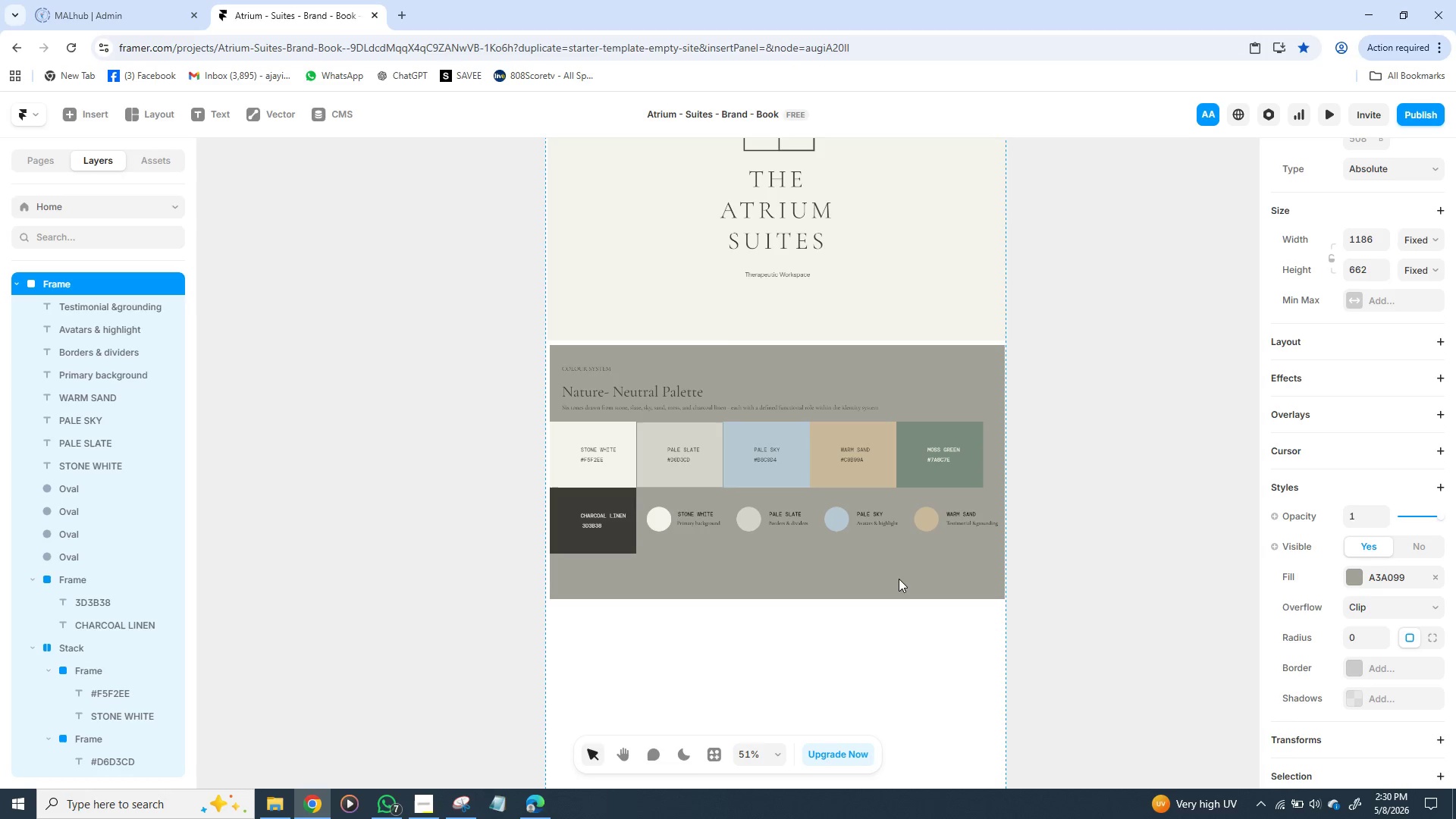 
key(ArrowRight)
 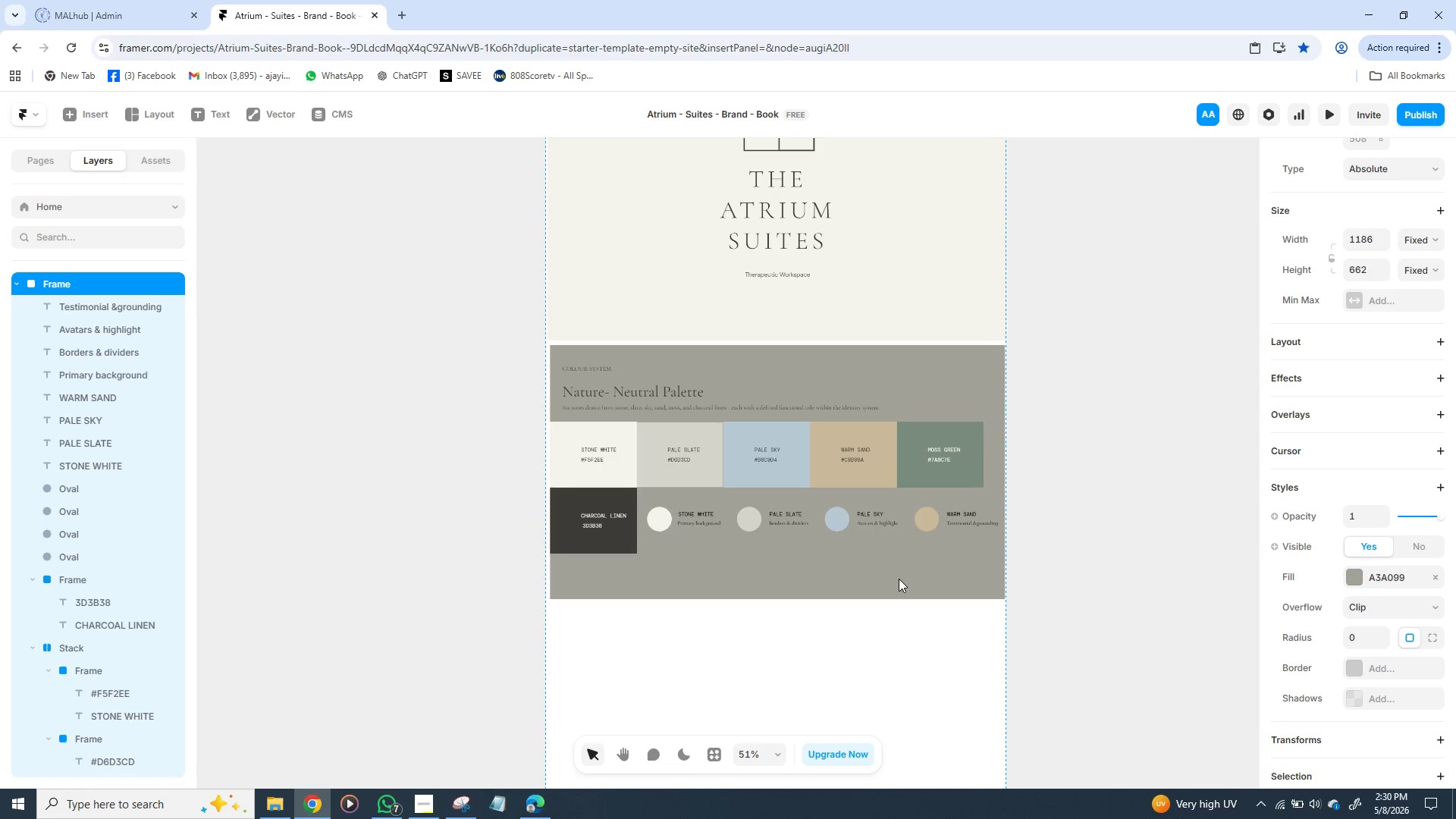 
key(ArrowRight)
 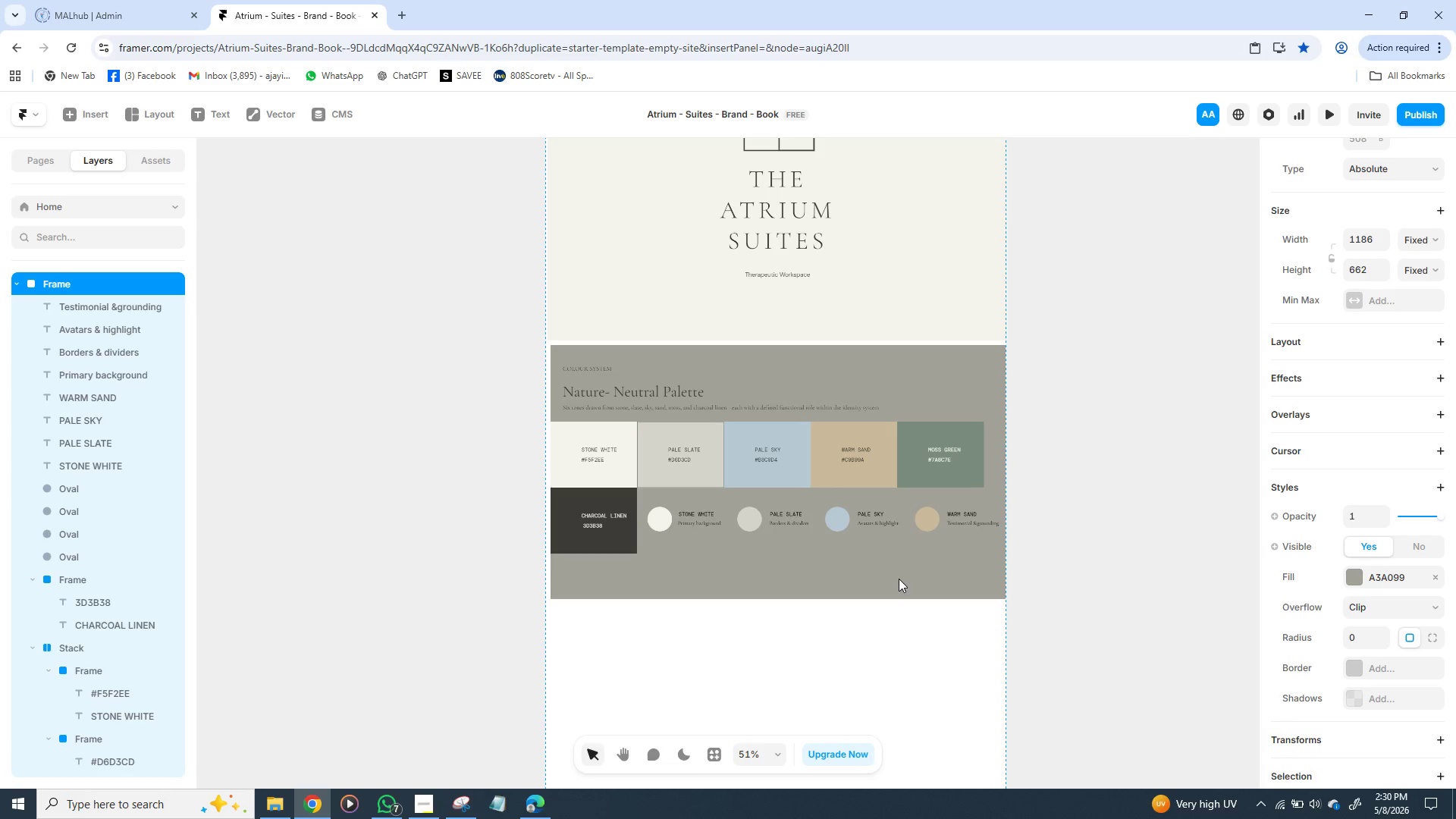 
key(ArrowRight)
 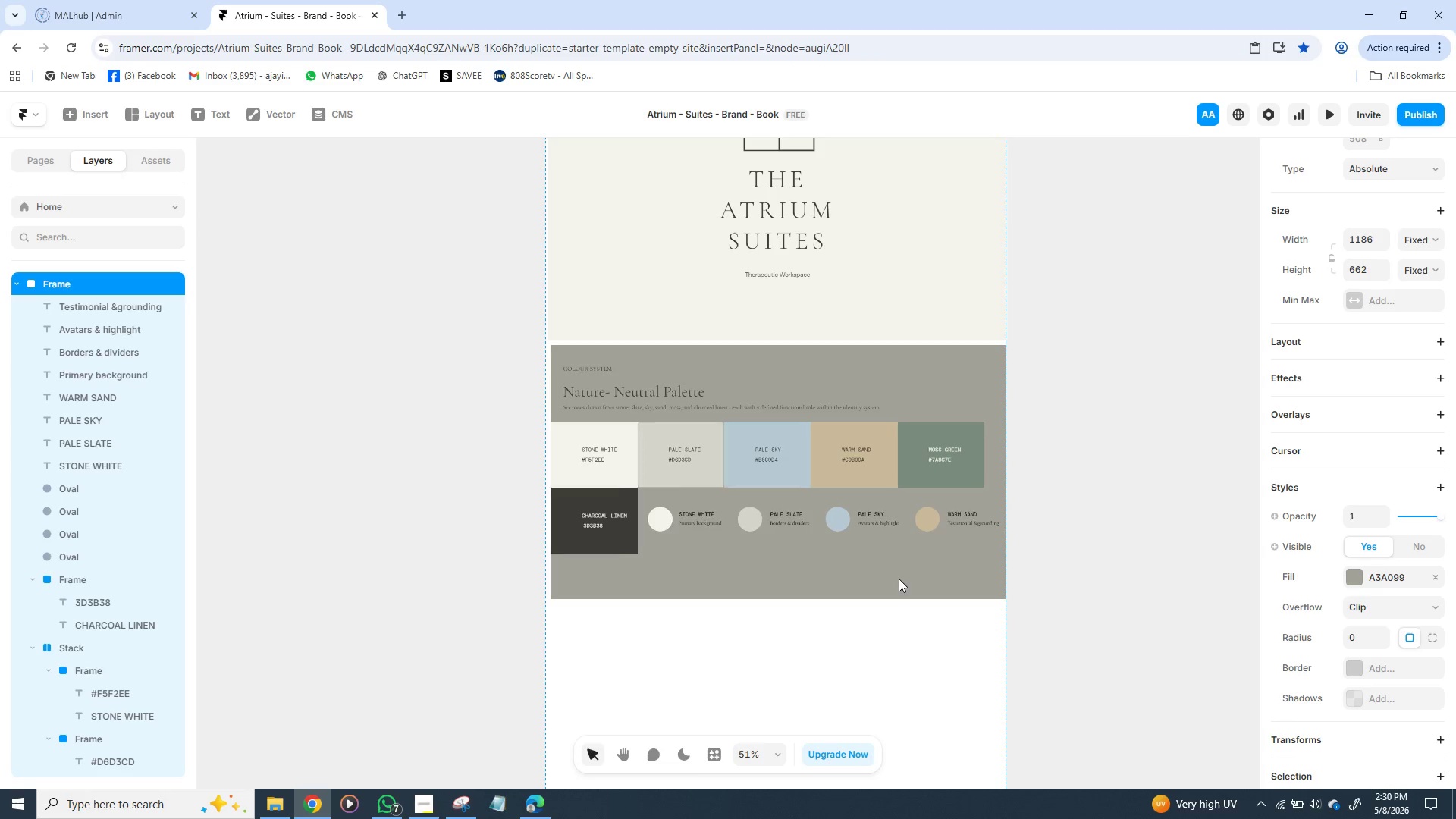 
key(ArrowRight)
 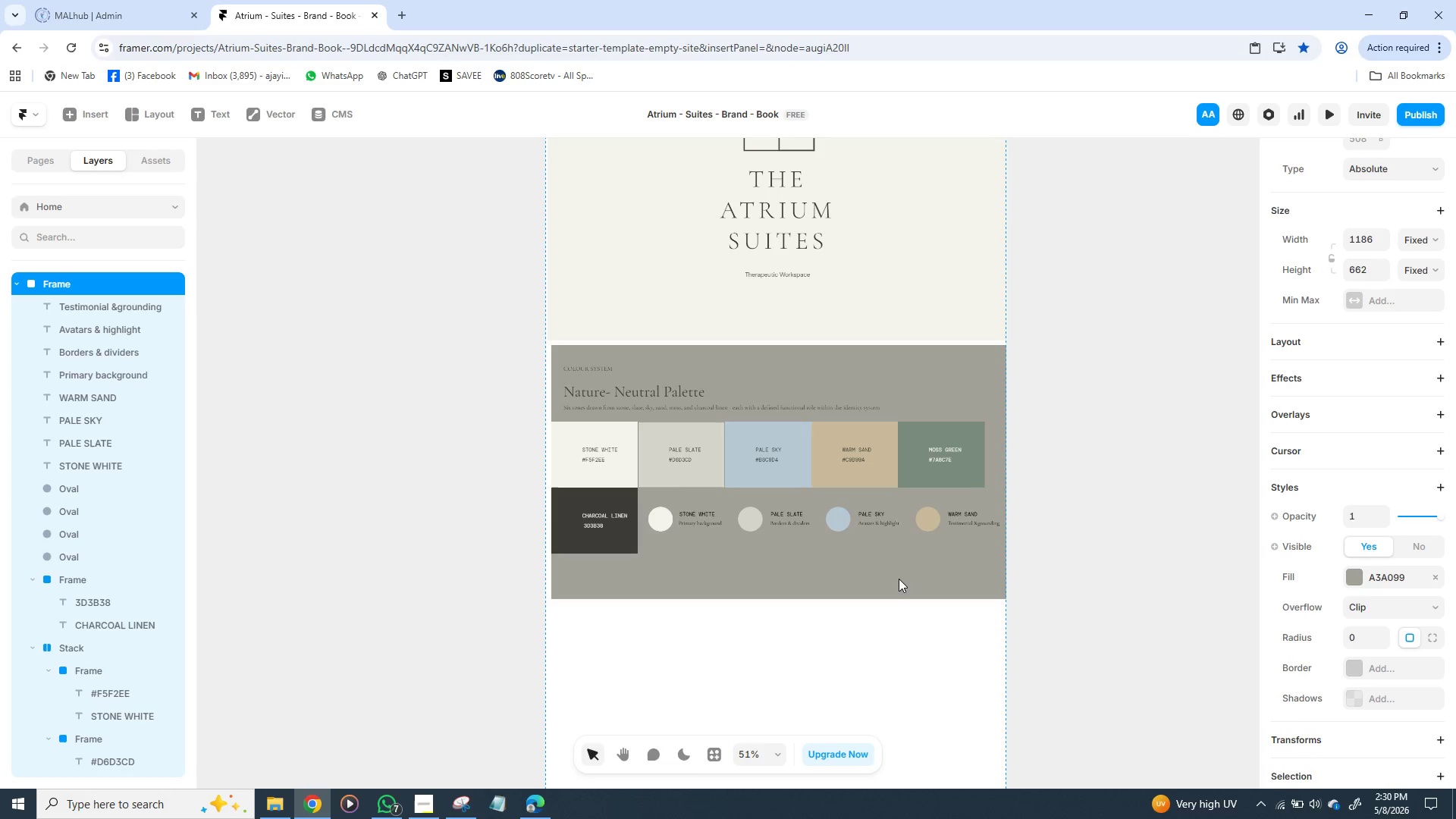 
key(ArrowRight)
 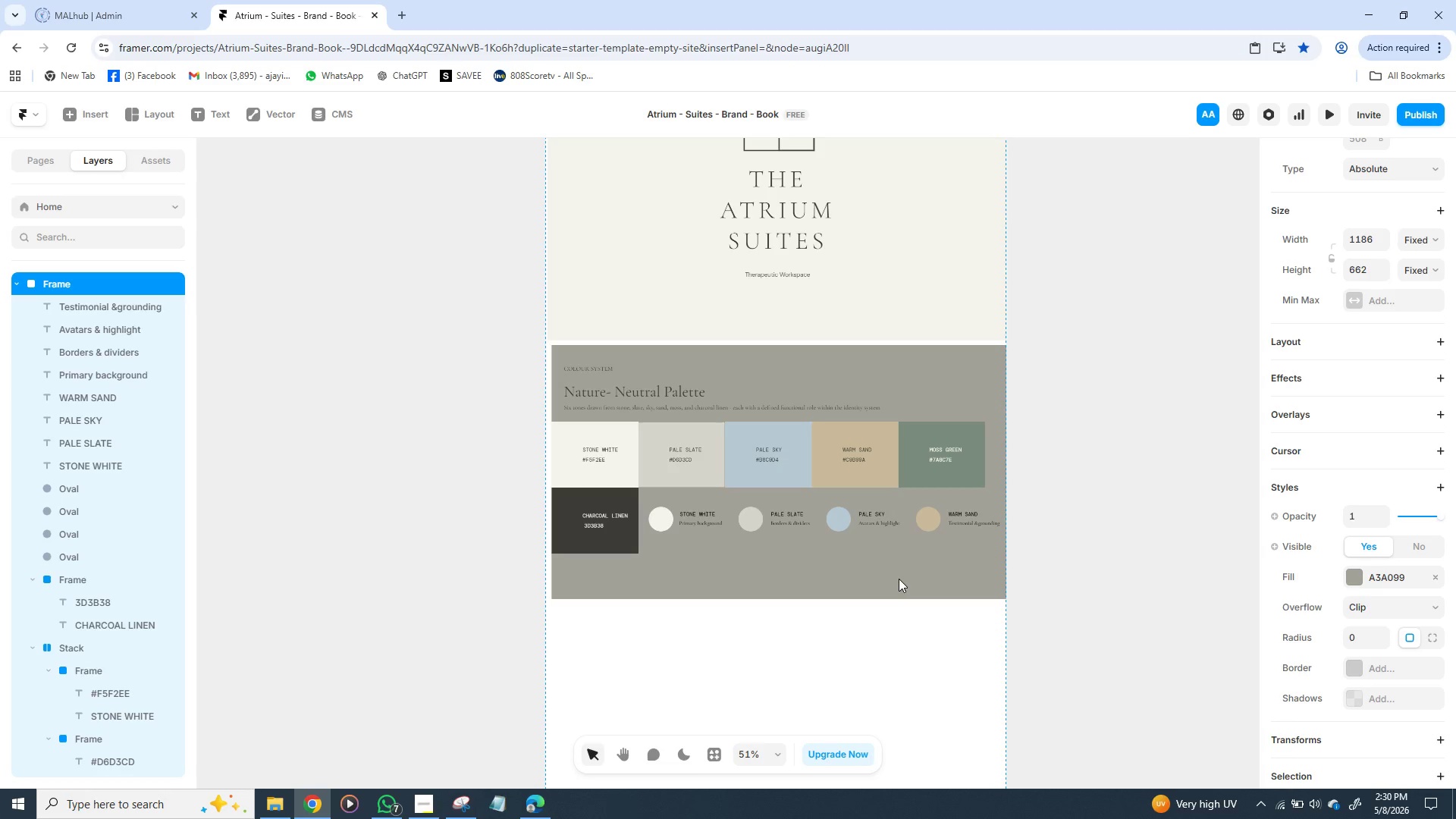 
key(ArrowRight)
 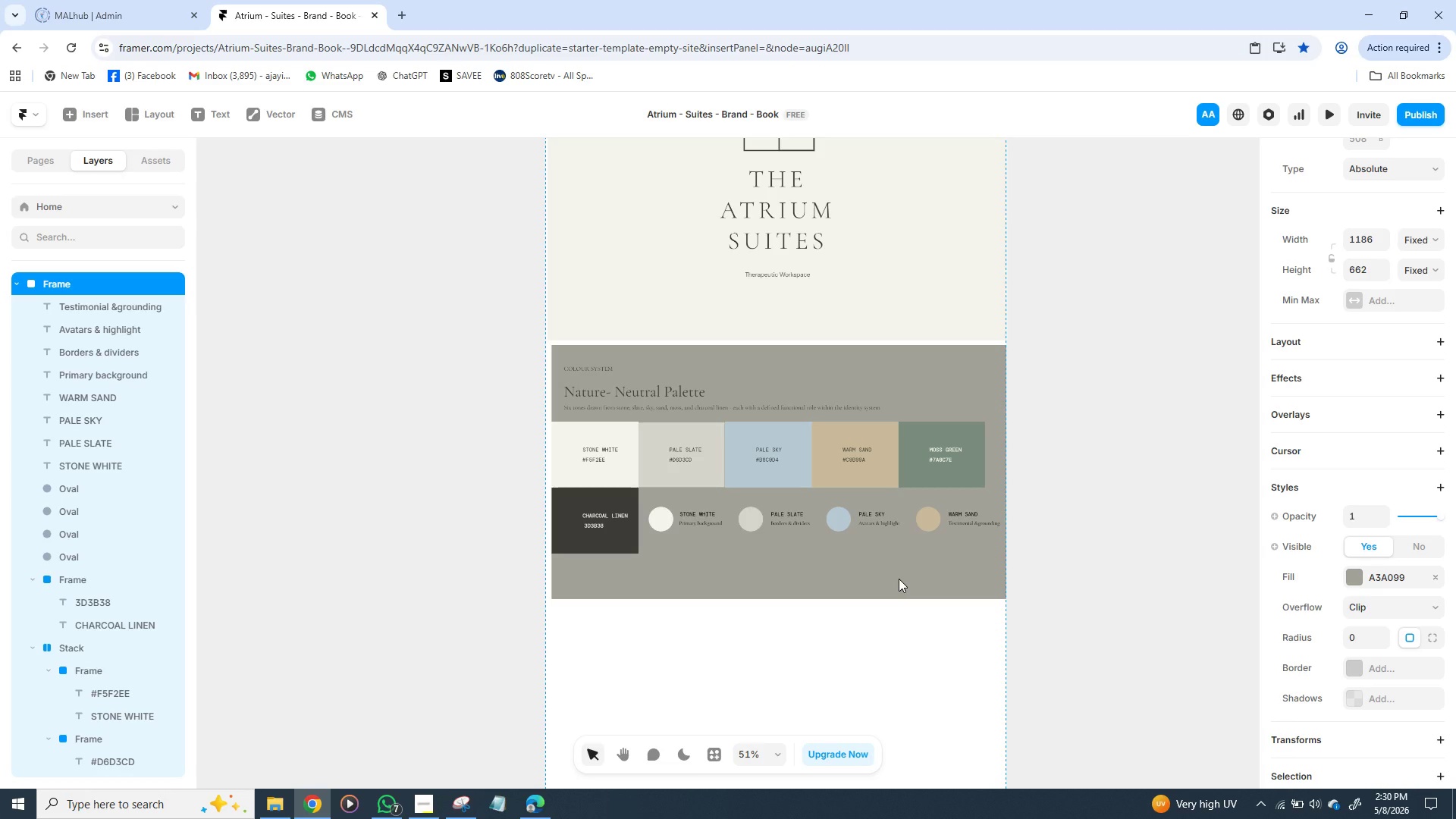 
key(ArrowLeft)
 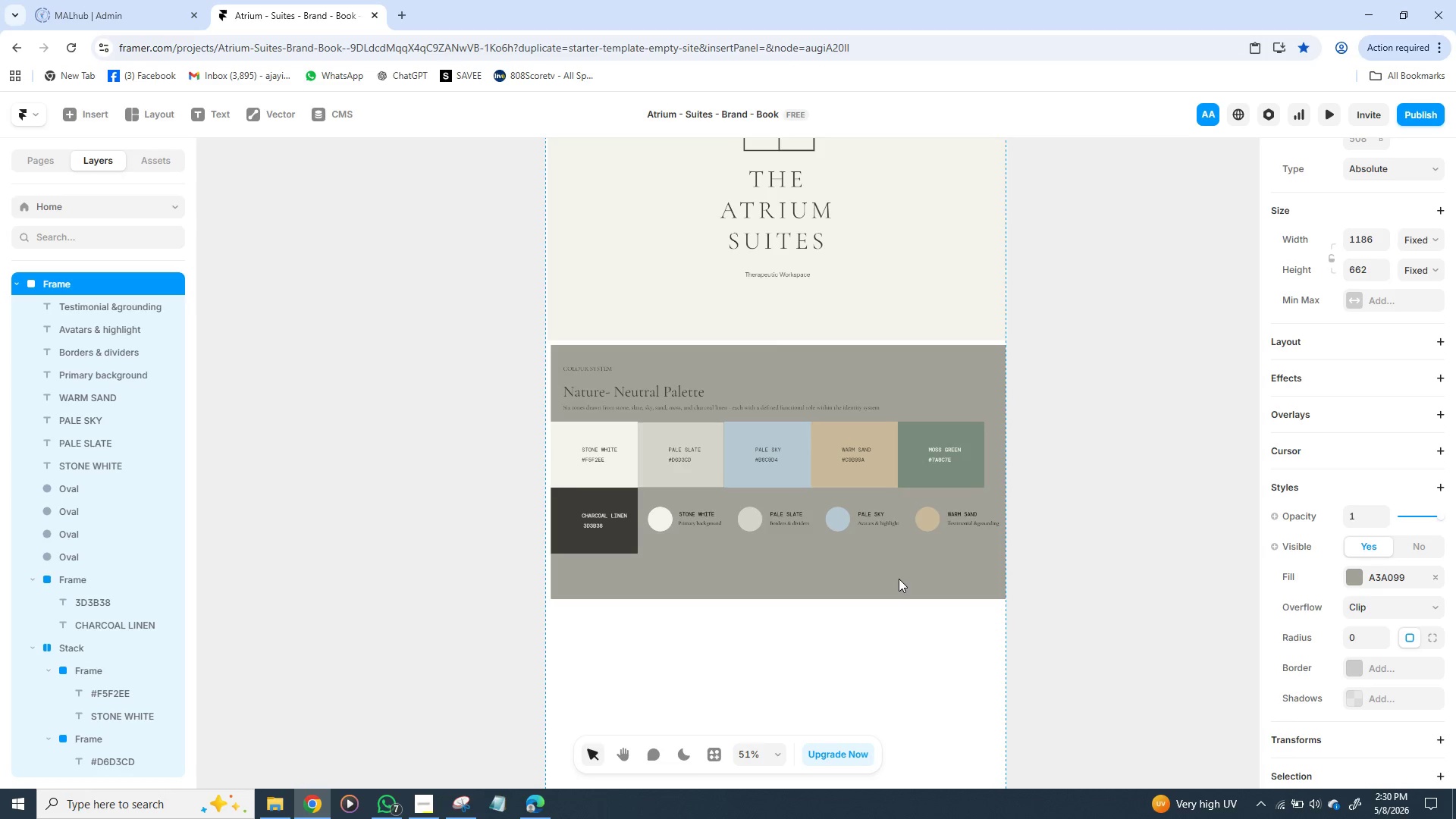 
key(ArrowLeft)
 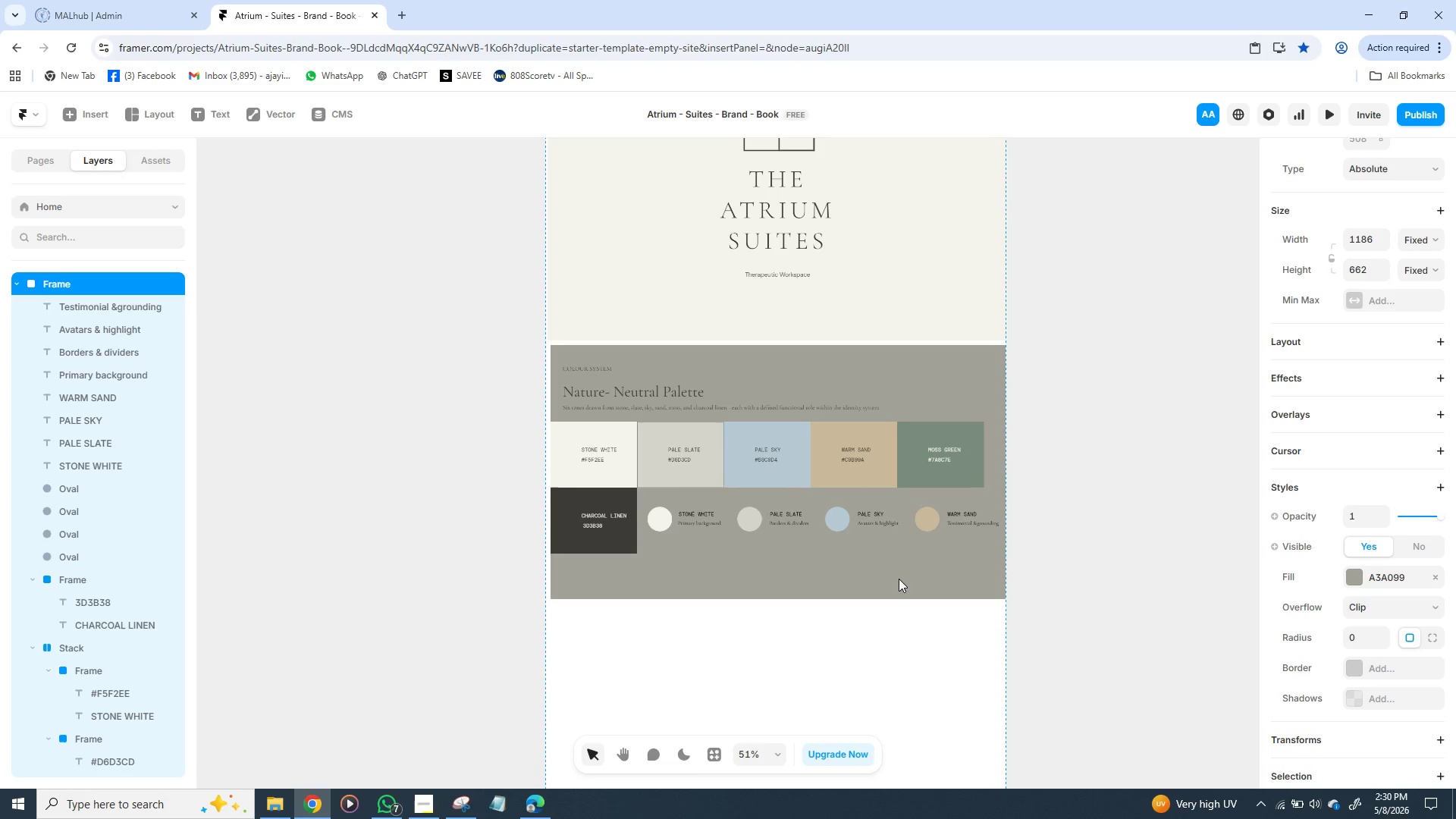 
key(ArrowLeft)
 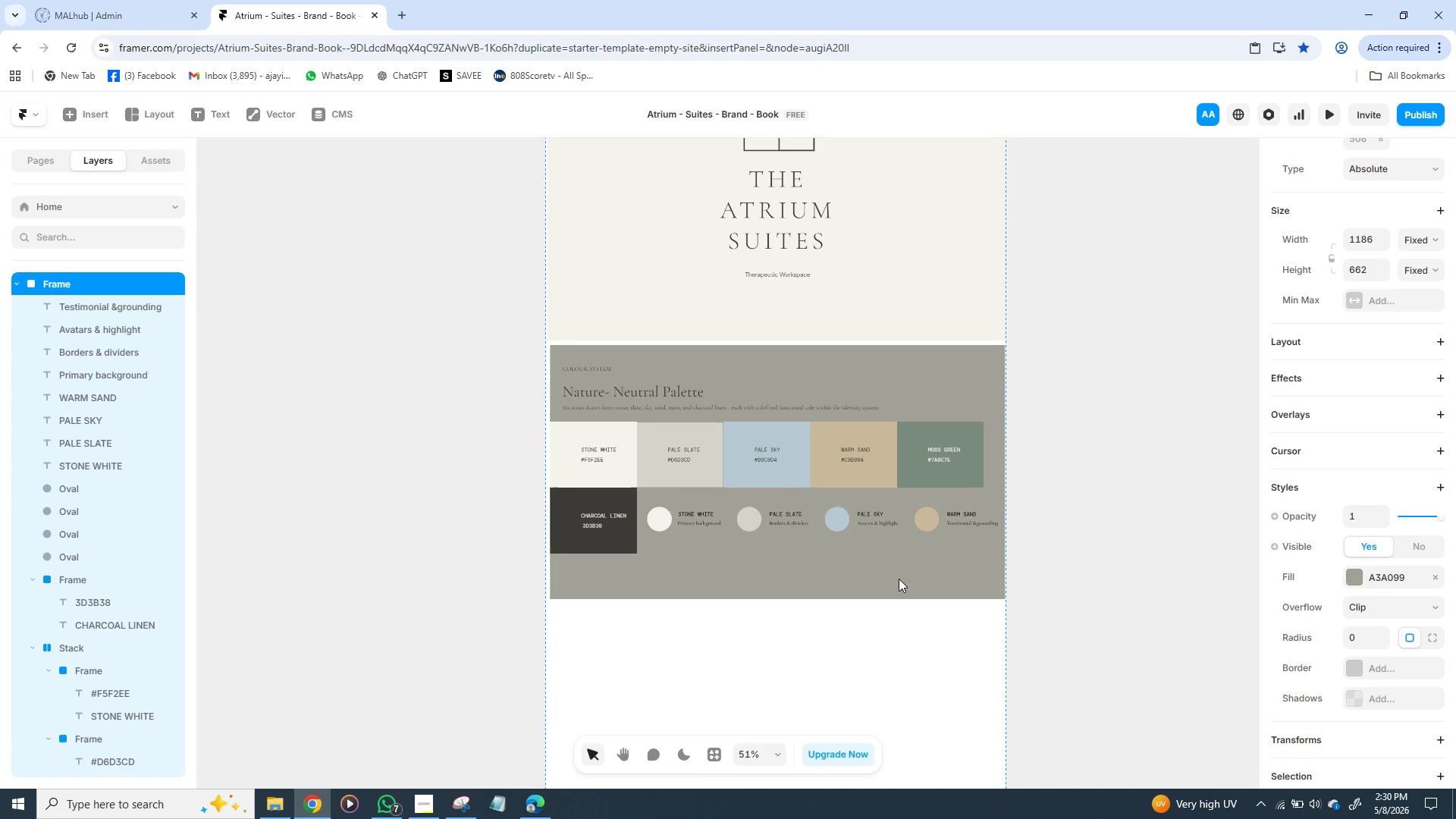 
key(ArrowLeft)
 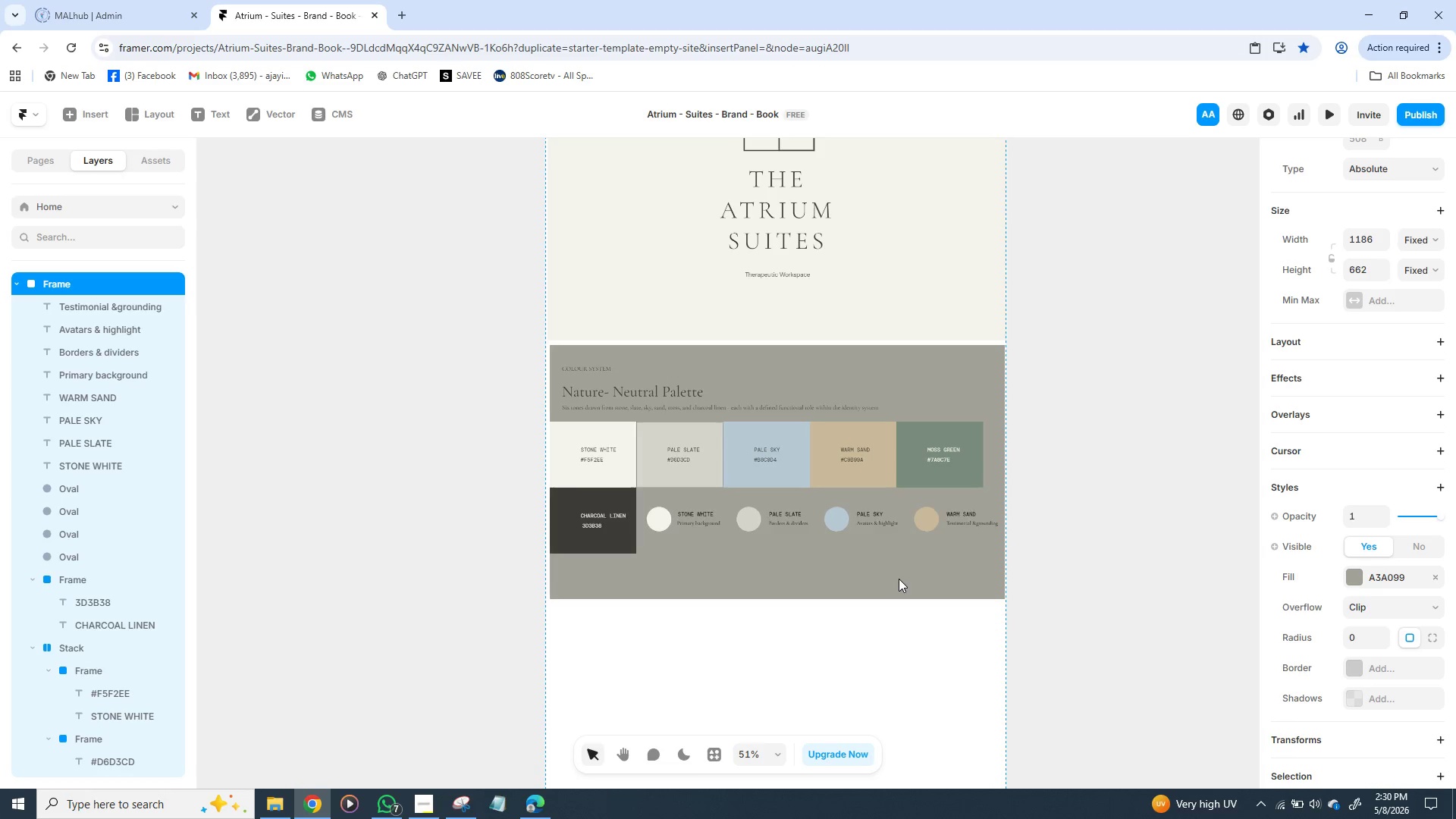 
key(ArrowLeft)
 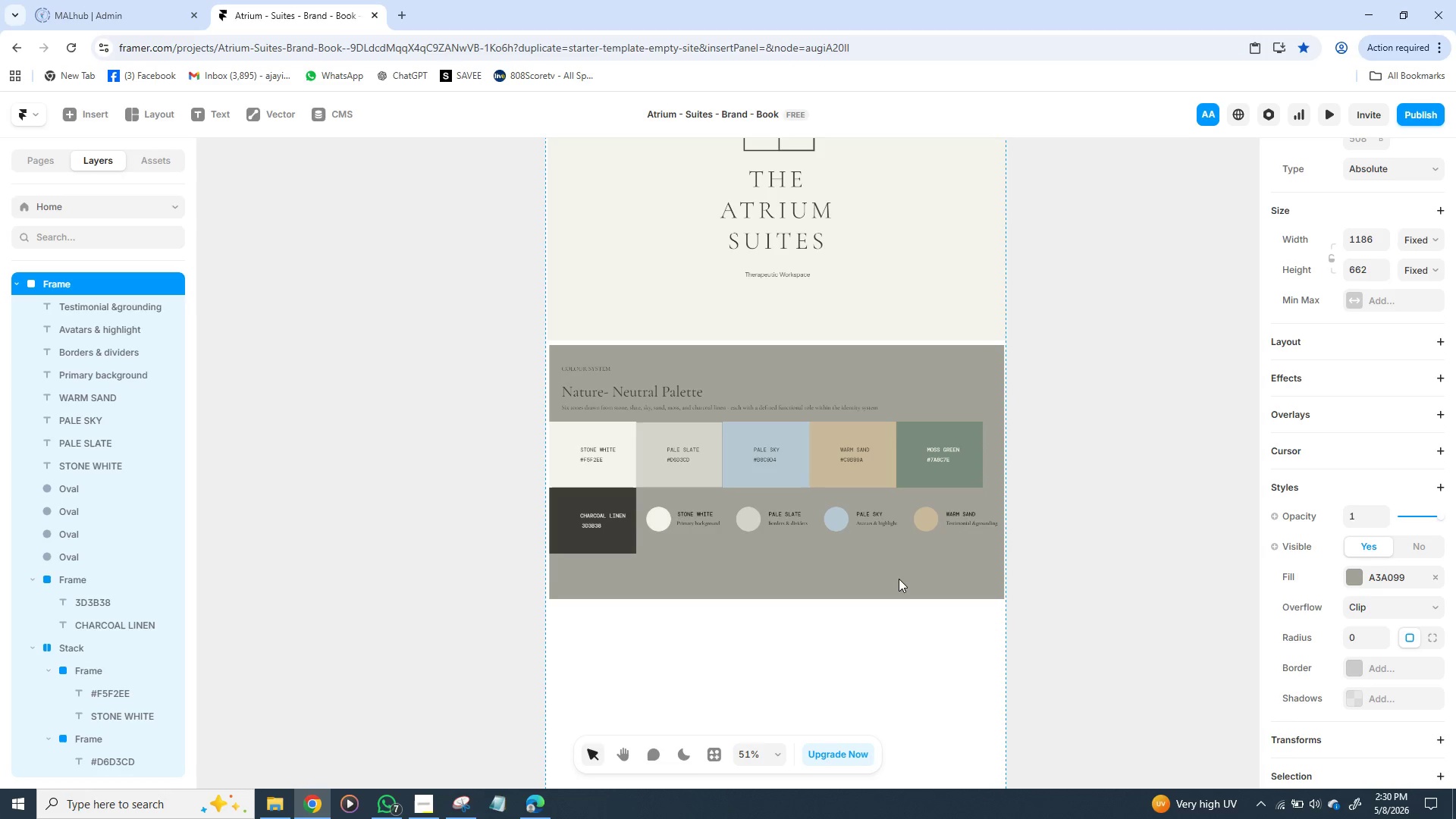 
key(ArrowLeft)
 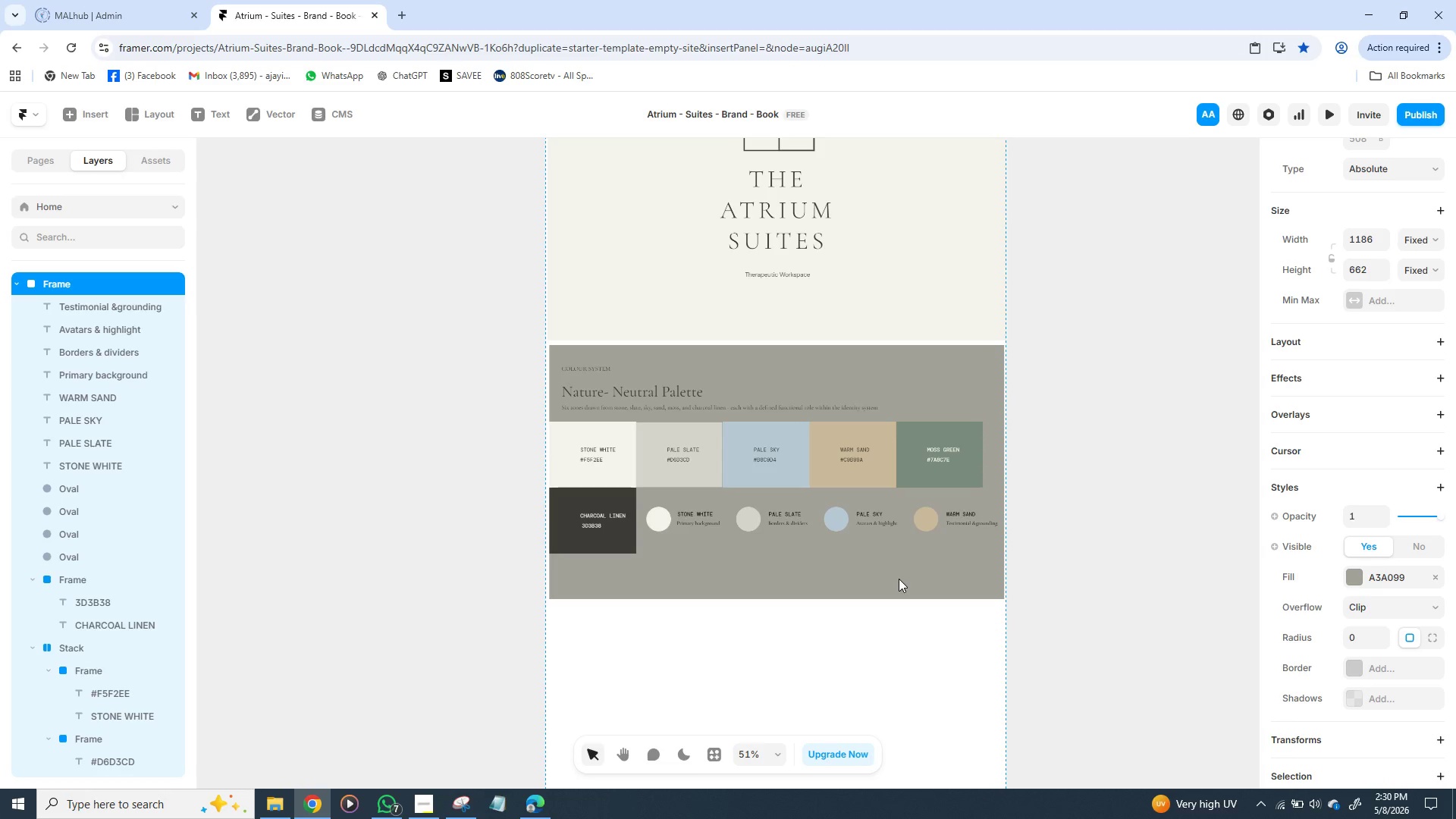 
key(ArrowLeft)
 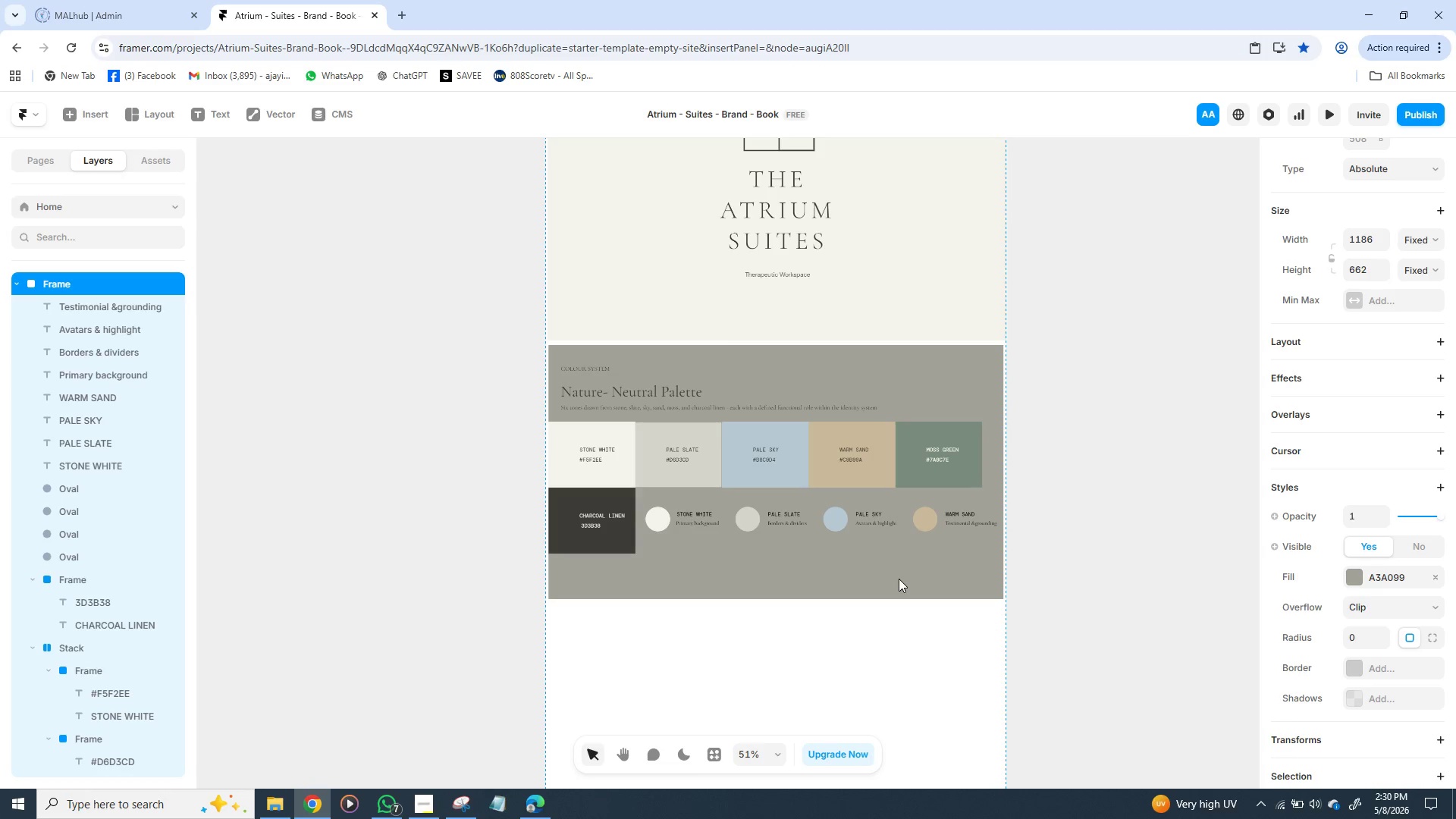 
key(ArrowLeft)
 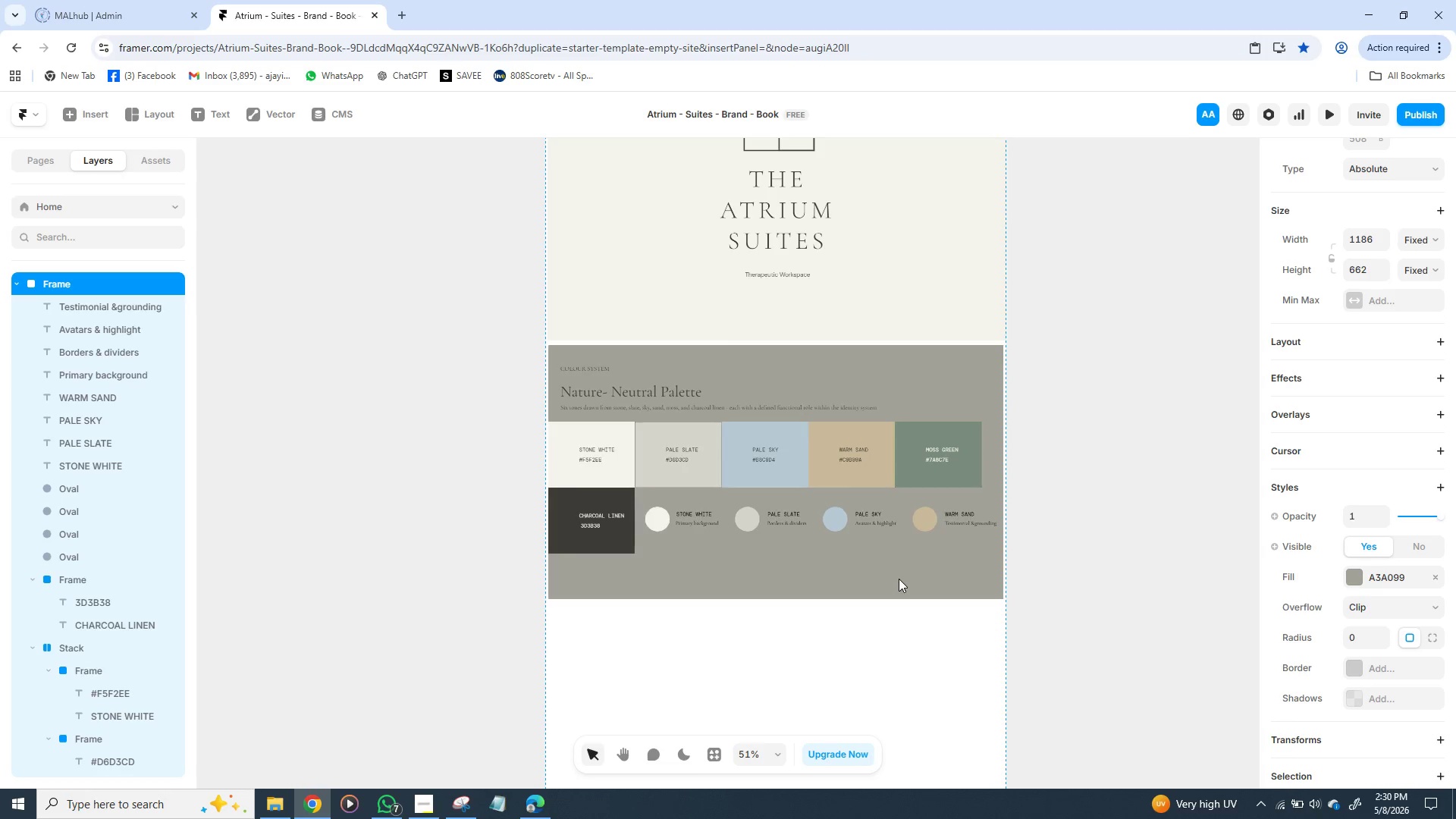 
key(ArrowLeft)
 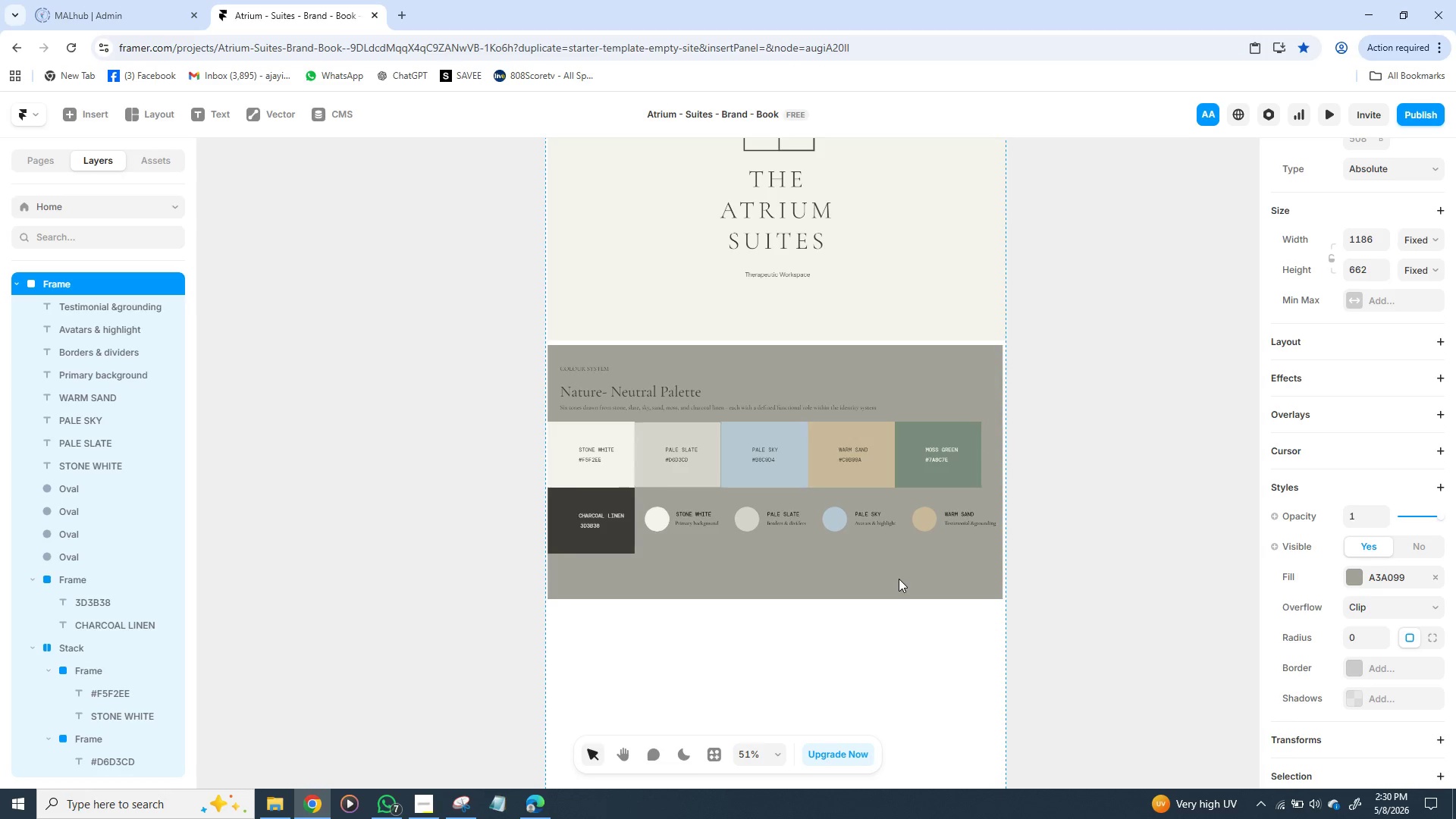 
key(ArrowLeft)
 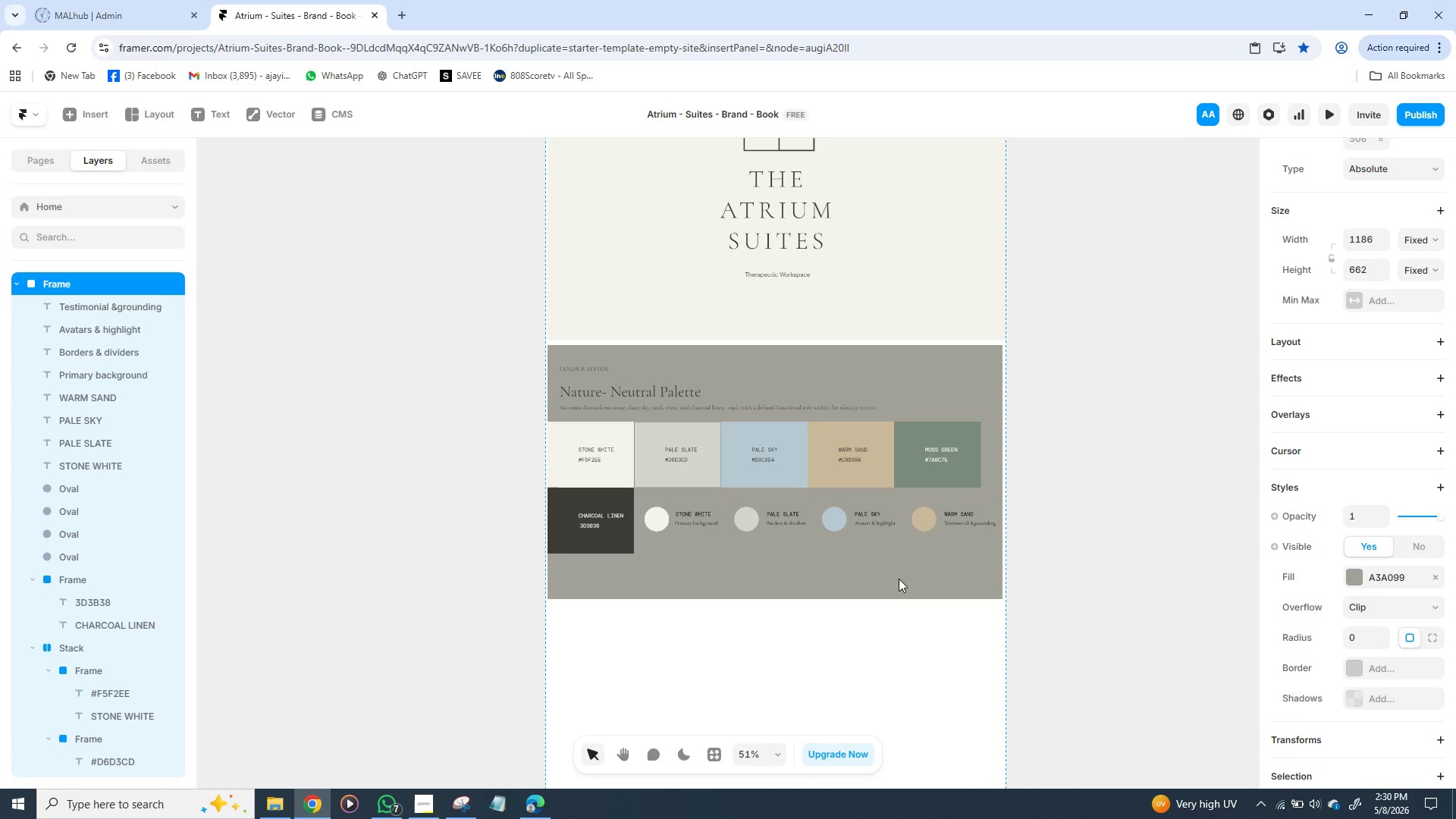 
key(ArrowLeft)
 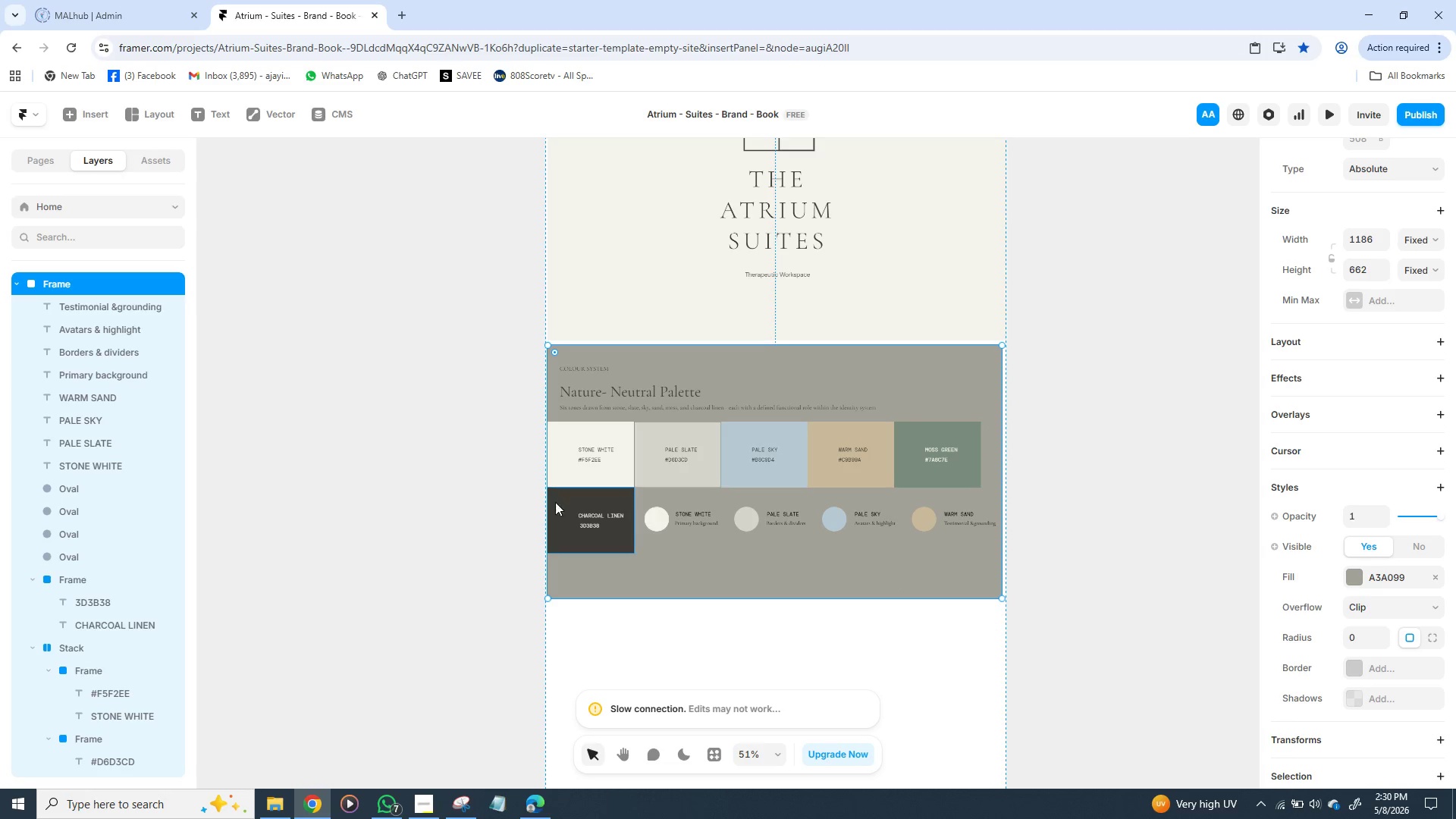 
left_click([431, 536])
 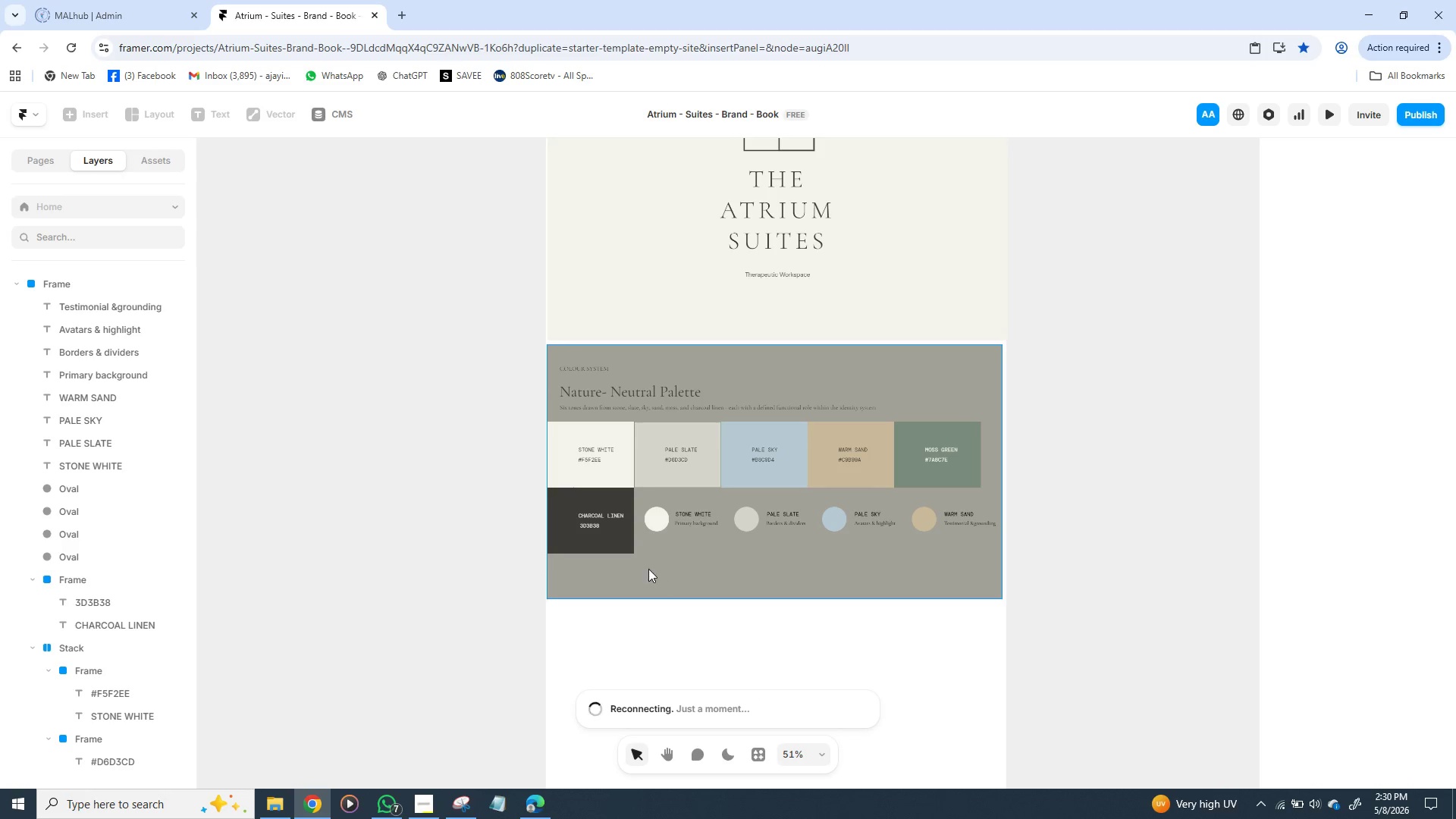 
wait(7.81)
 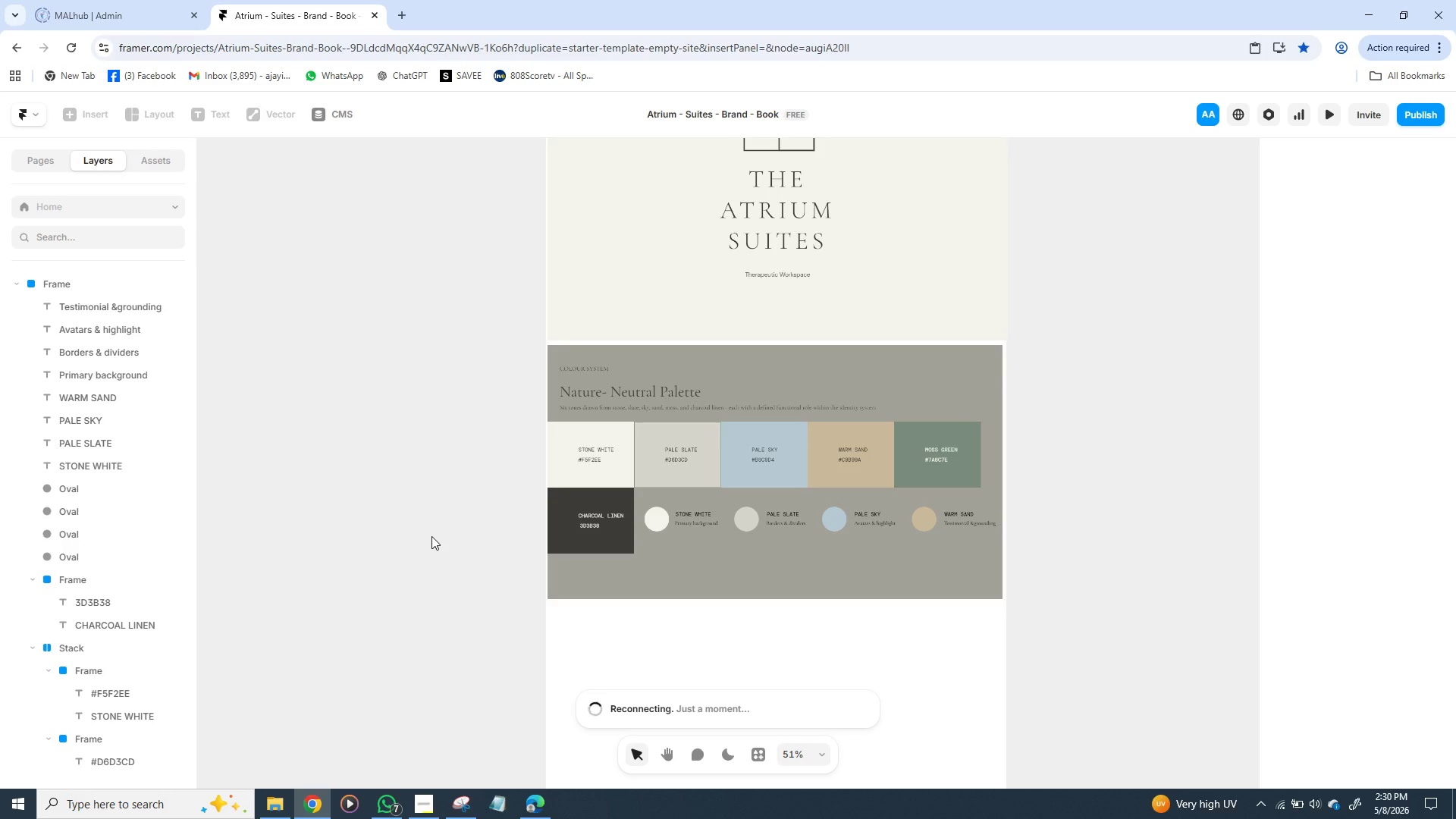 
left_click([613, 552])
 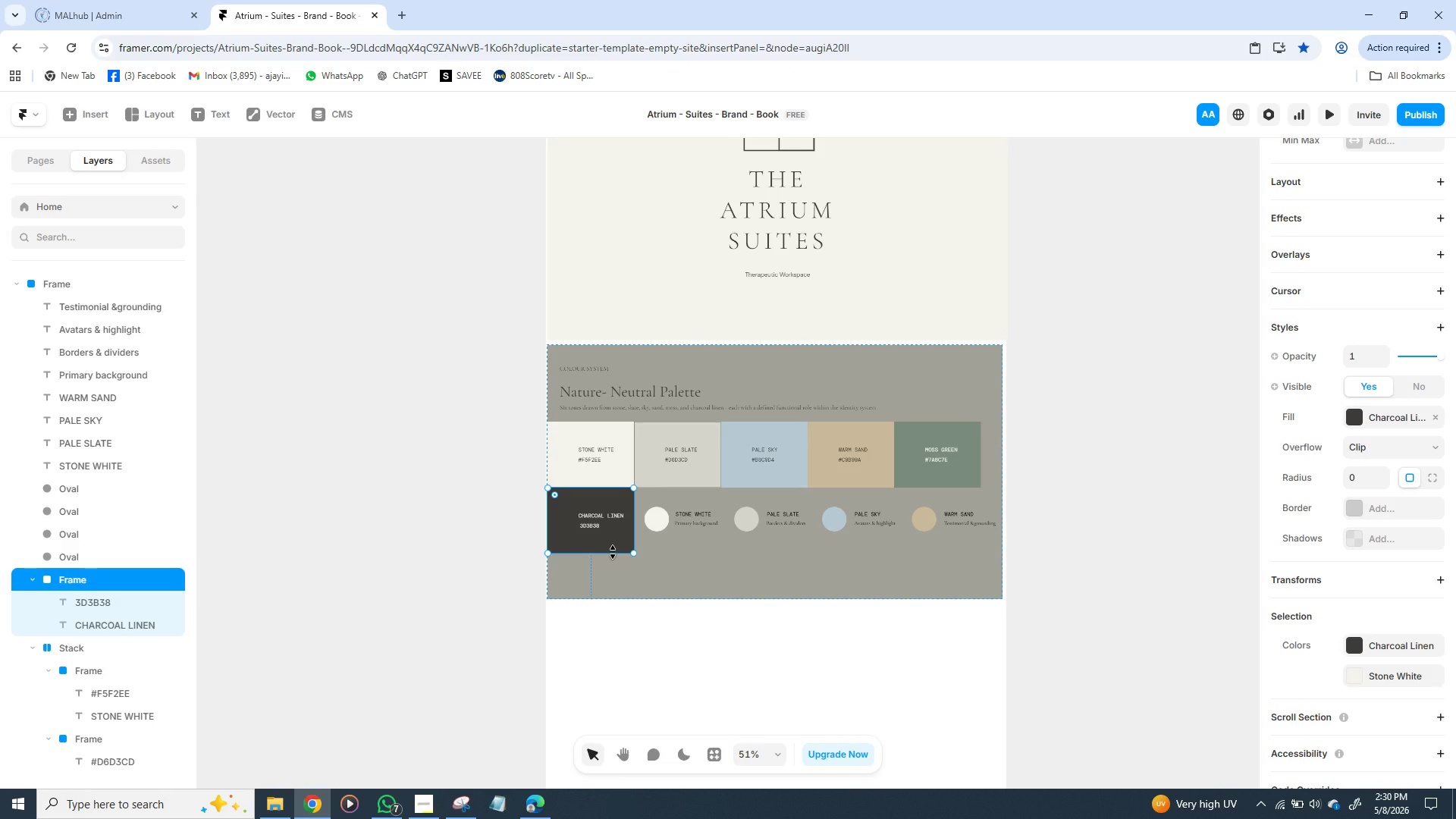 
wait(5.86)
 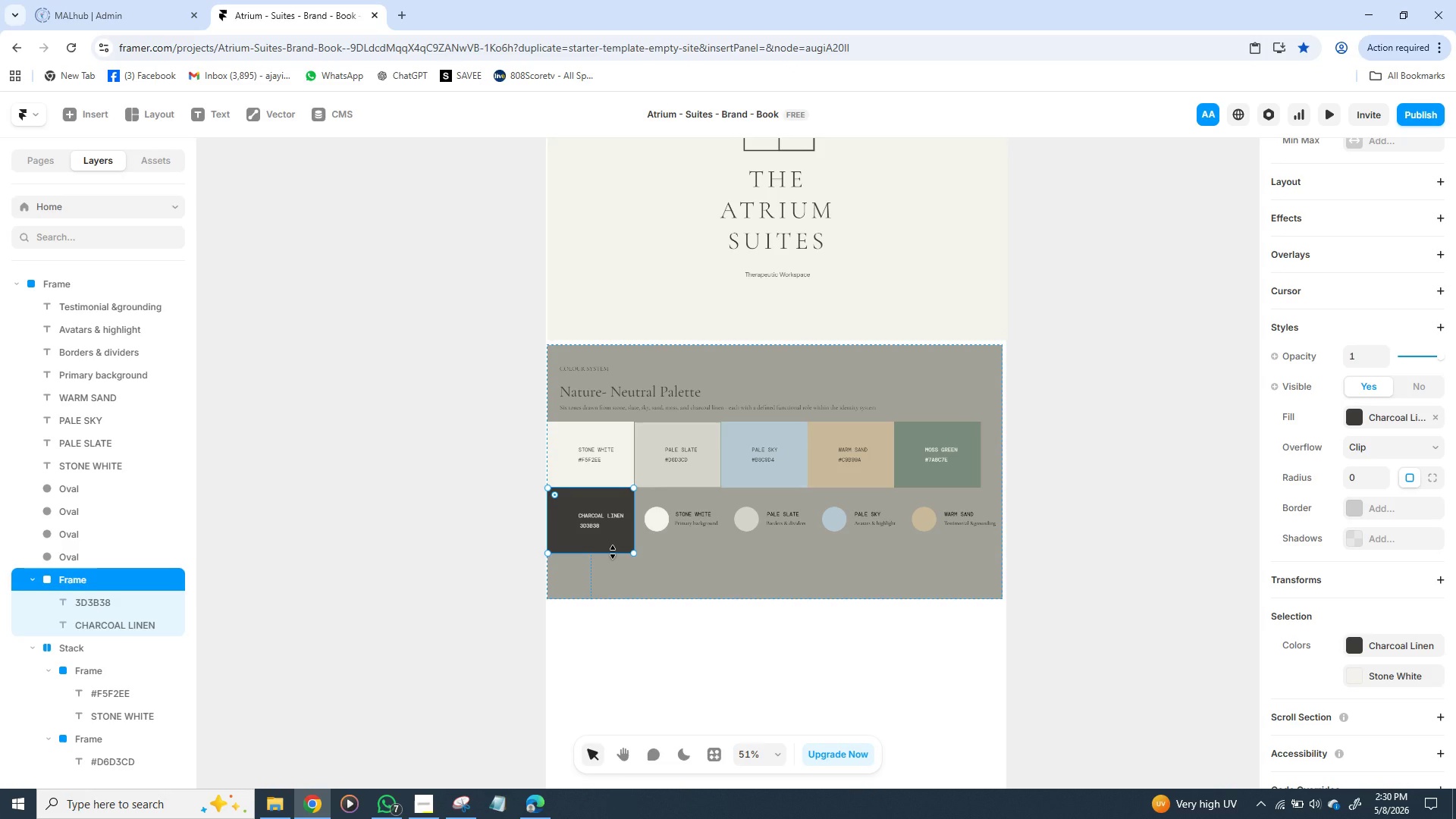 
left_click_drag(start_coordinate=[613, 552], to_coordinate=[590, 596])
 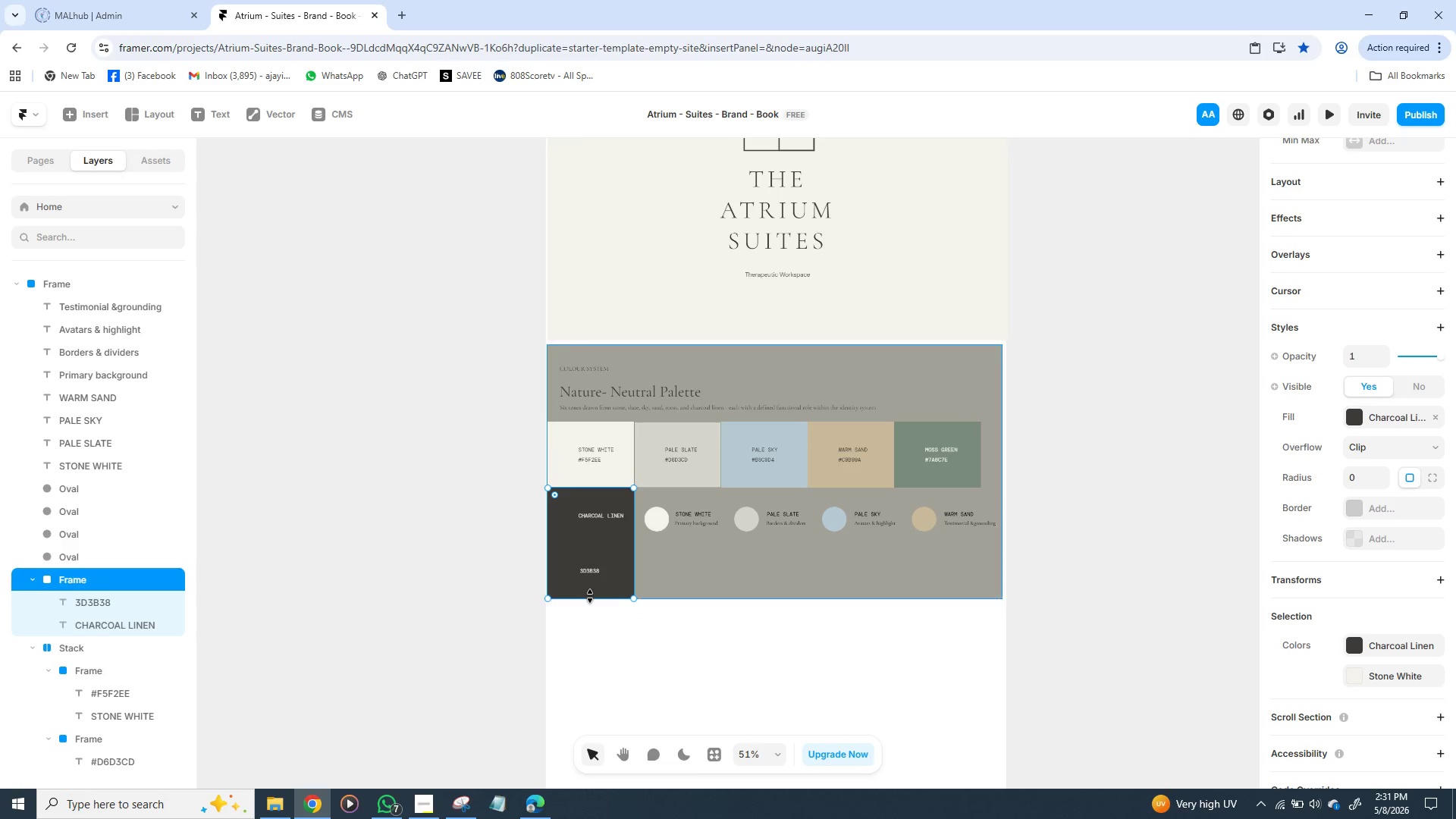 
key(Control+Z)
 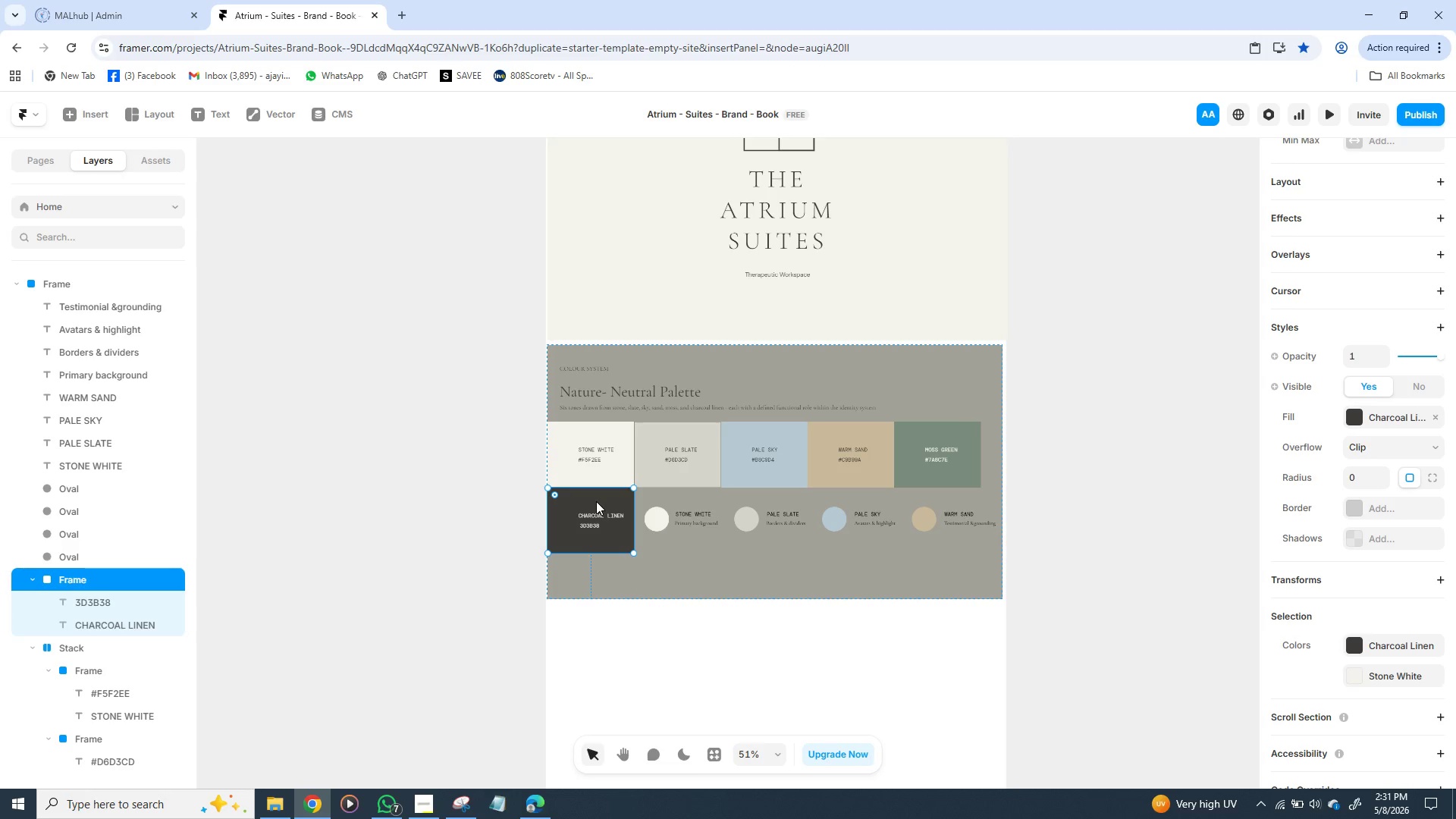 
left_click_drag(start_coordinate=[596, 501], to_coordinate=[595, 513])
 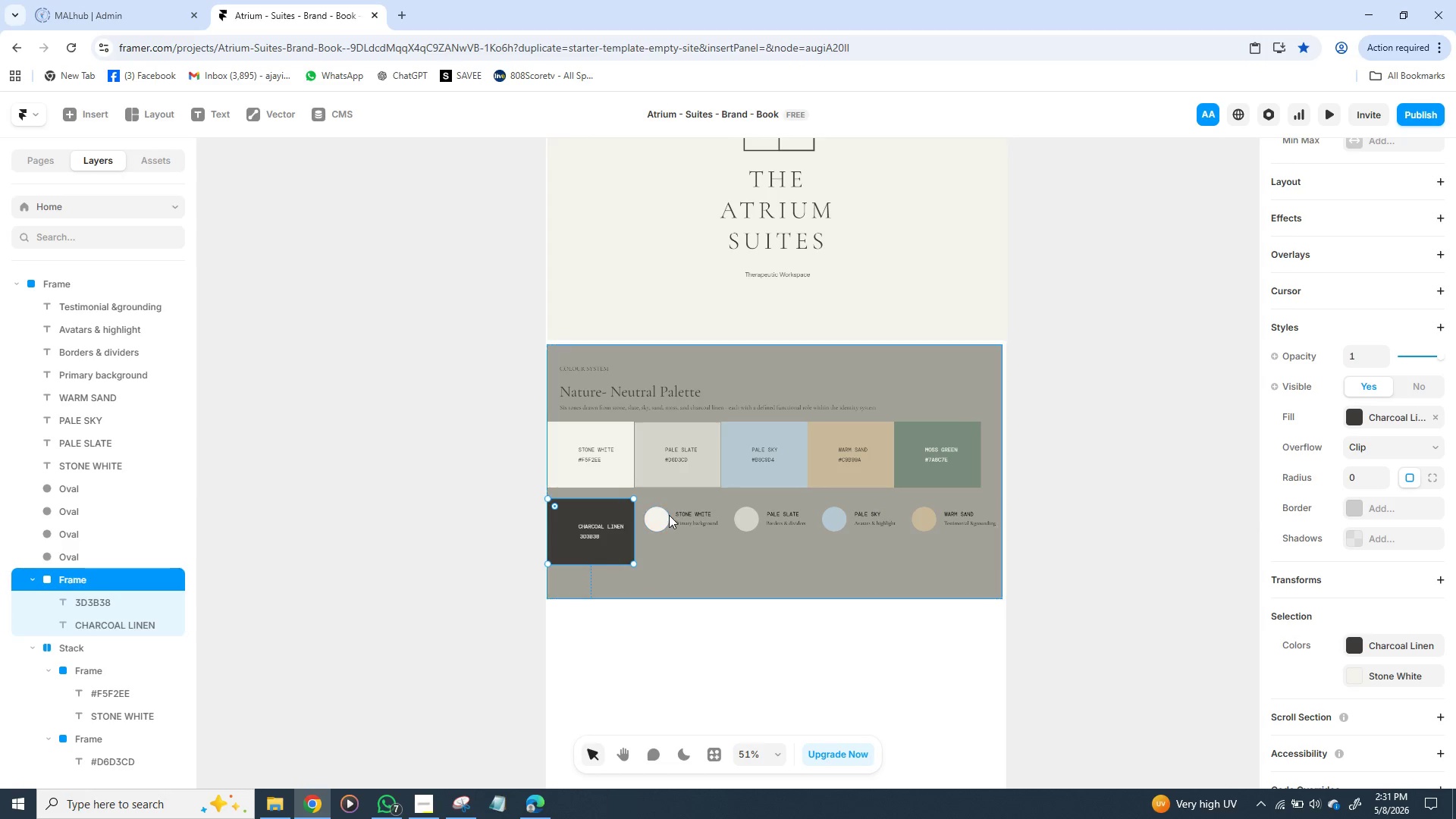 
left_click([657, 520])
 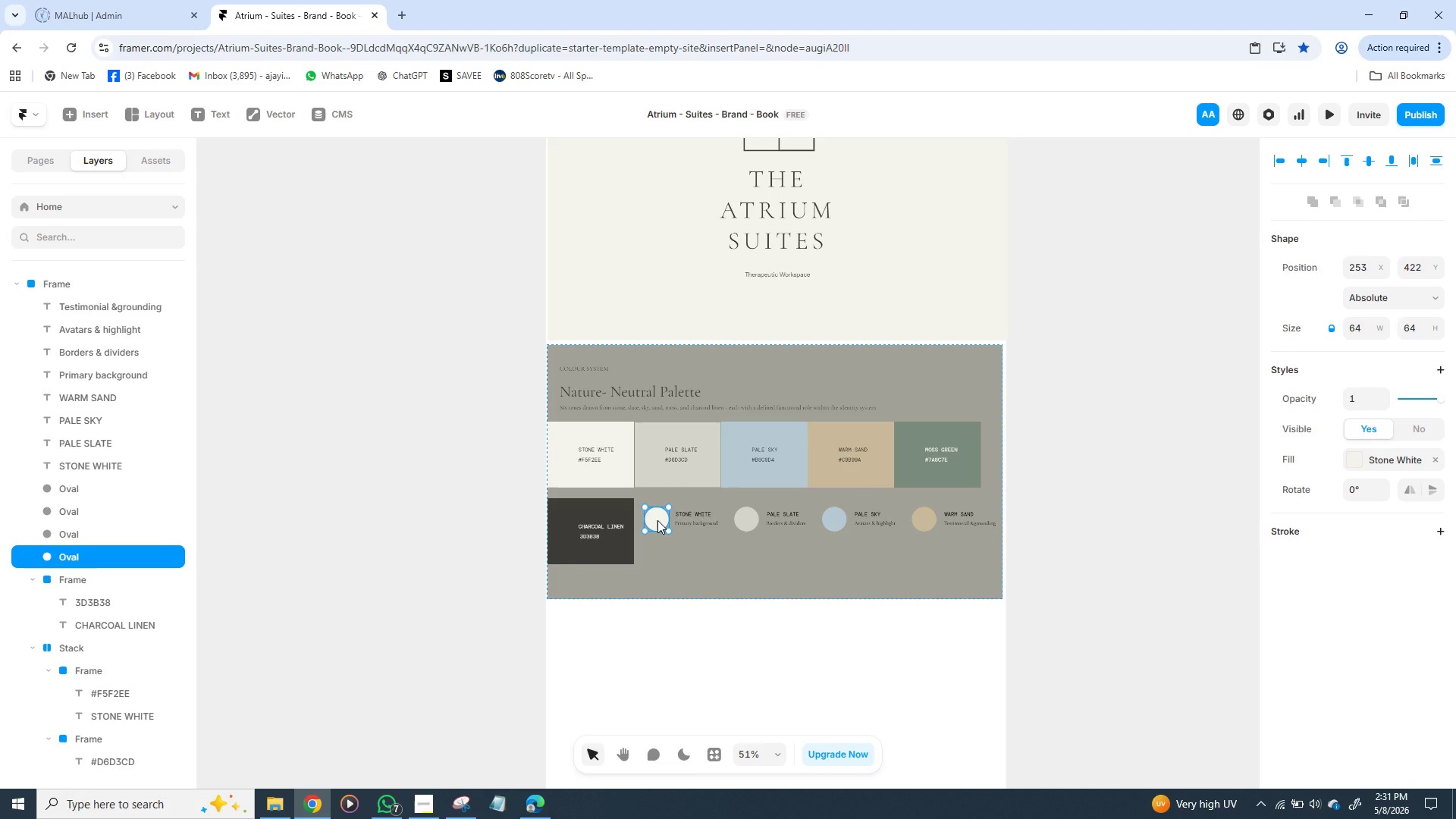 
hold_key(key=ShiftLeft, duration=1.5)
left_click([698, 510])
 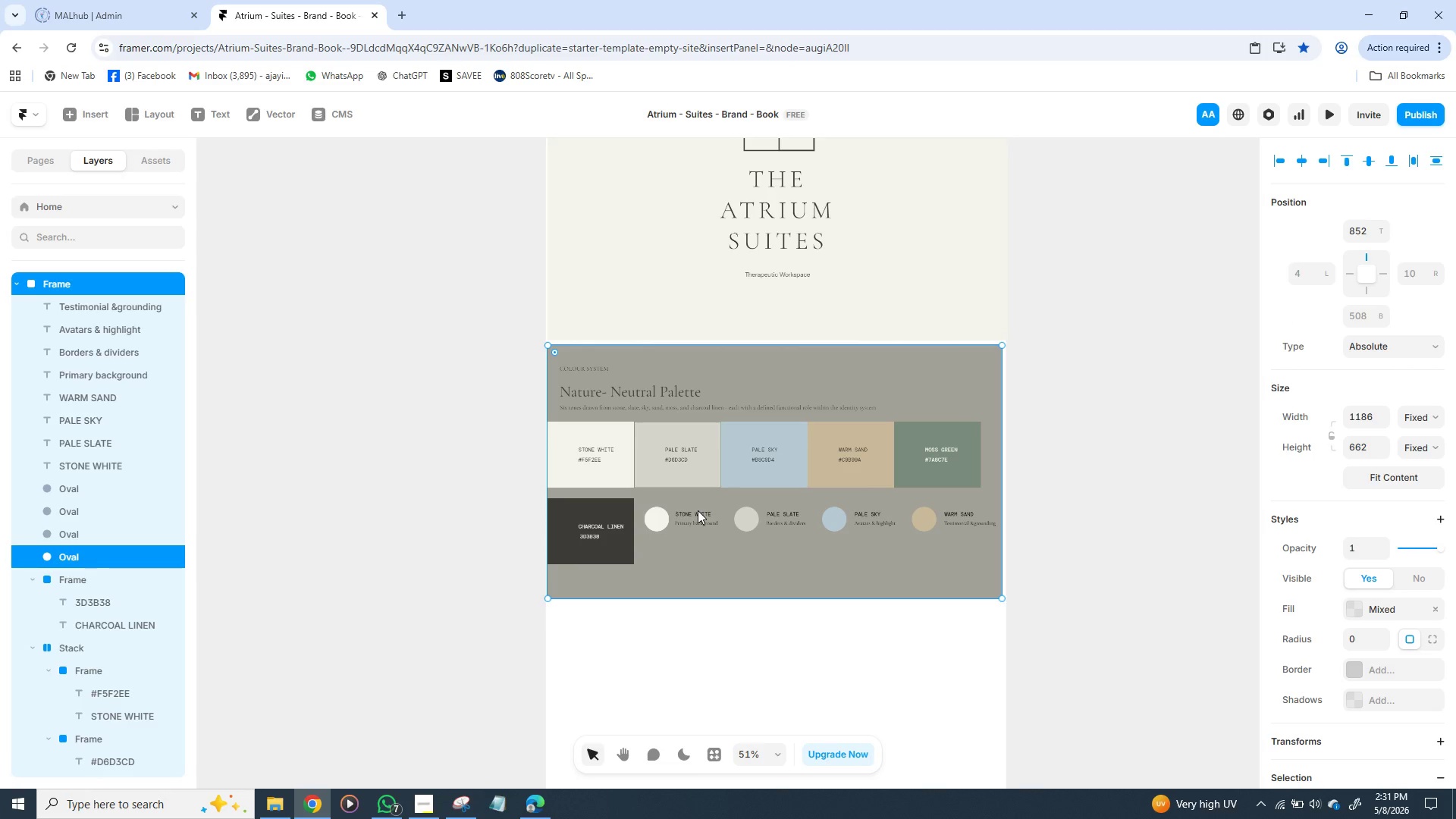 
hold_key(key=ShiftLeft, duration=0.47)
 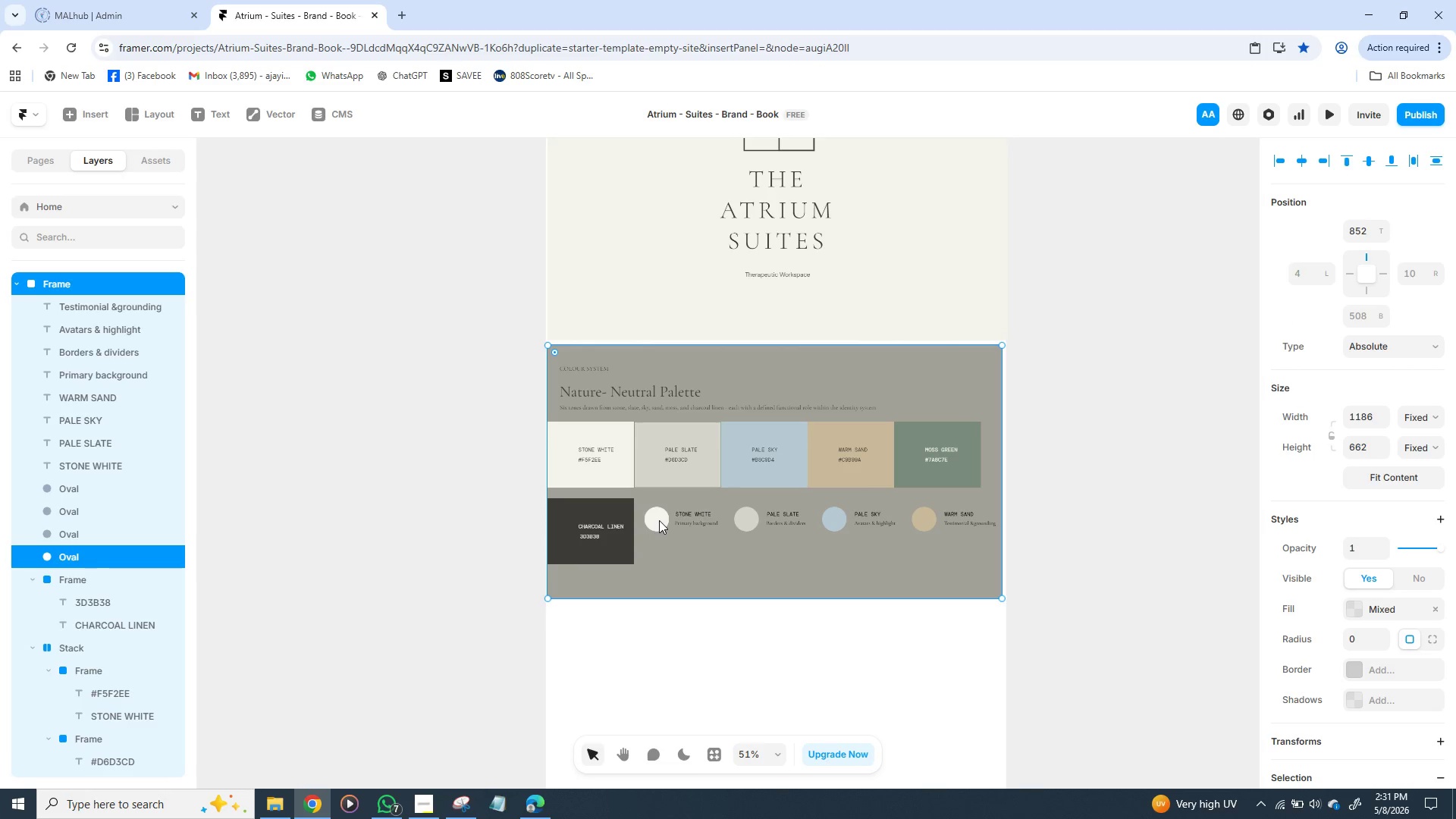 
left_click([659, 520])
 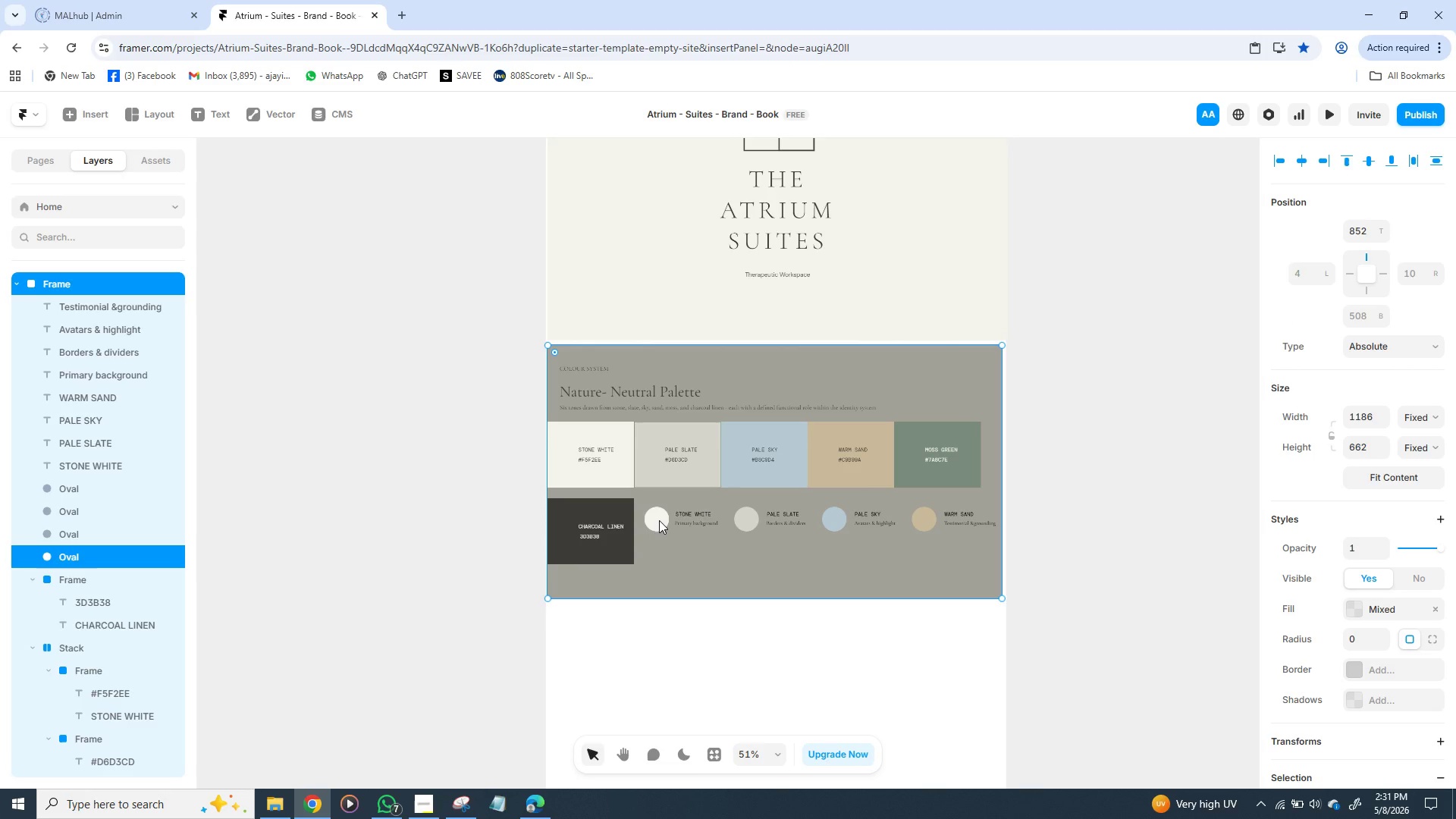 
left_click([659, 520])
 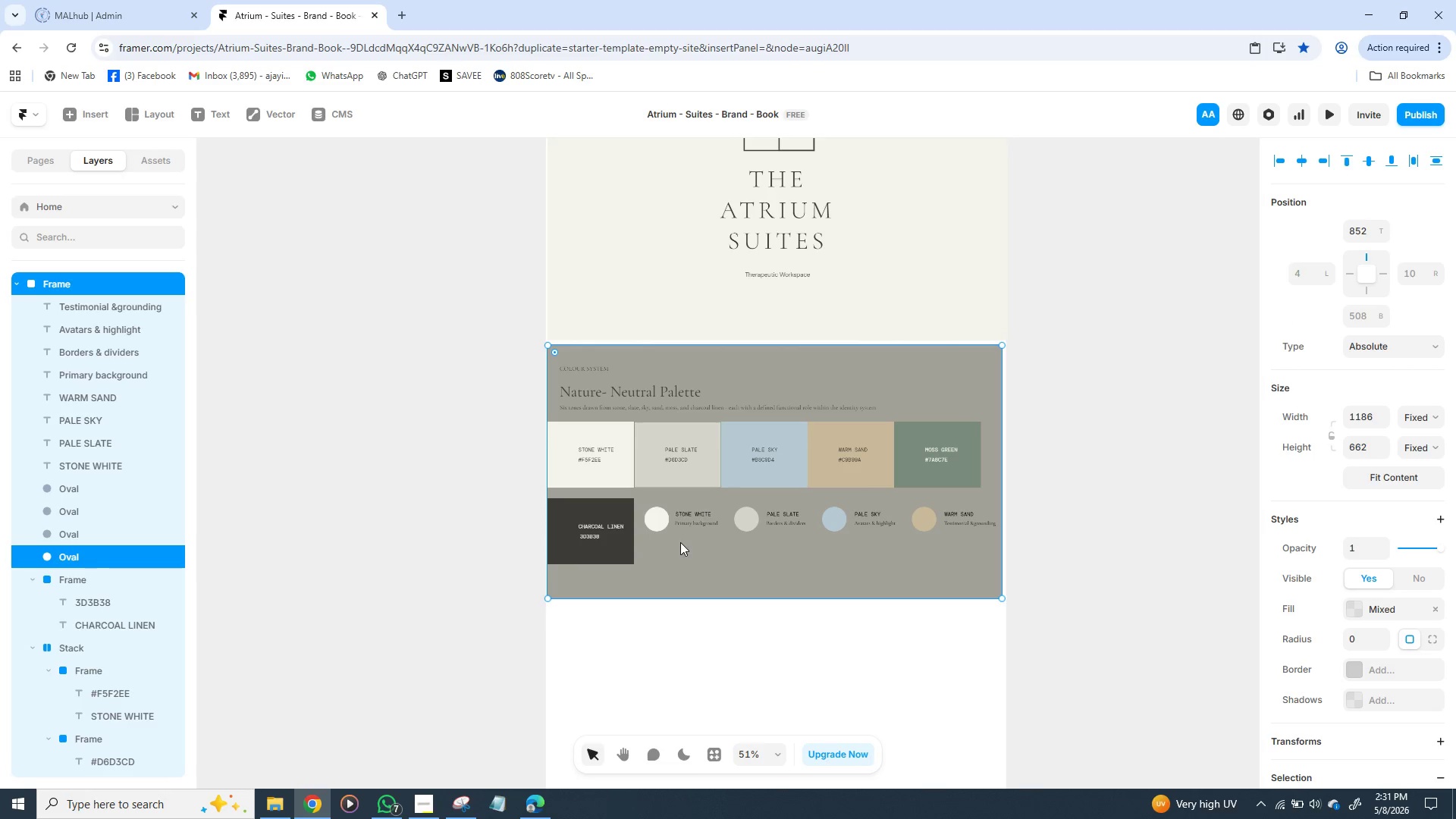 
left_click([680, 542])
 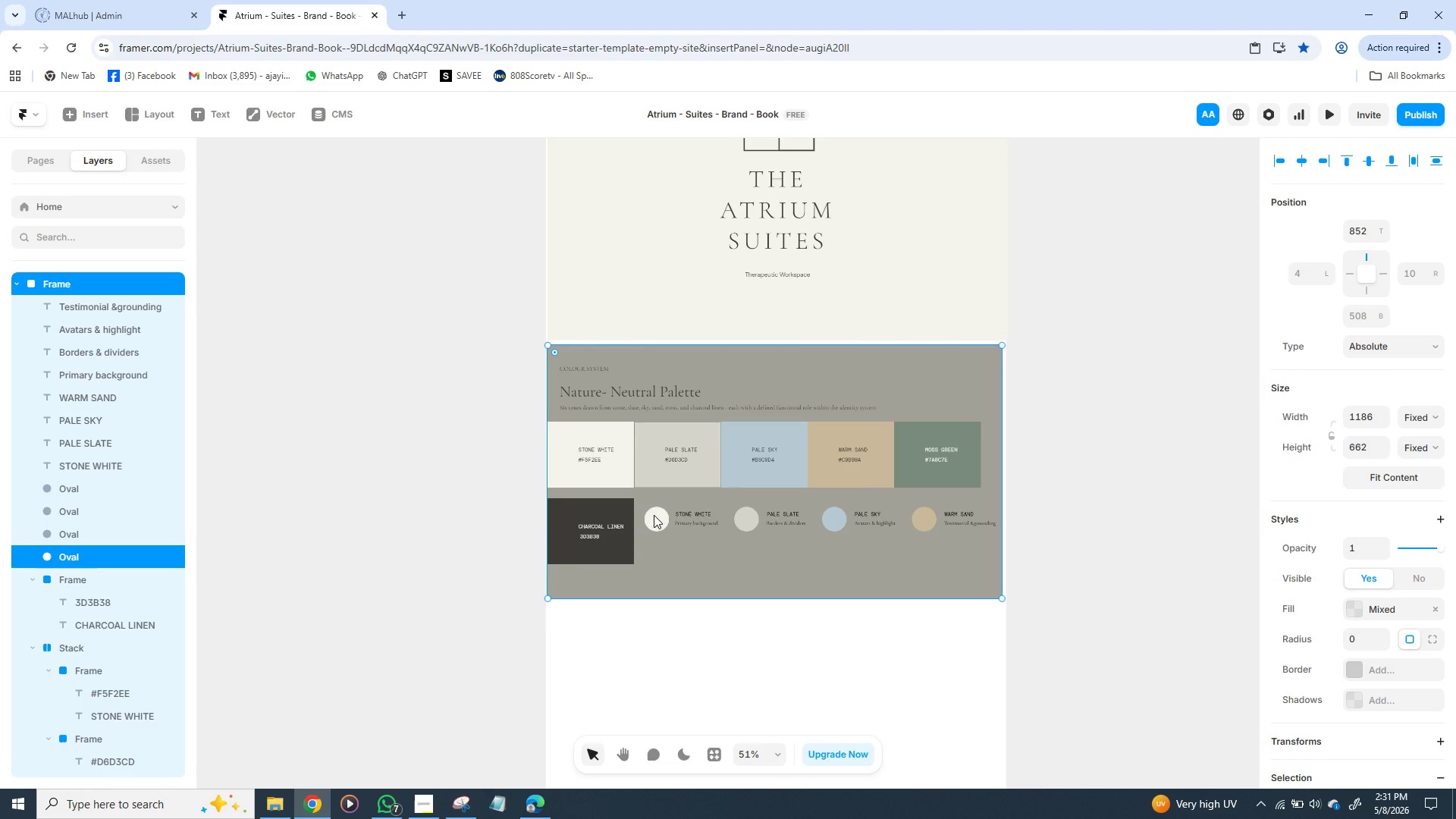 
left_click([654, 515])
 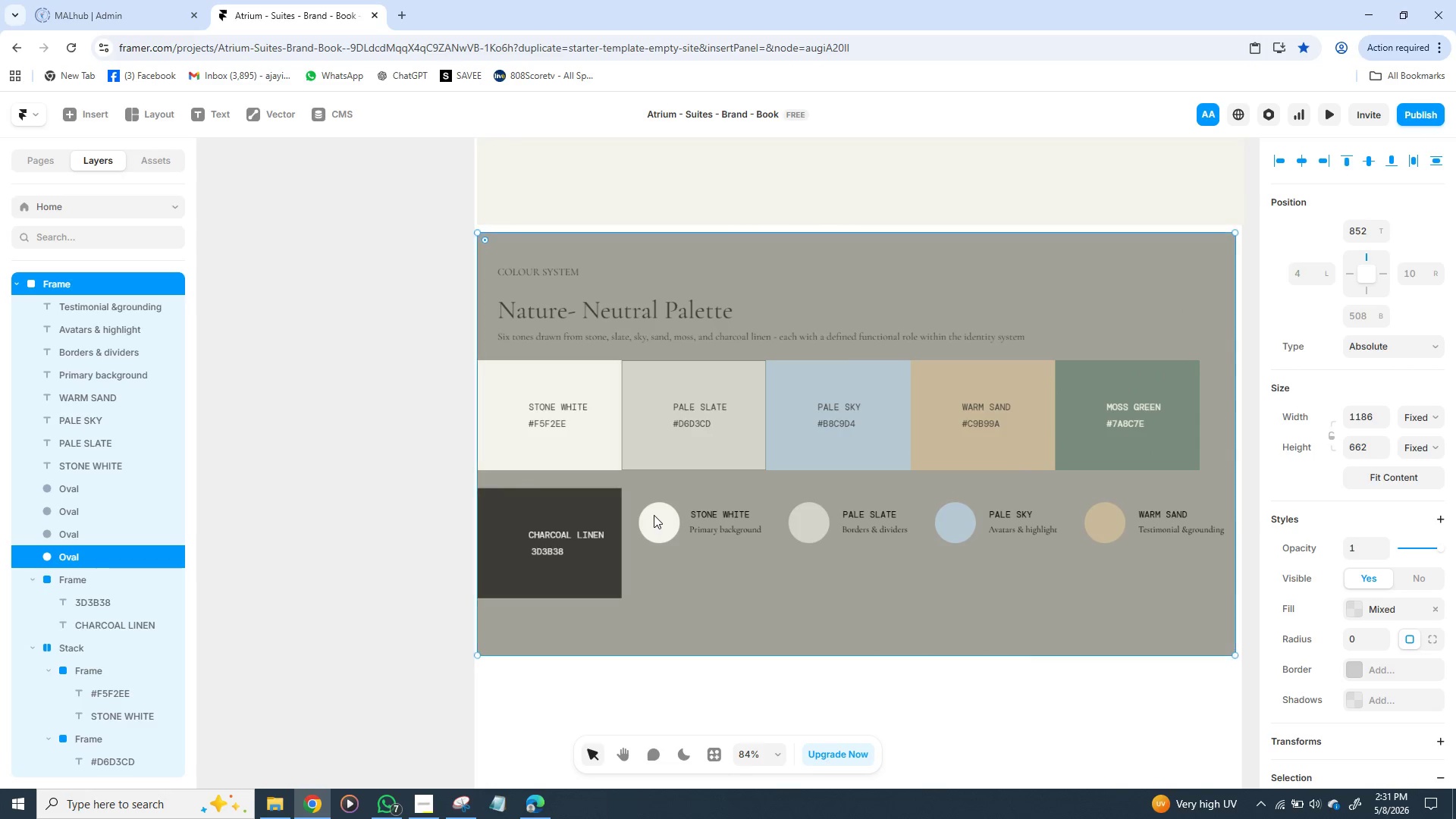 
left_click([708, 604])
 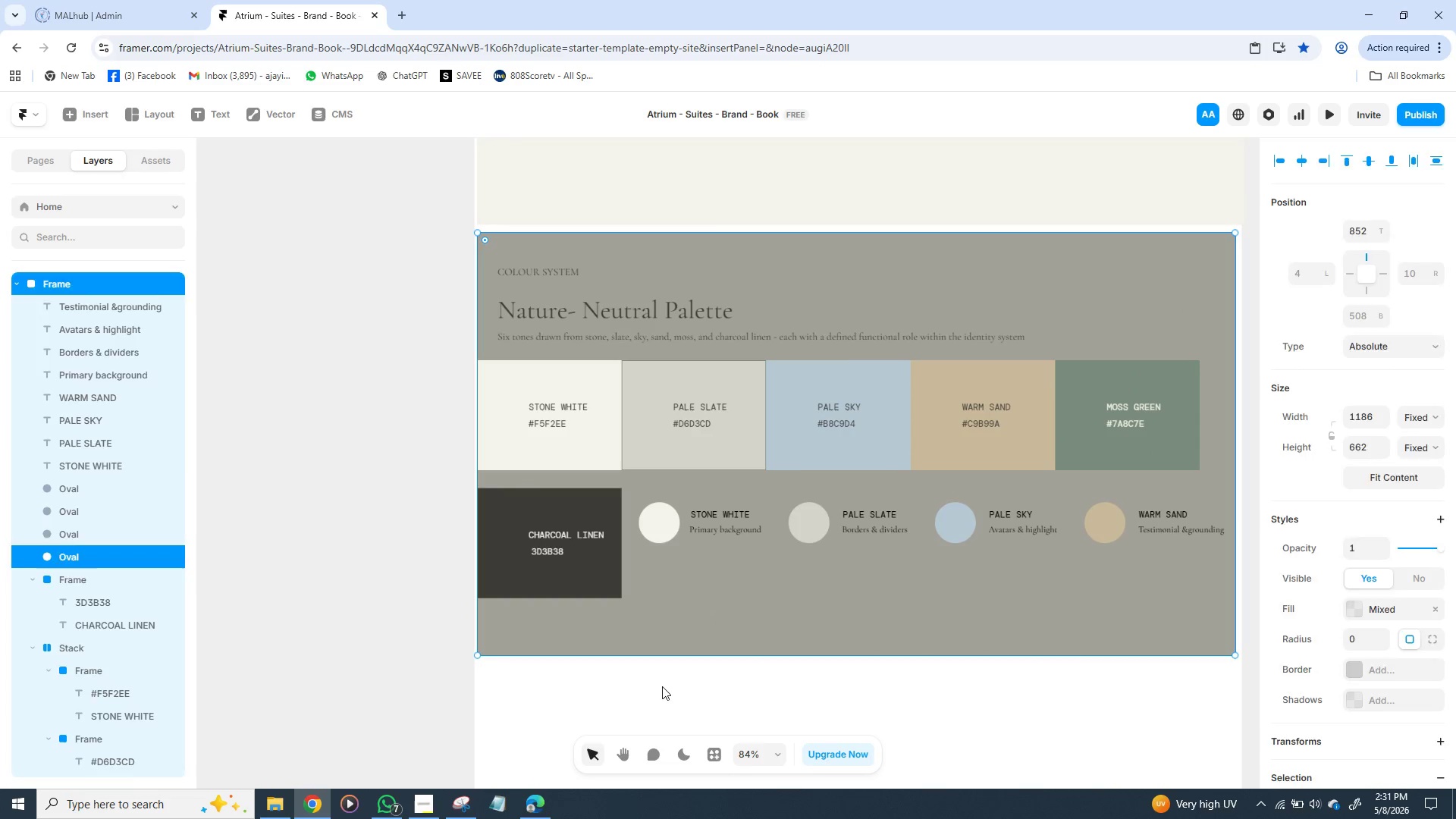 
left_click([662, 686])
 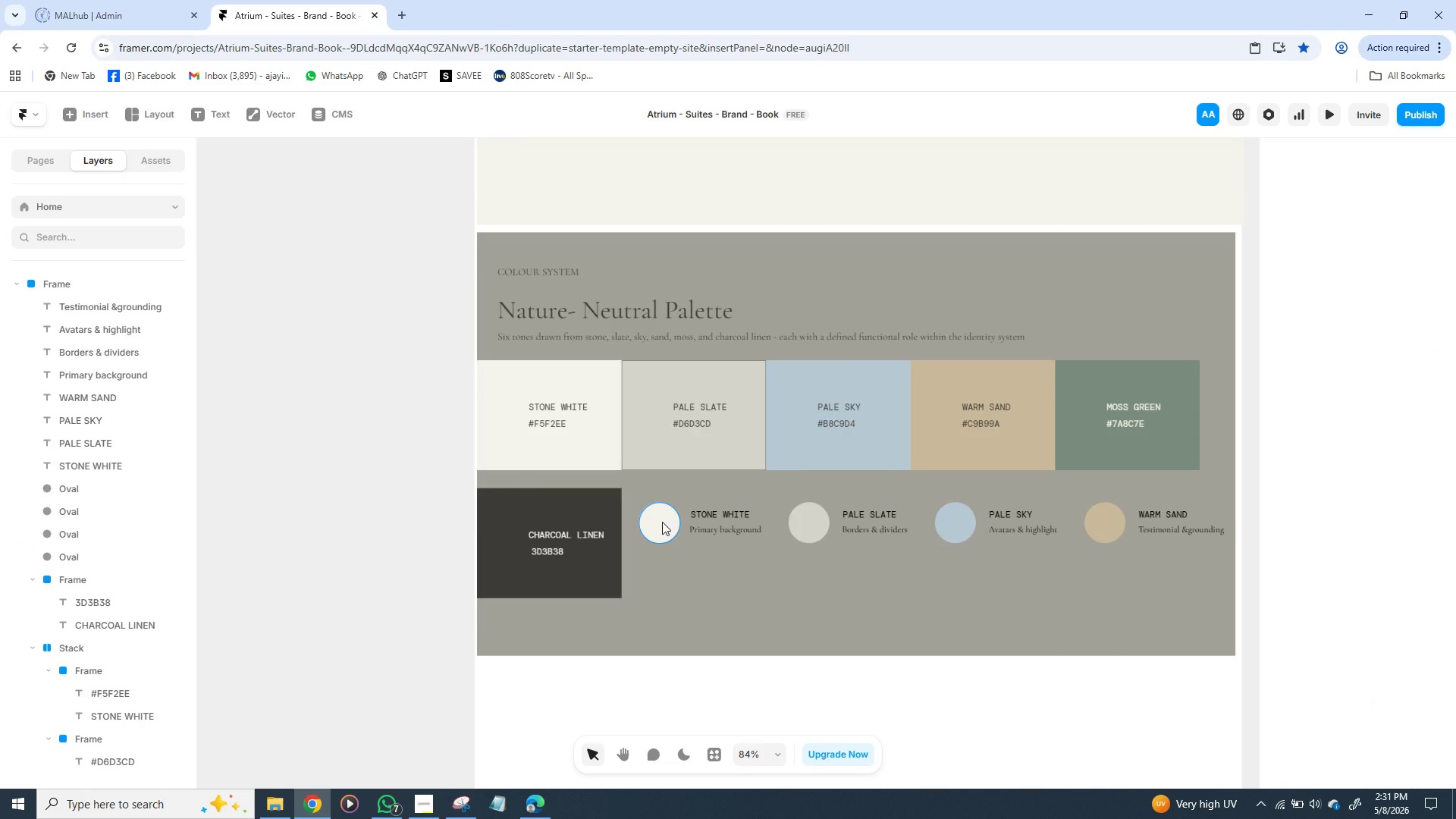 
left_click([662, 522])
 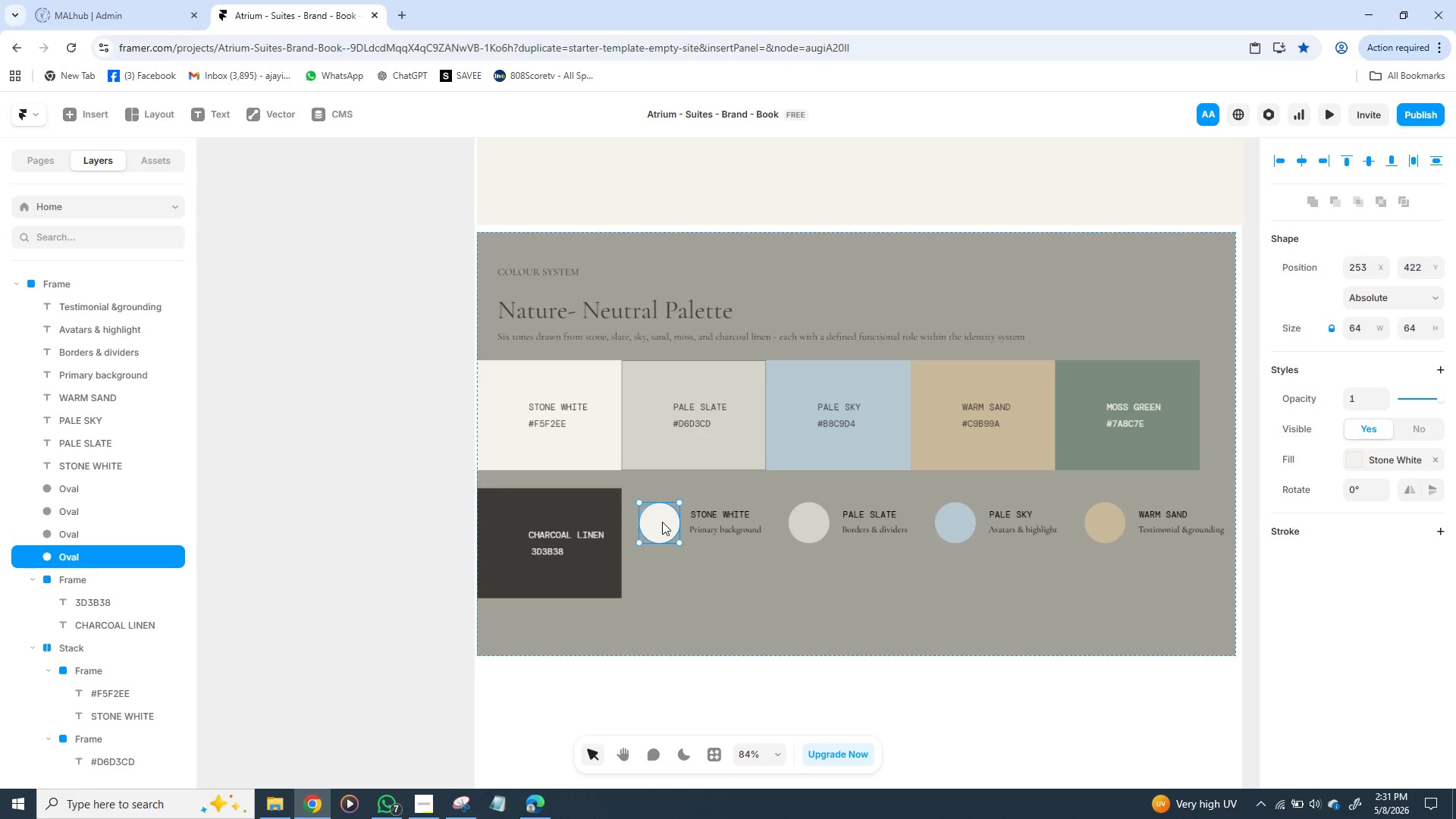 
hold_key(key=ShiftLeft, duration=1.5)
left_click([723, 517])
 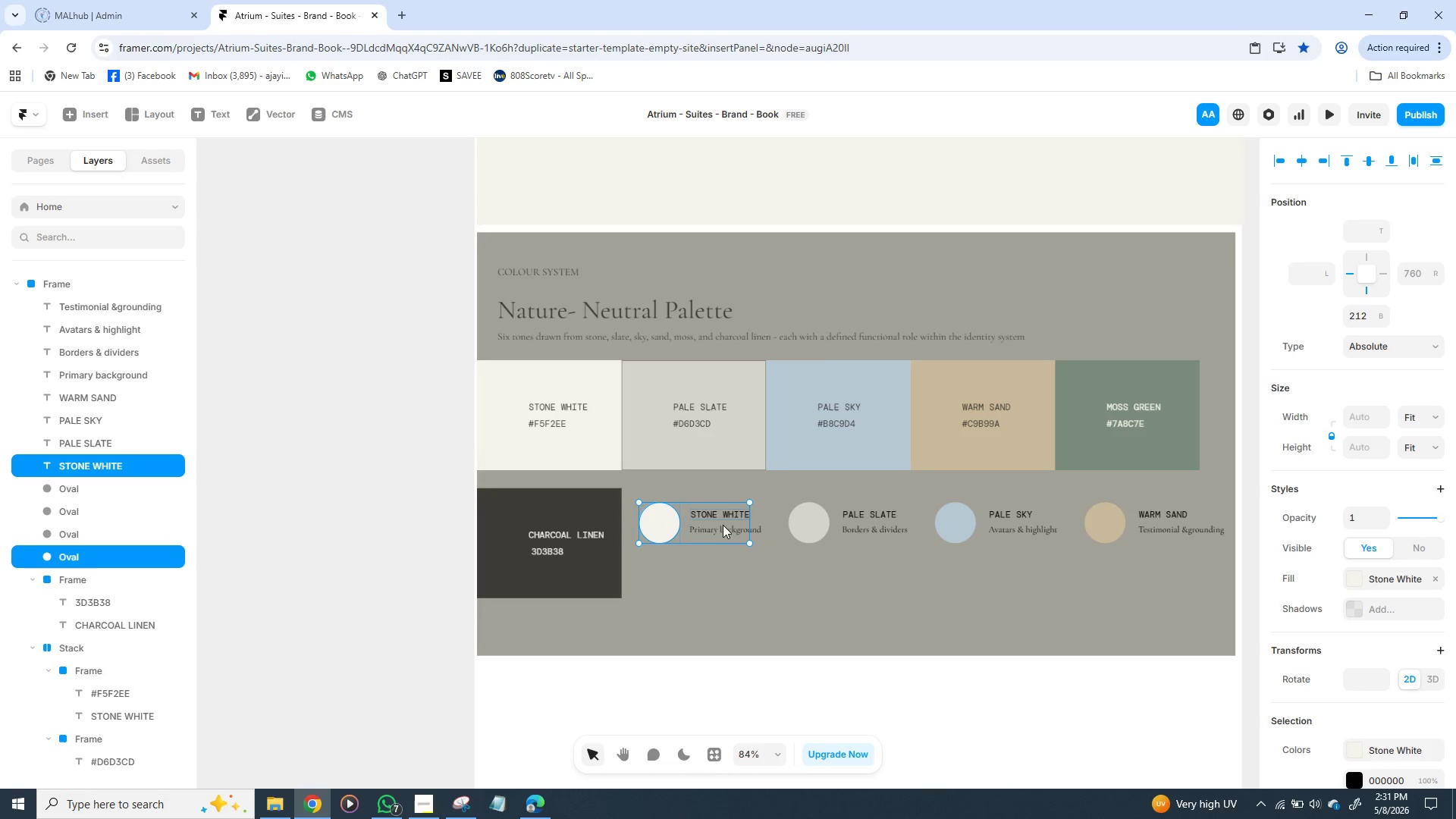 
hold_key(key=ShiftLeft, duration=1.51)
left_click([723, 531])
 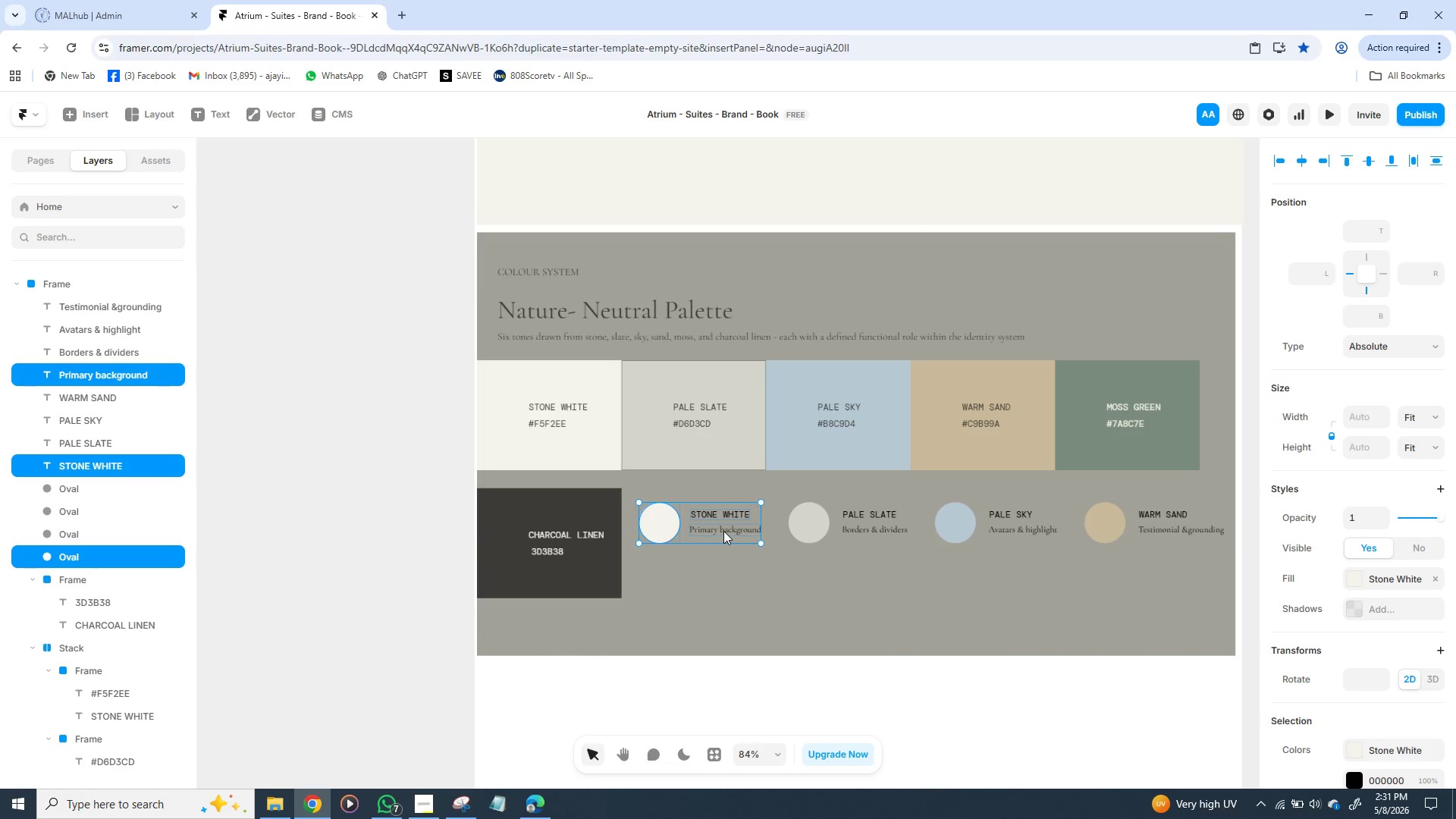 
hold_key(key=ShiftLeft, duration=0.5)
 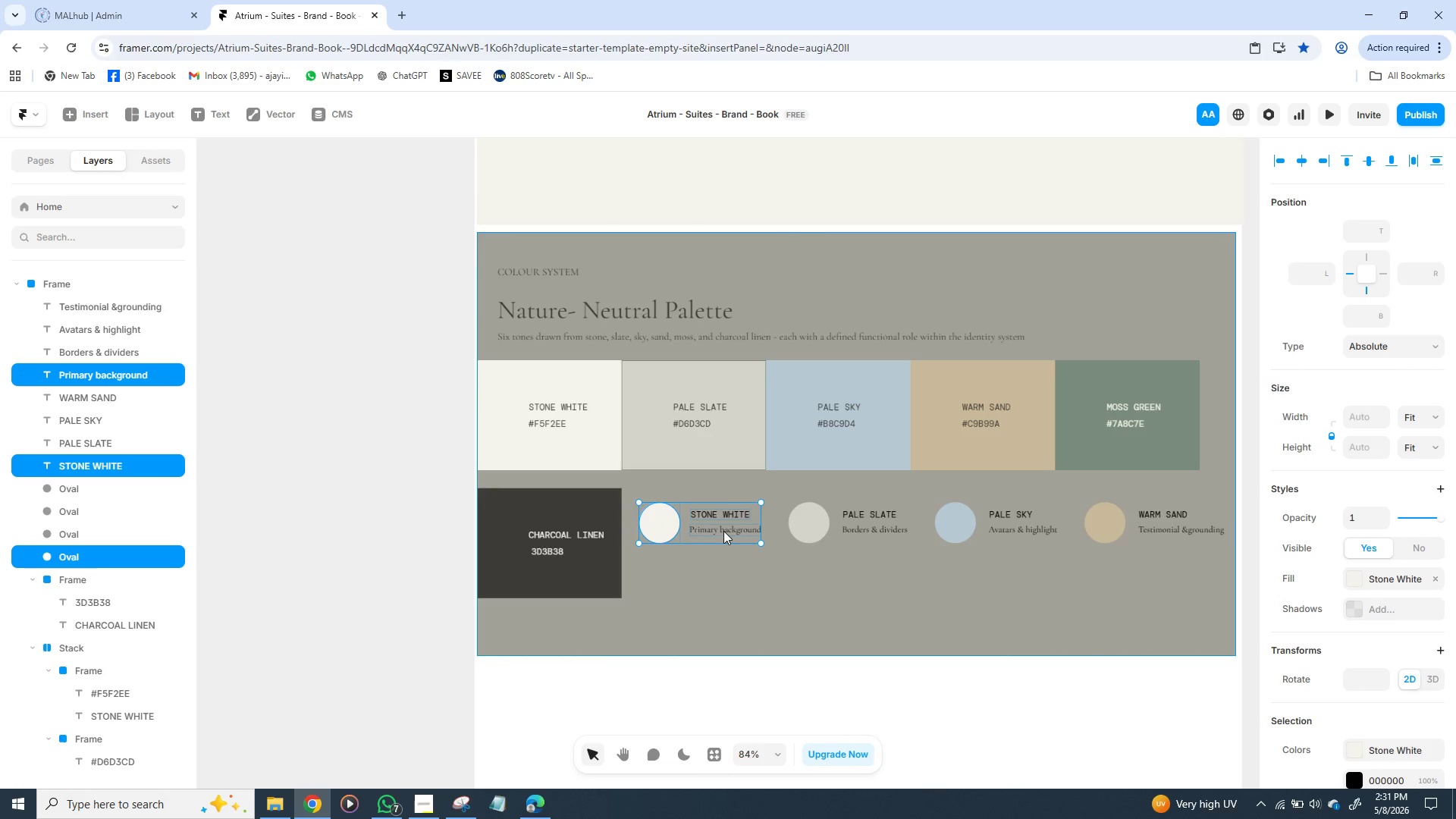 
key(Control+D)
 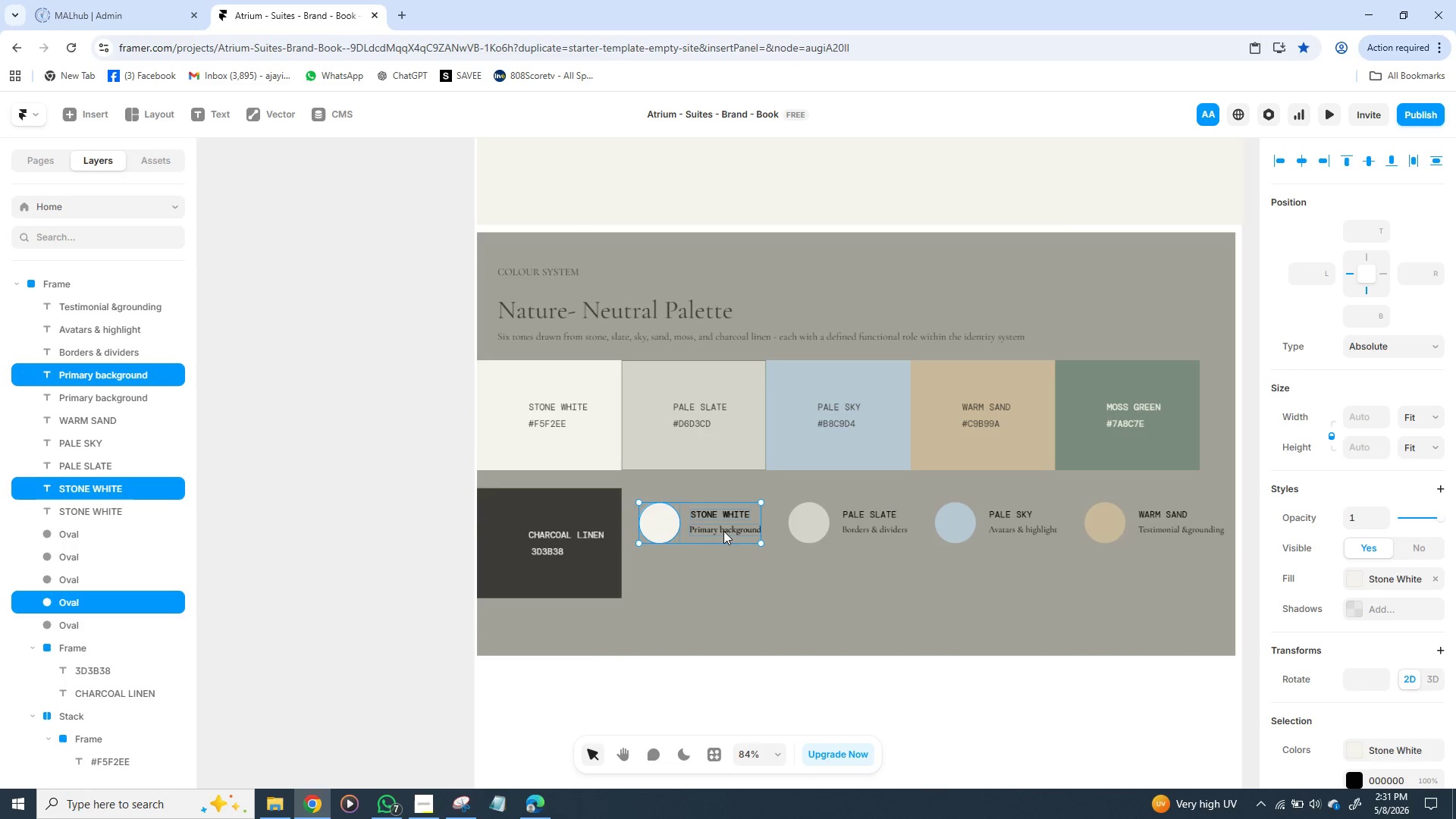 
left_click_drag(start_coordinate=[723, 531], to_coordinate=[726, 589])
 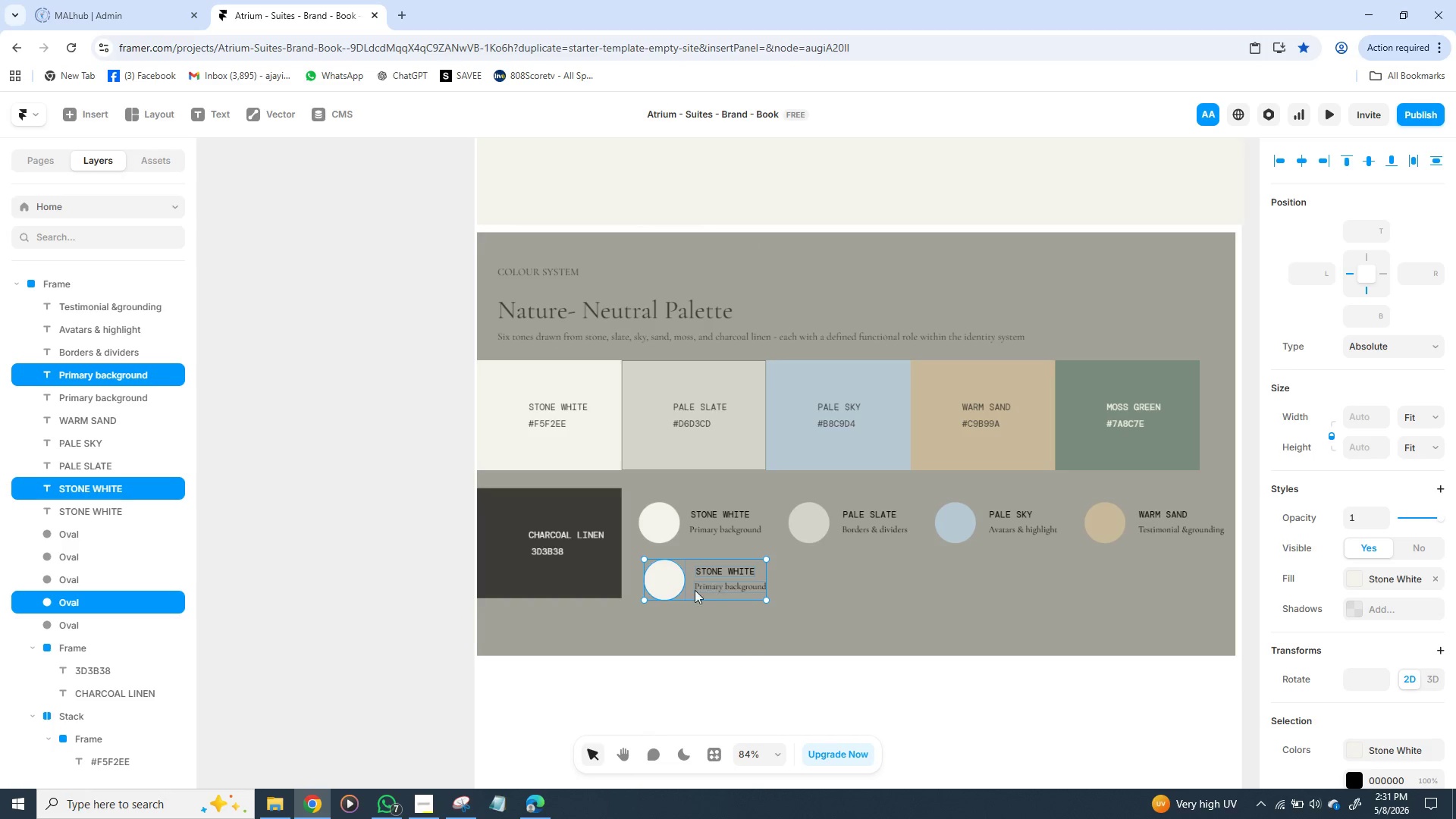 
left_click([666, 590])
 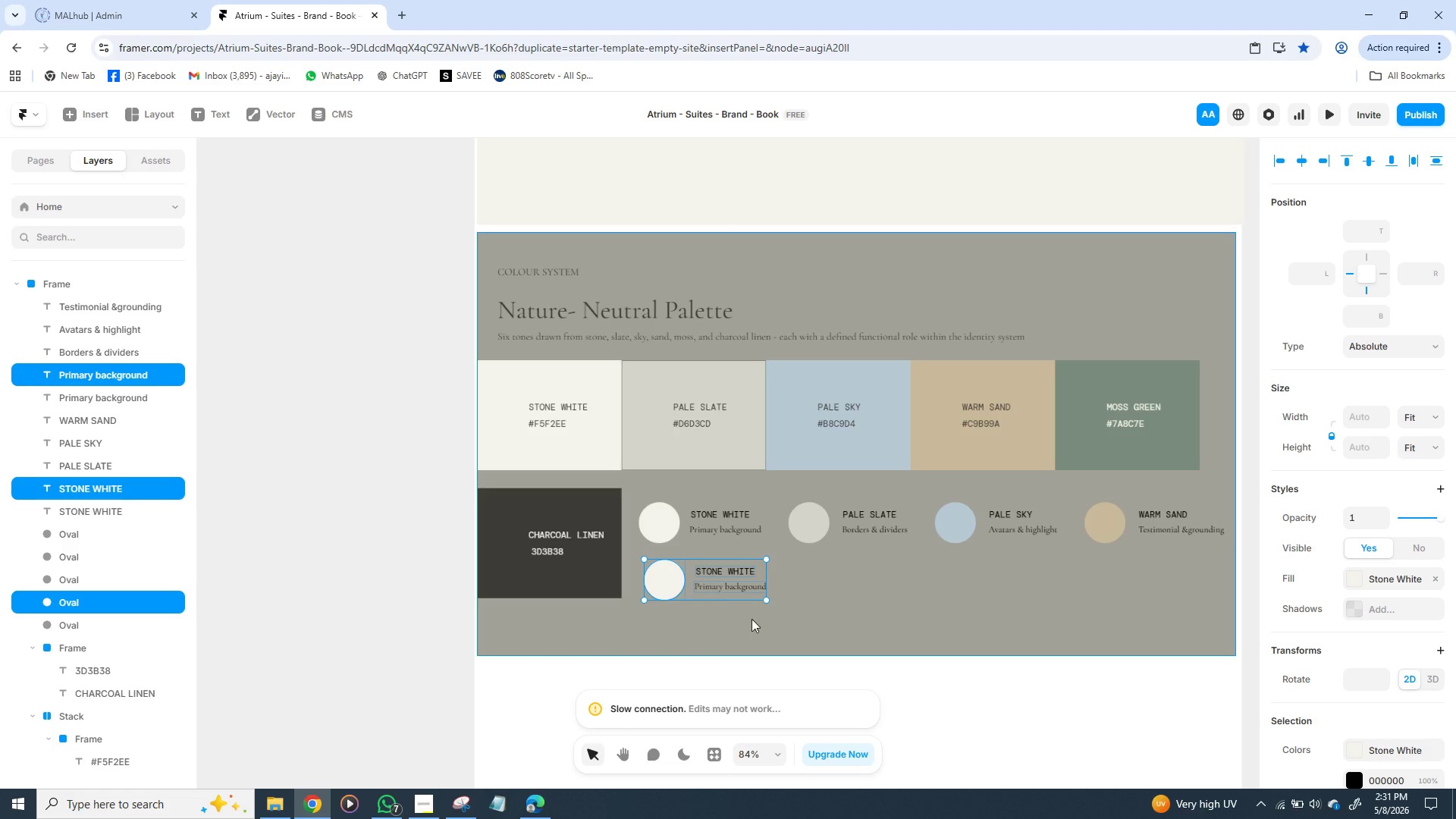 
left_click([830, 608])
 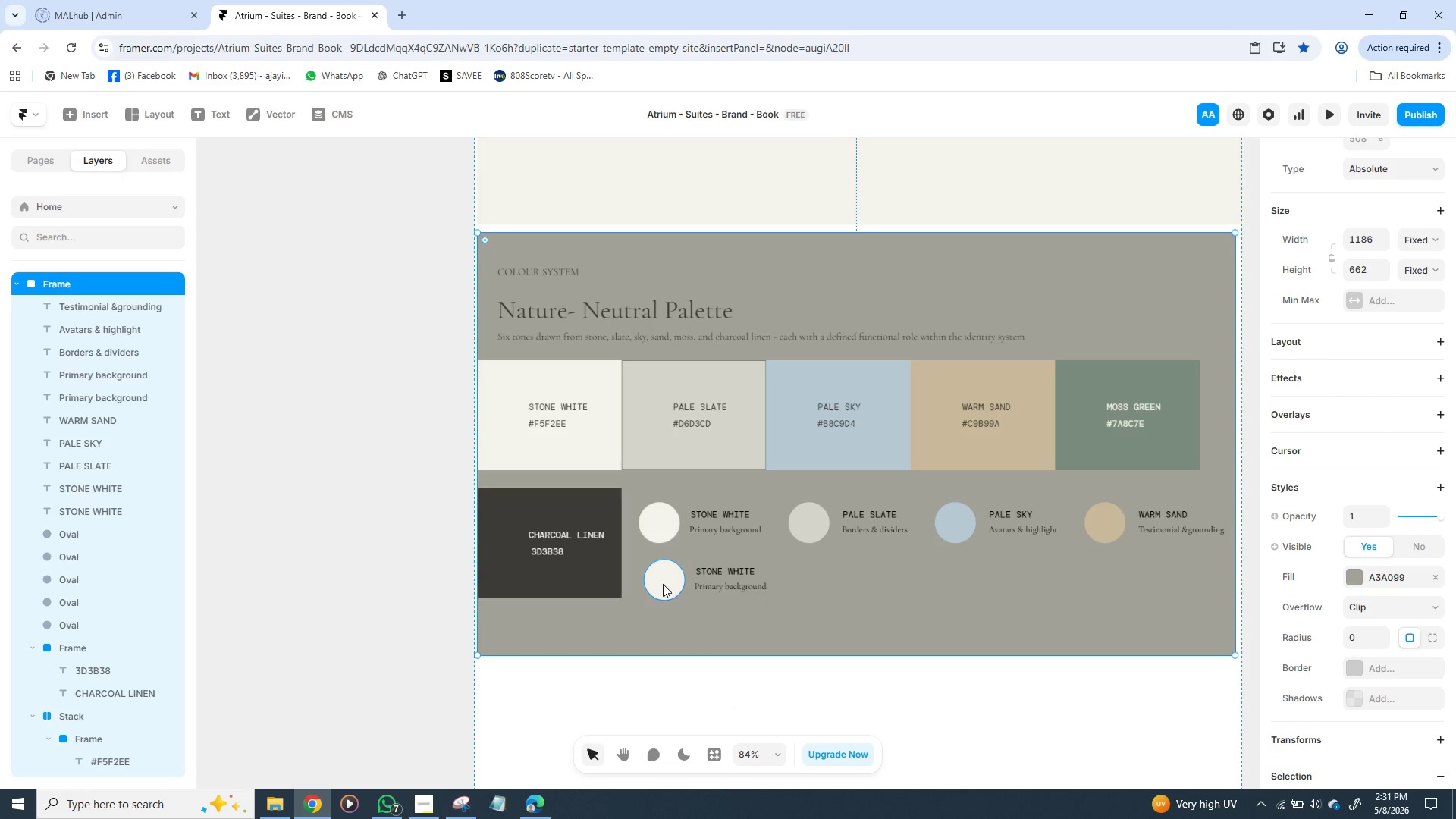 
left_click([663, 584])
 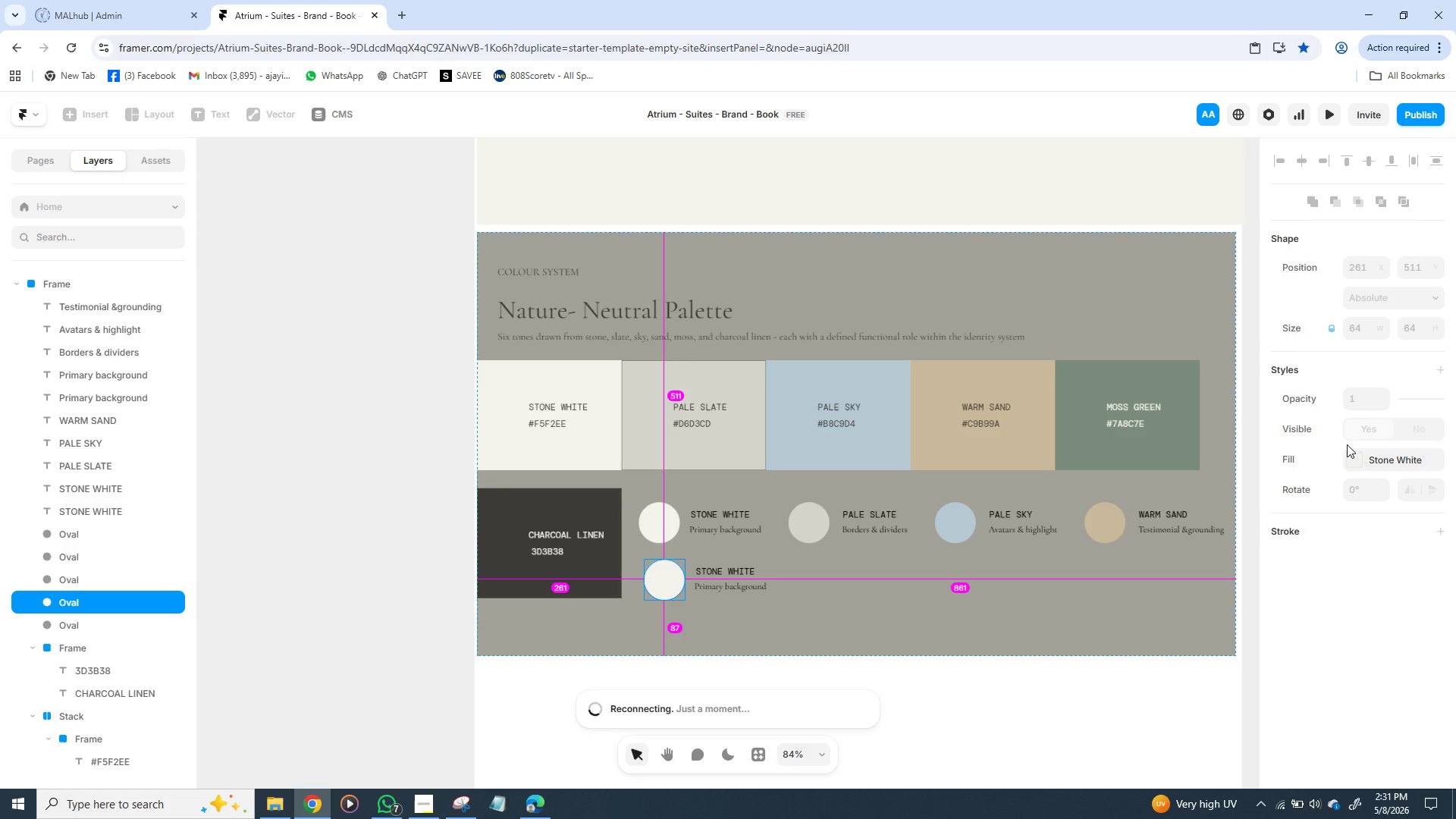 
wait(6.83)
 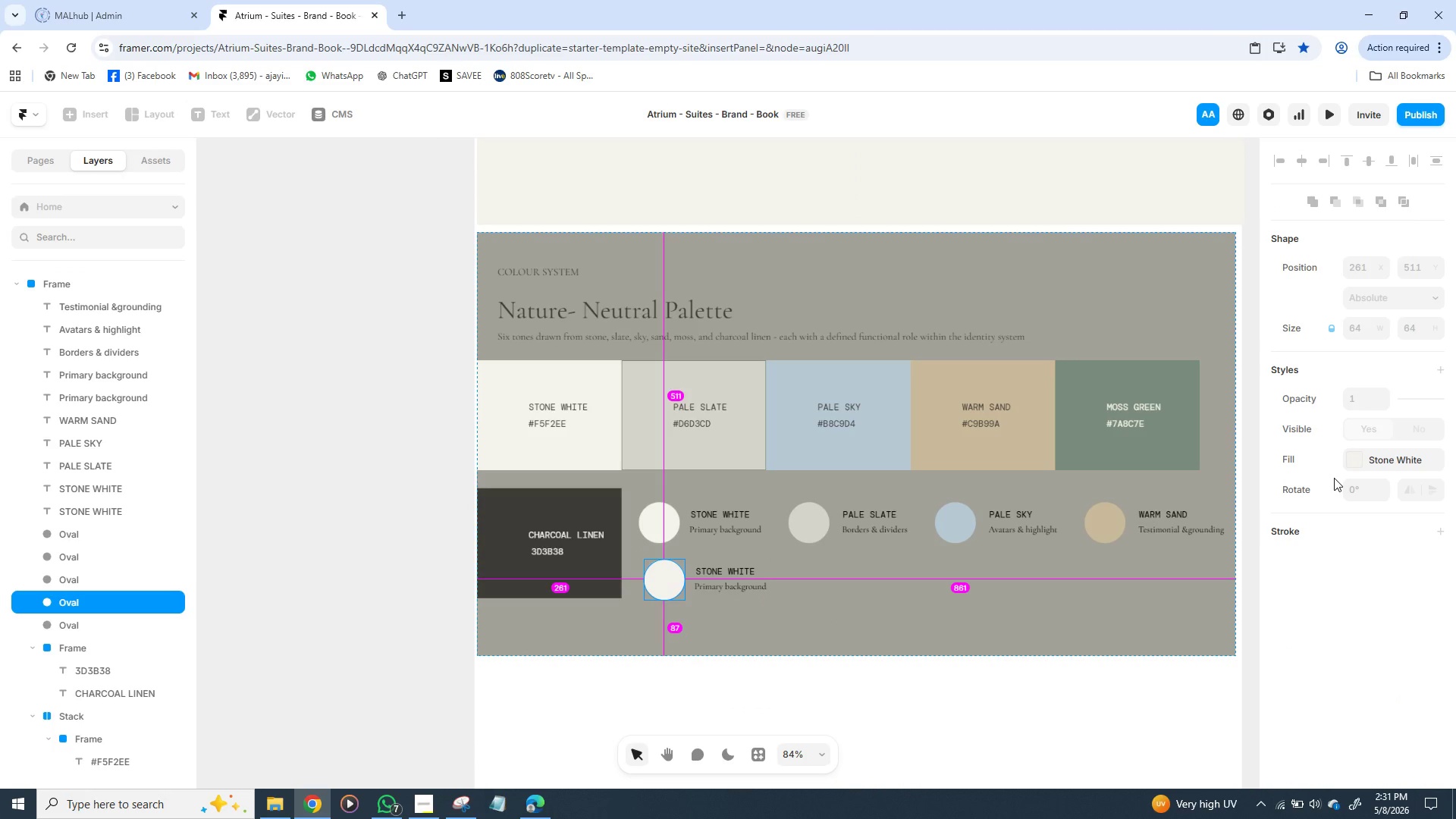 
left_click([1348, 467])
 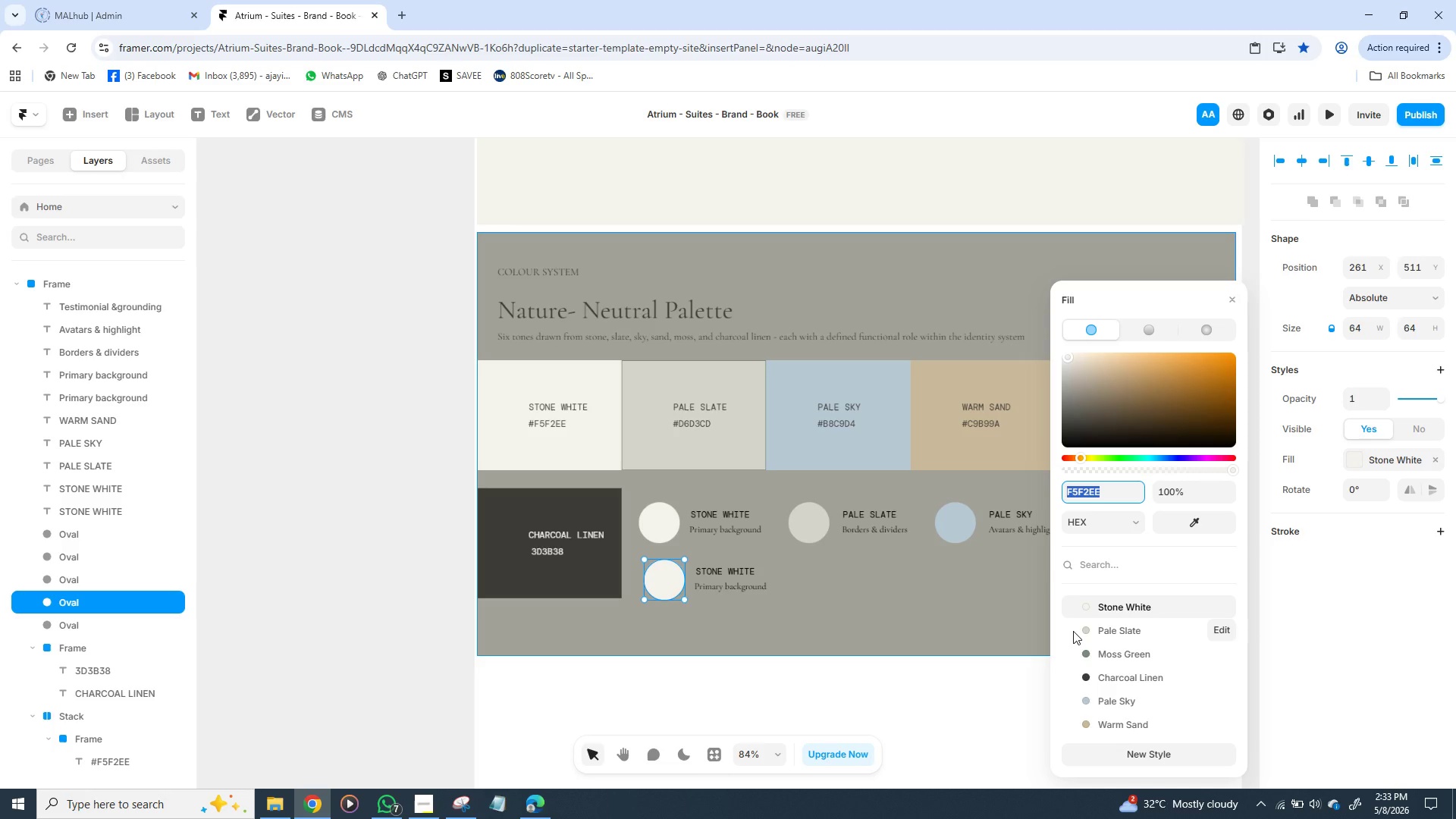 
wait(69.3)
 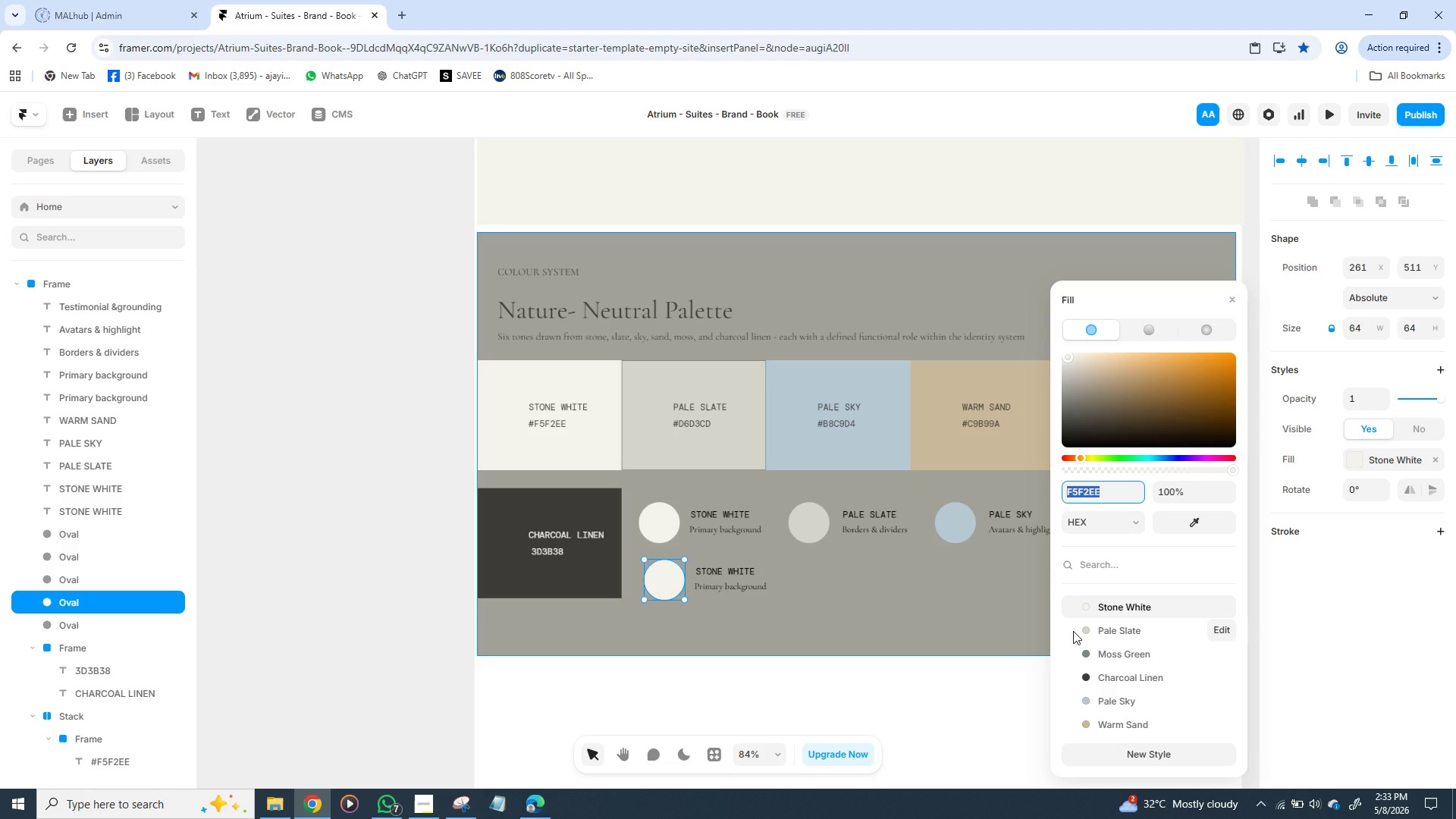 
left_click([1353, 456])
 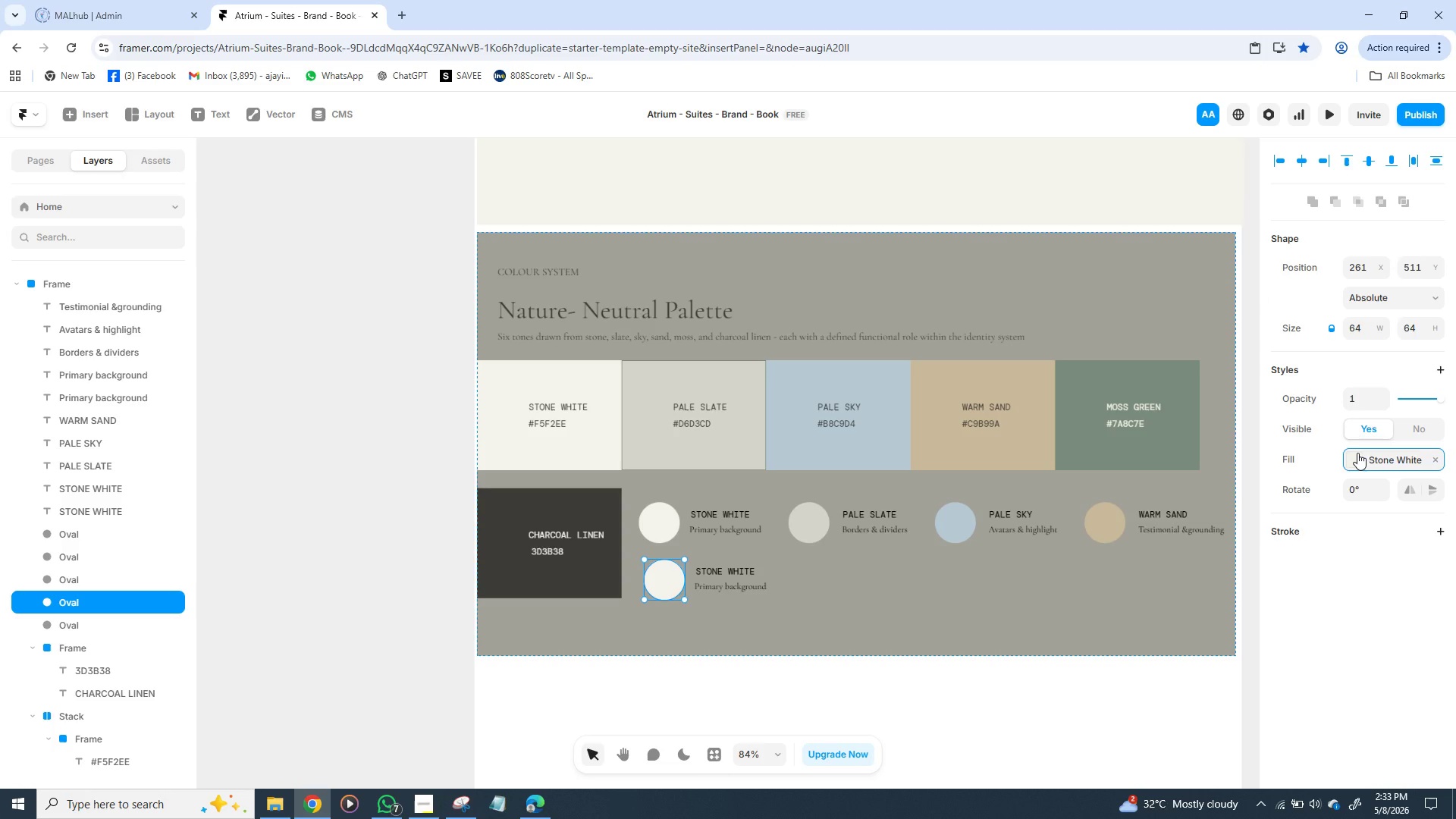 
left_click([1357, 453])
 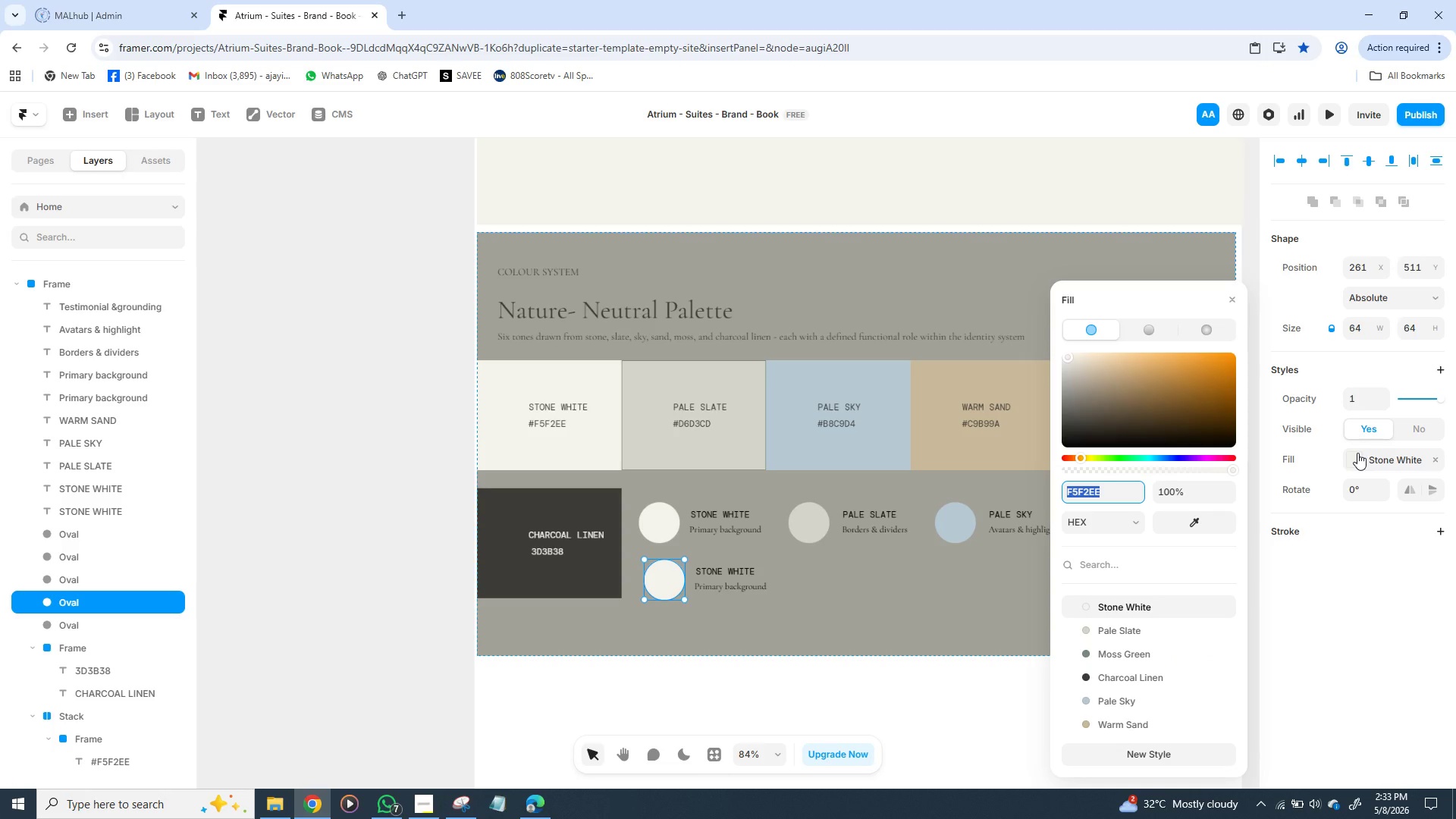 
wait(11.97)
 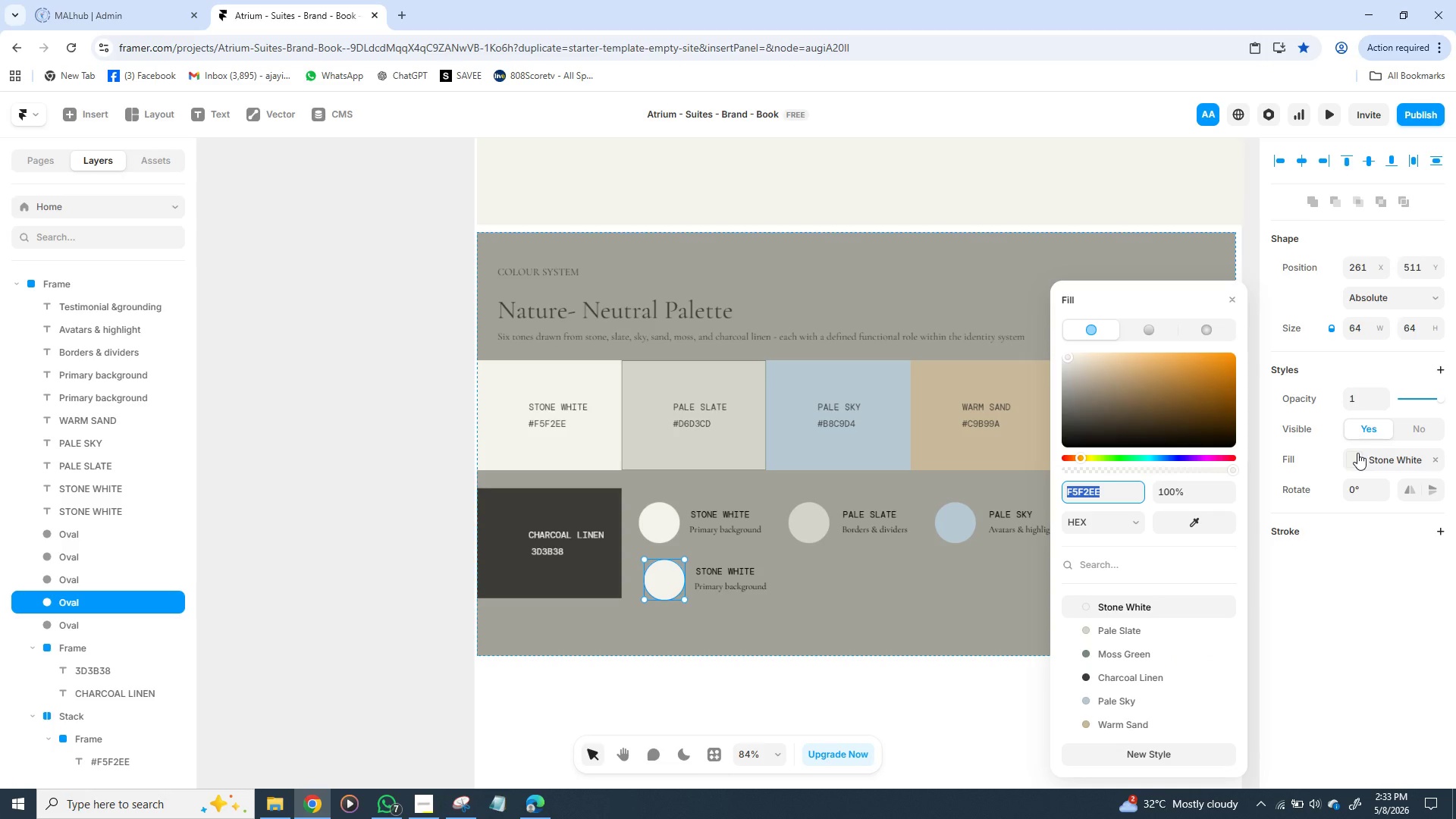 
left_click([1141, 652])
 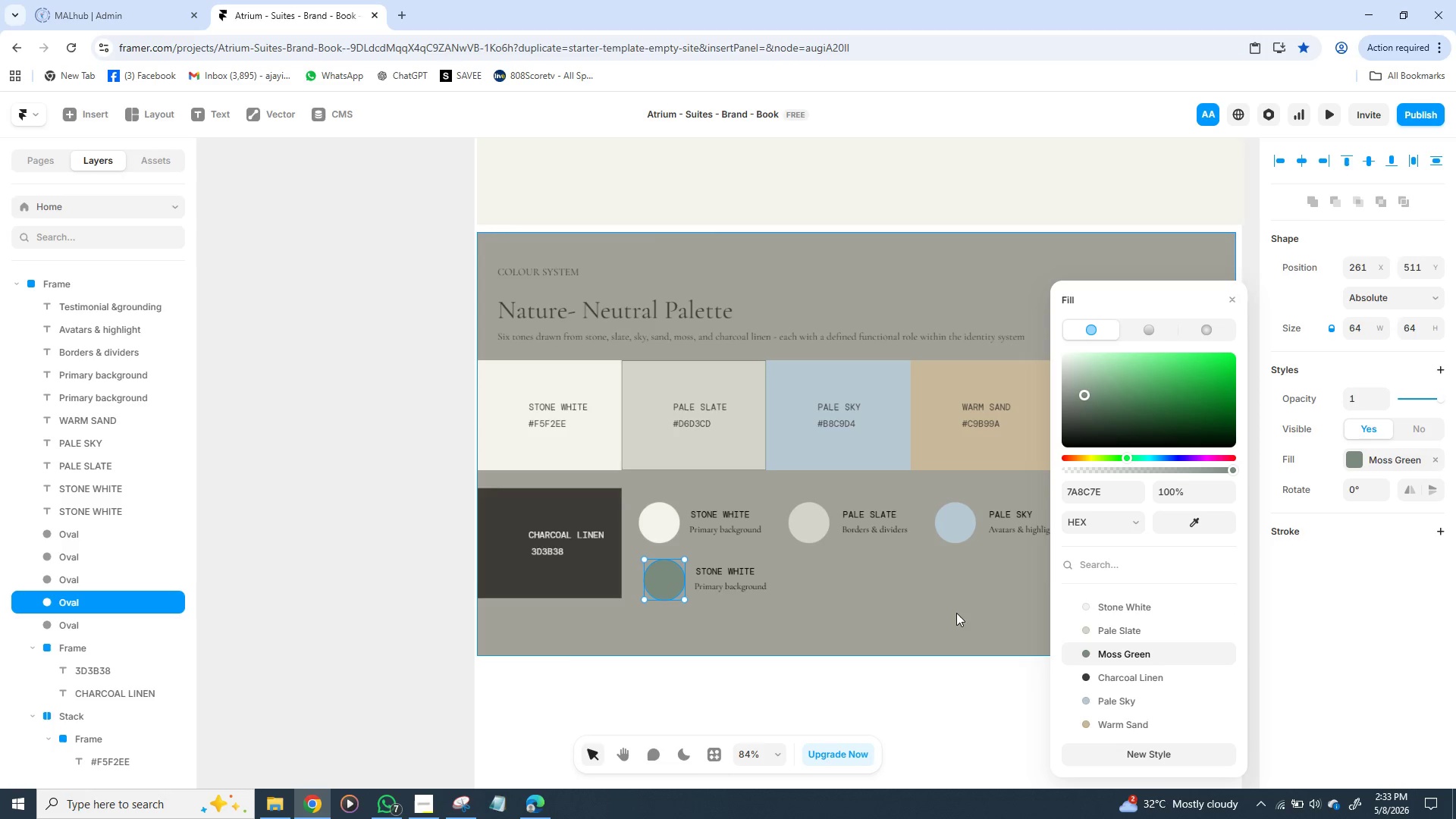 
left_click([953, 613])
 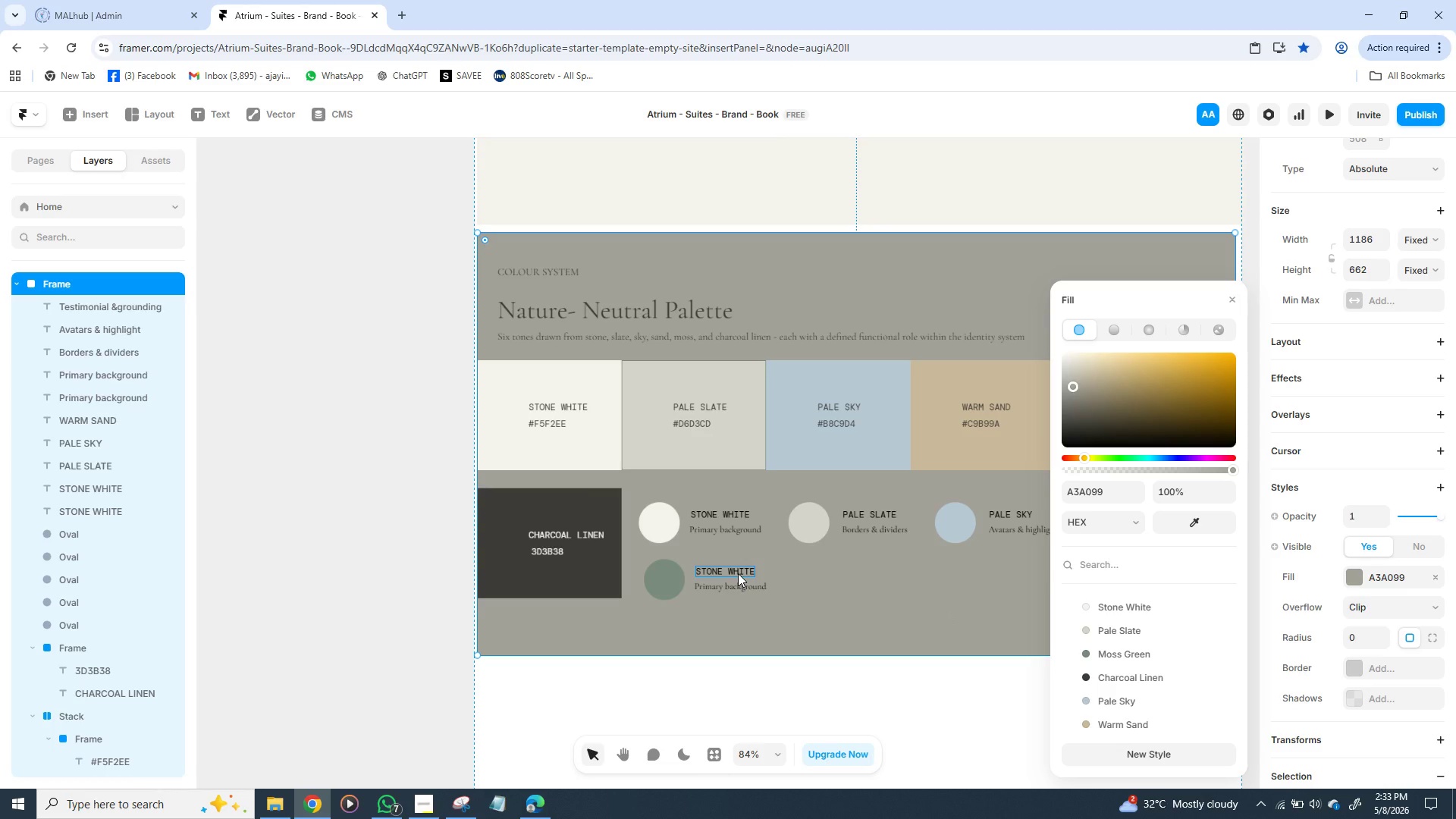 
left_click([738, 573])
 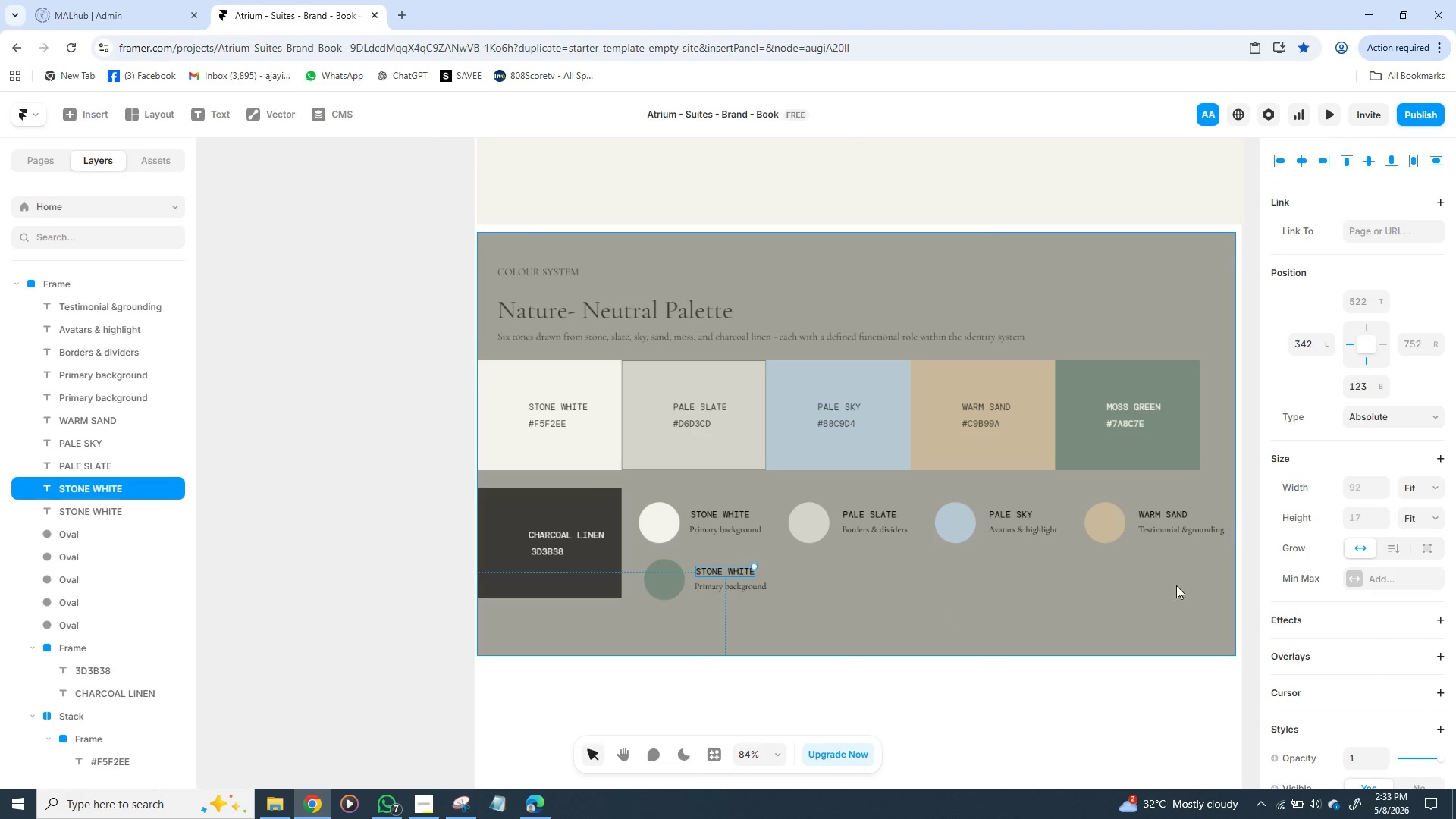 
mouse_move([1326, 658])
 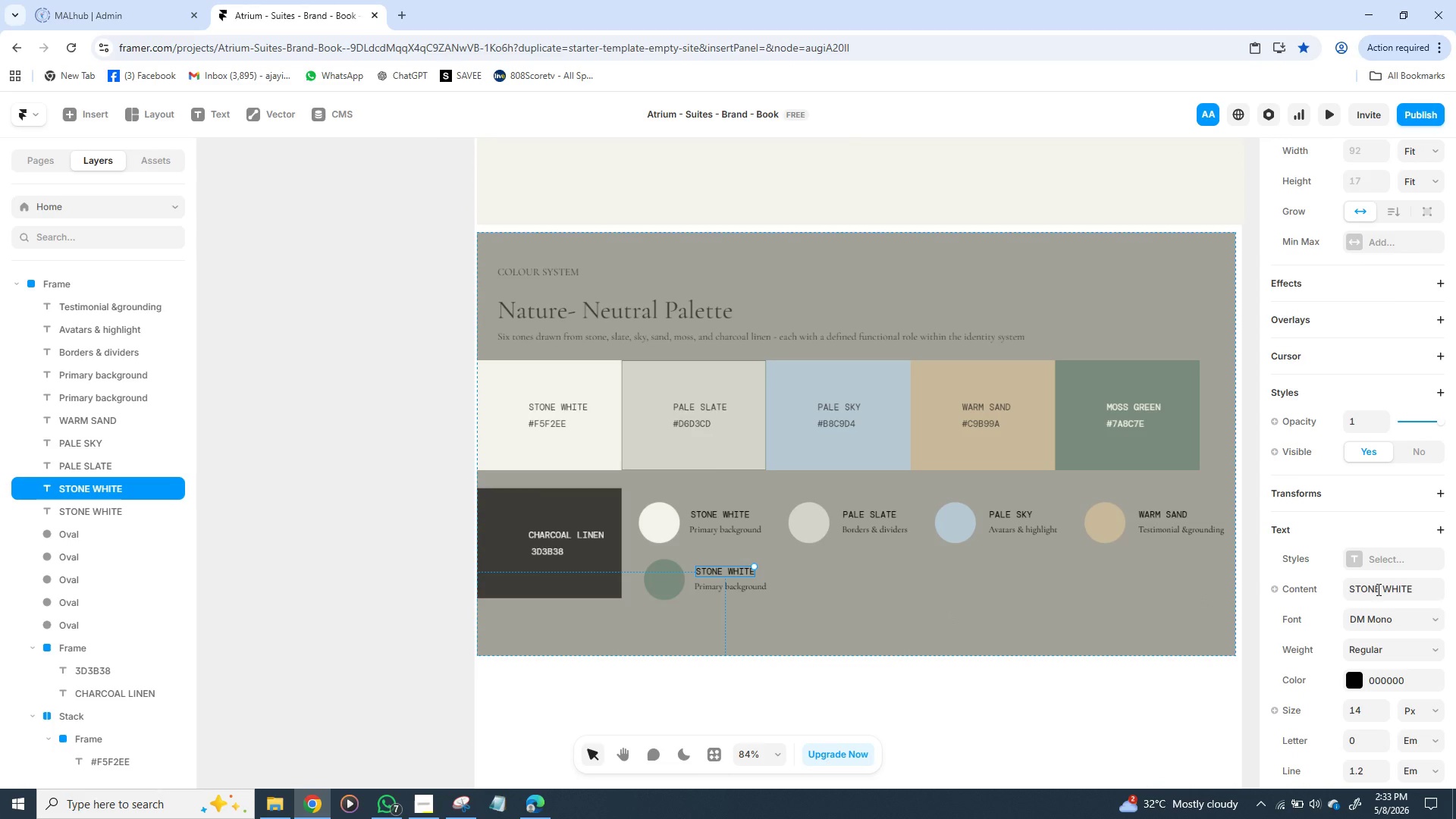 
left_click([1377, 589])
 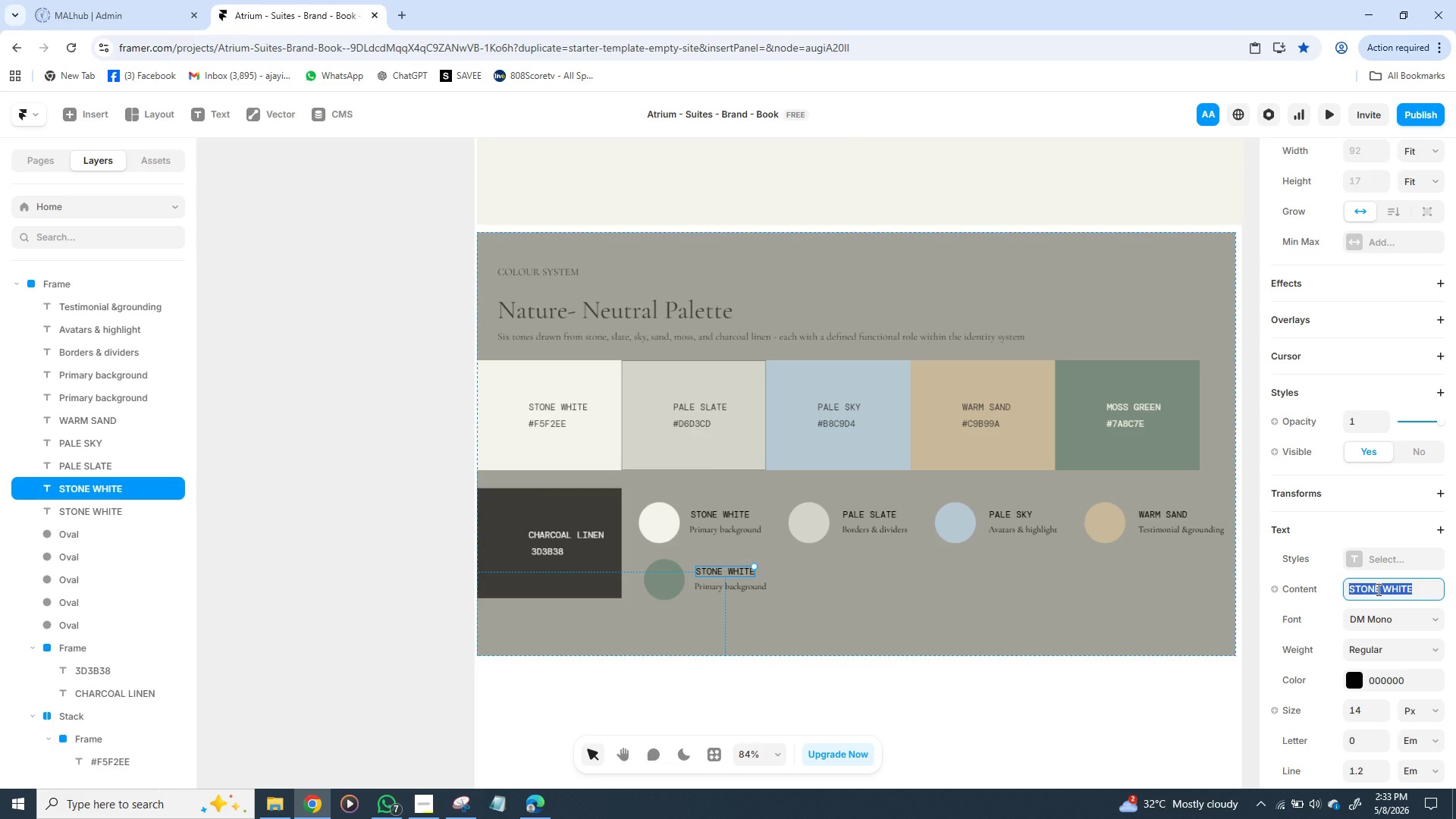 
wait(7.66)
 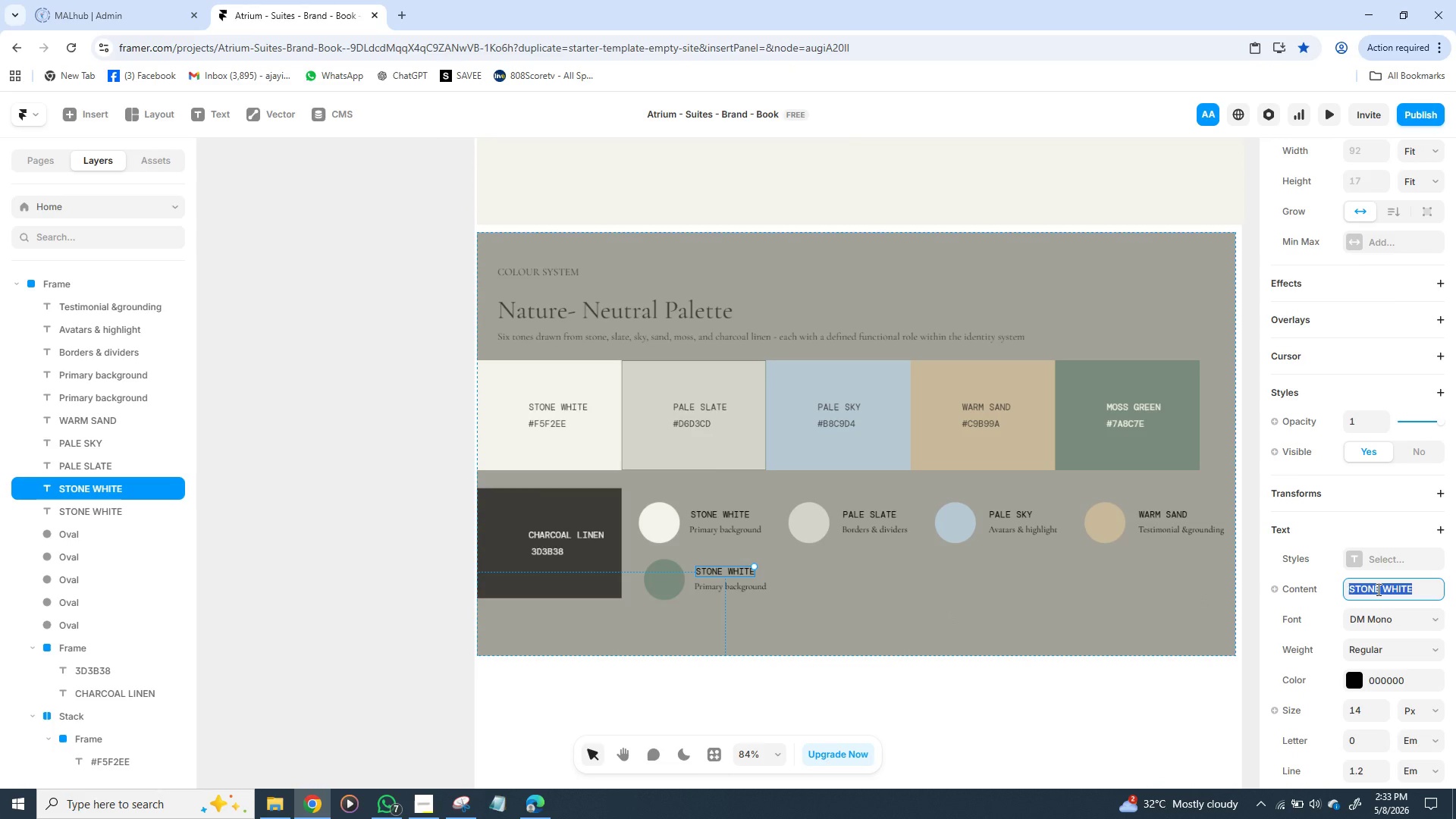 
type(MOSS GREEN)
 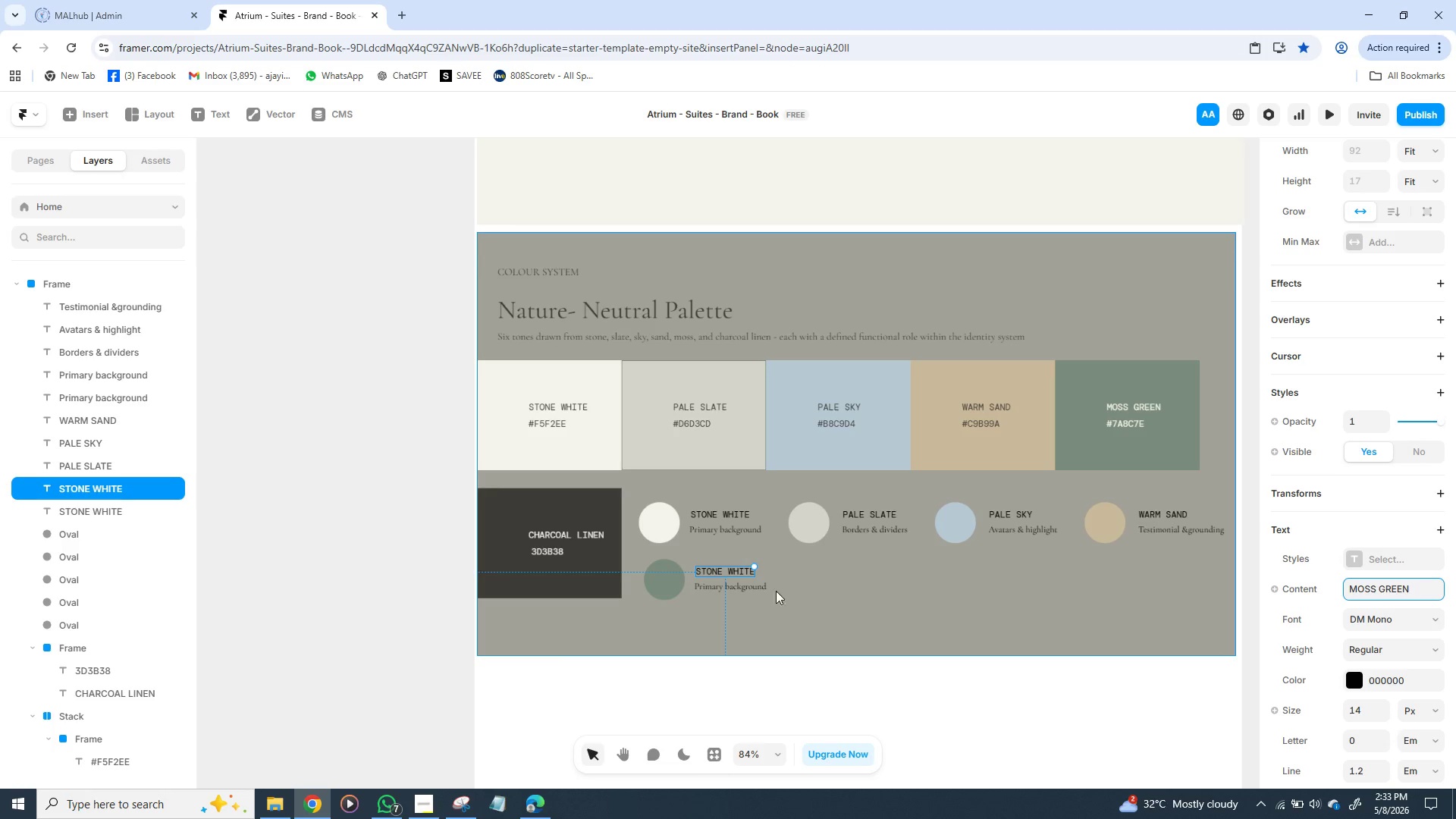 
left_click([732, 589])
 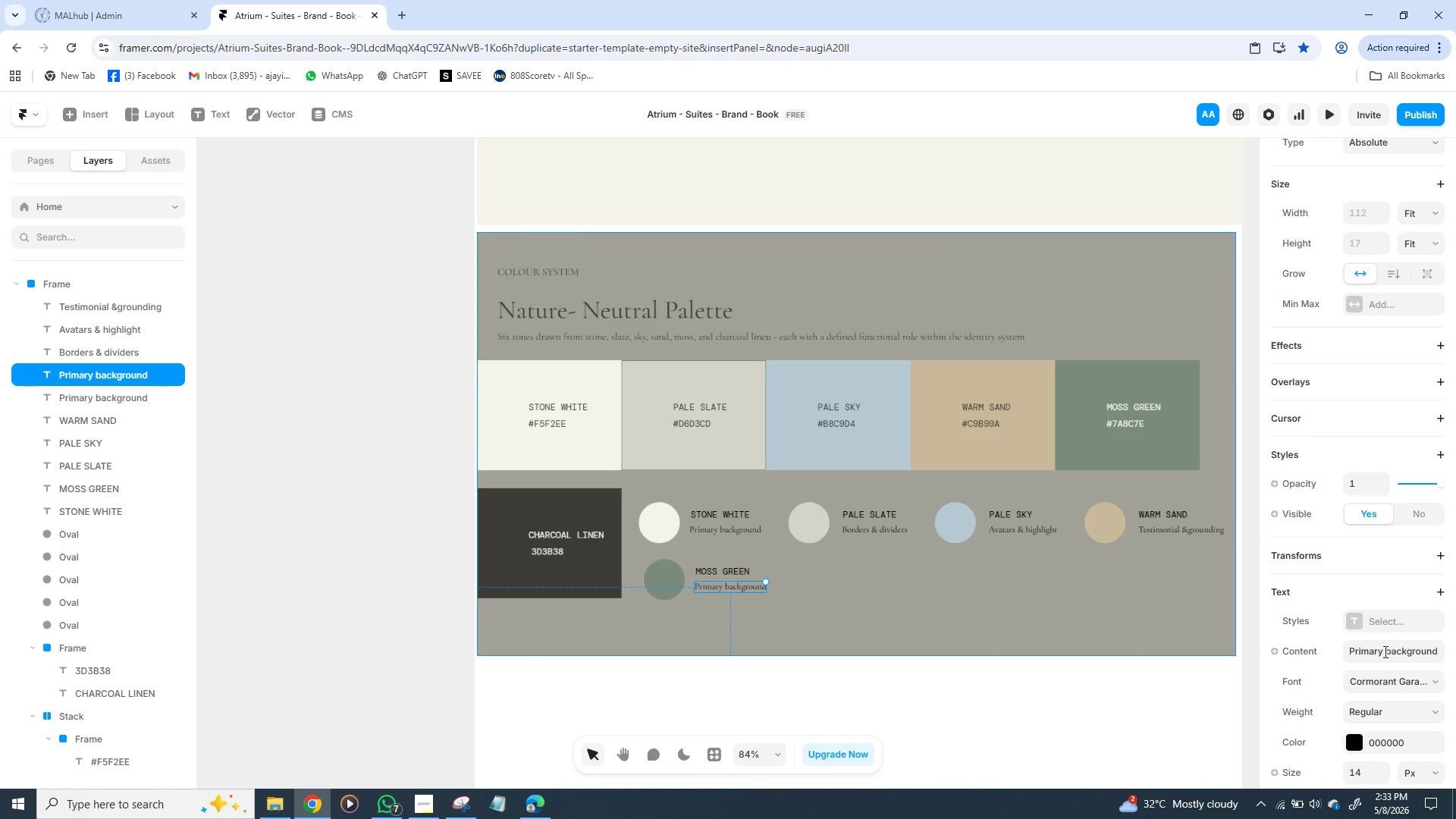 
left_click([1381, 655])
 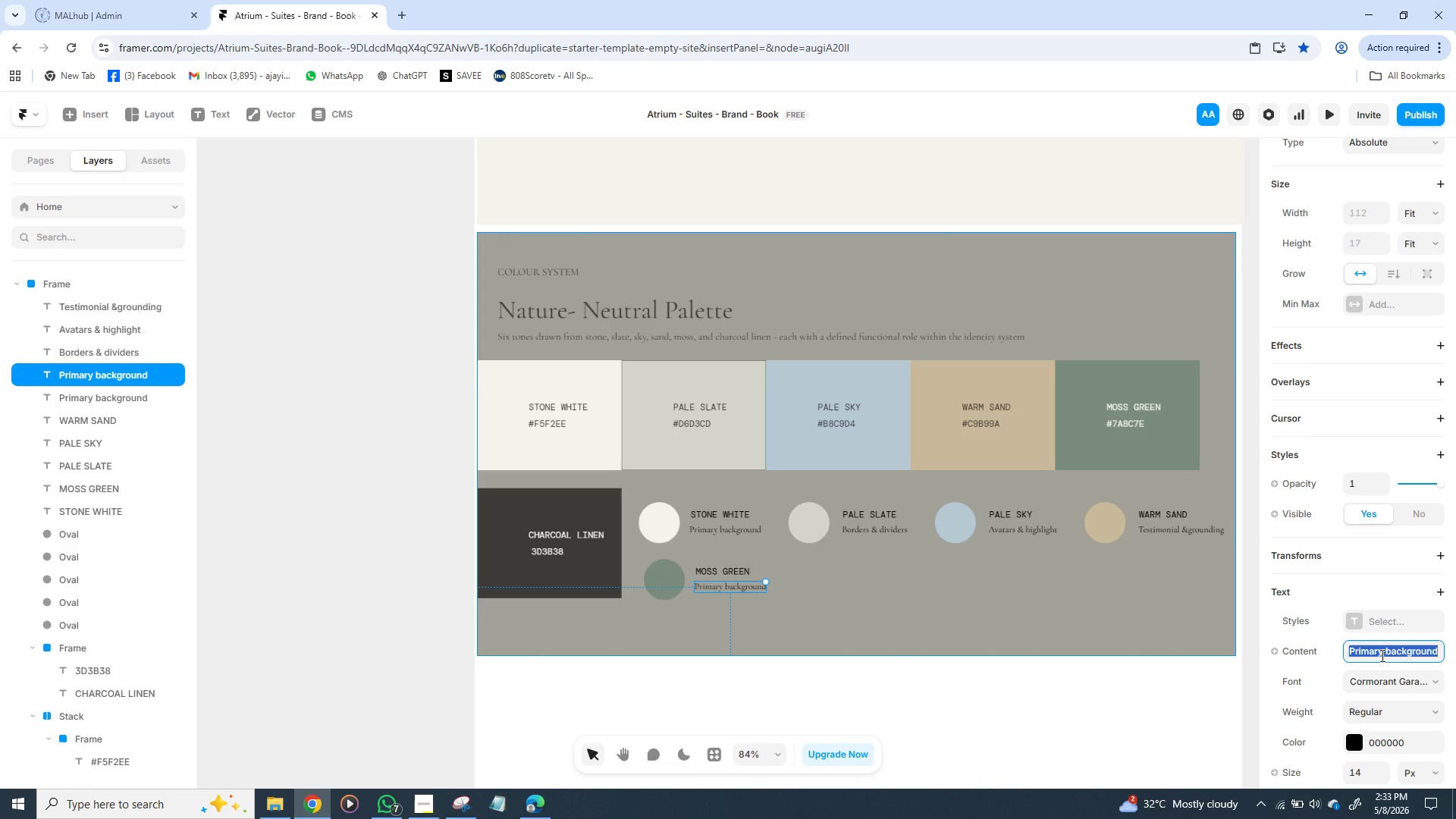 
wait(5.45)
 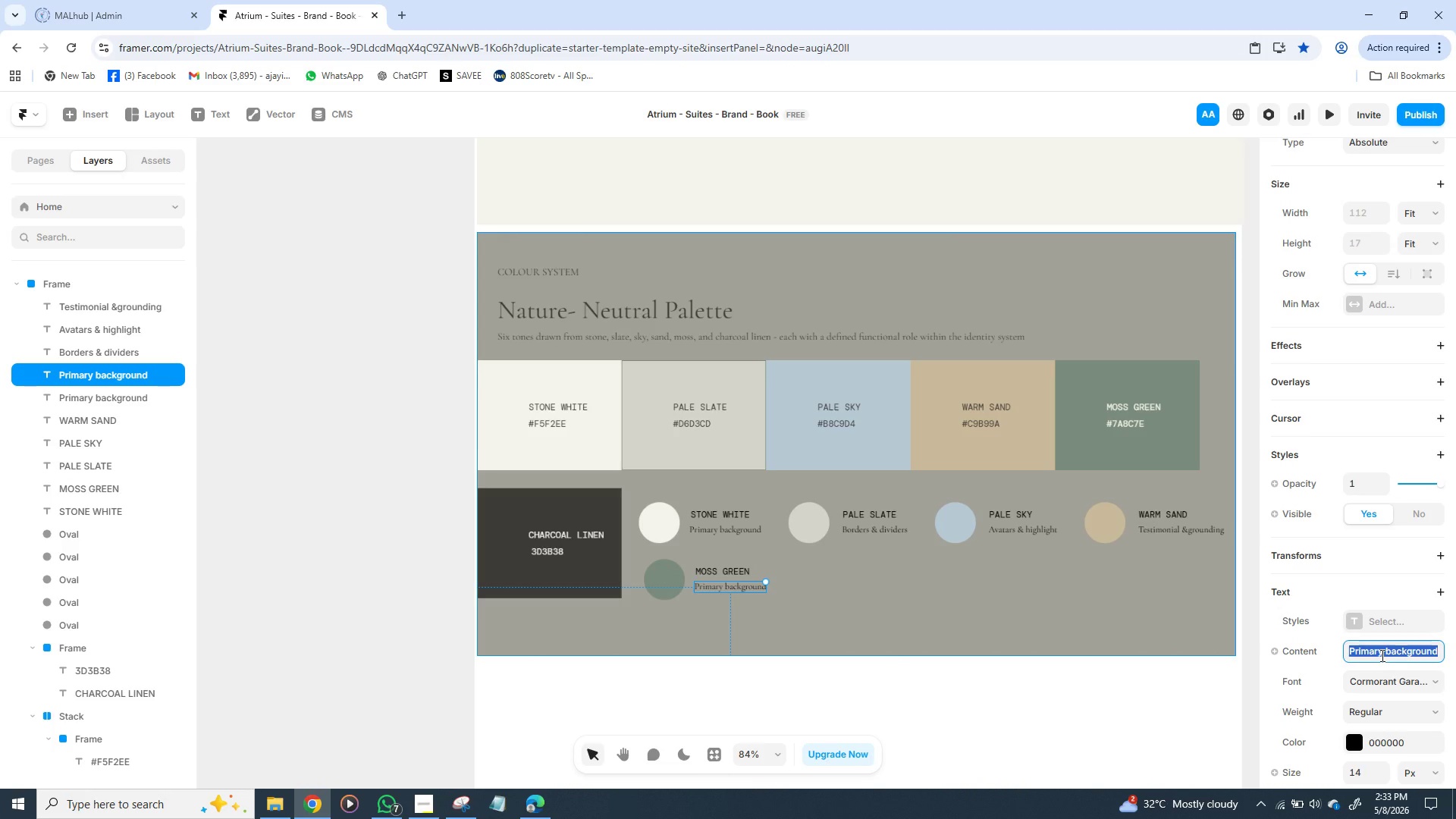 
type(Primary )
 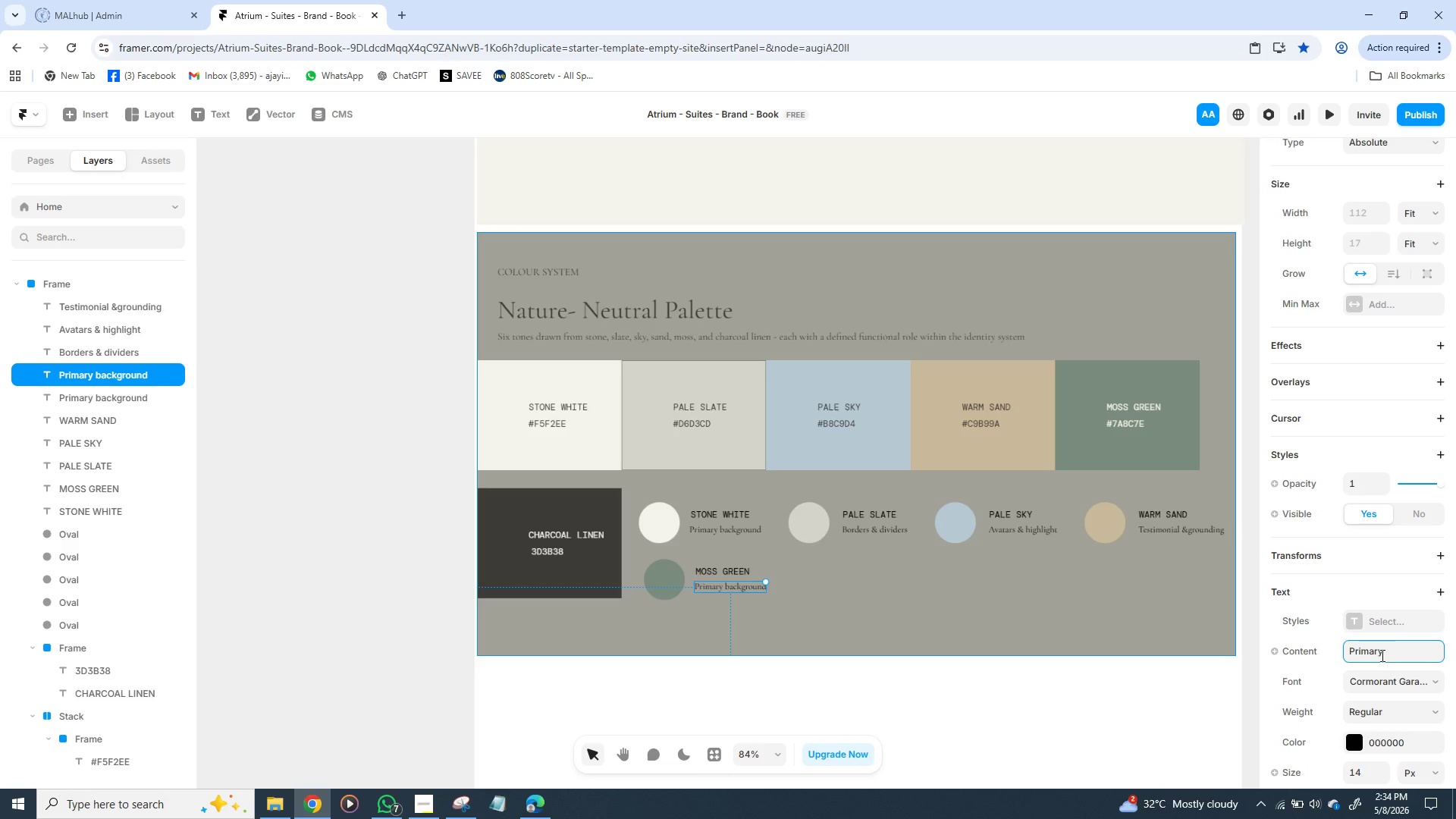 
wait(8.02)
 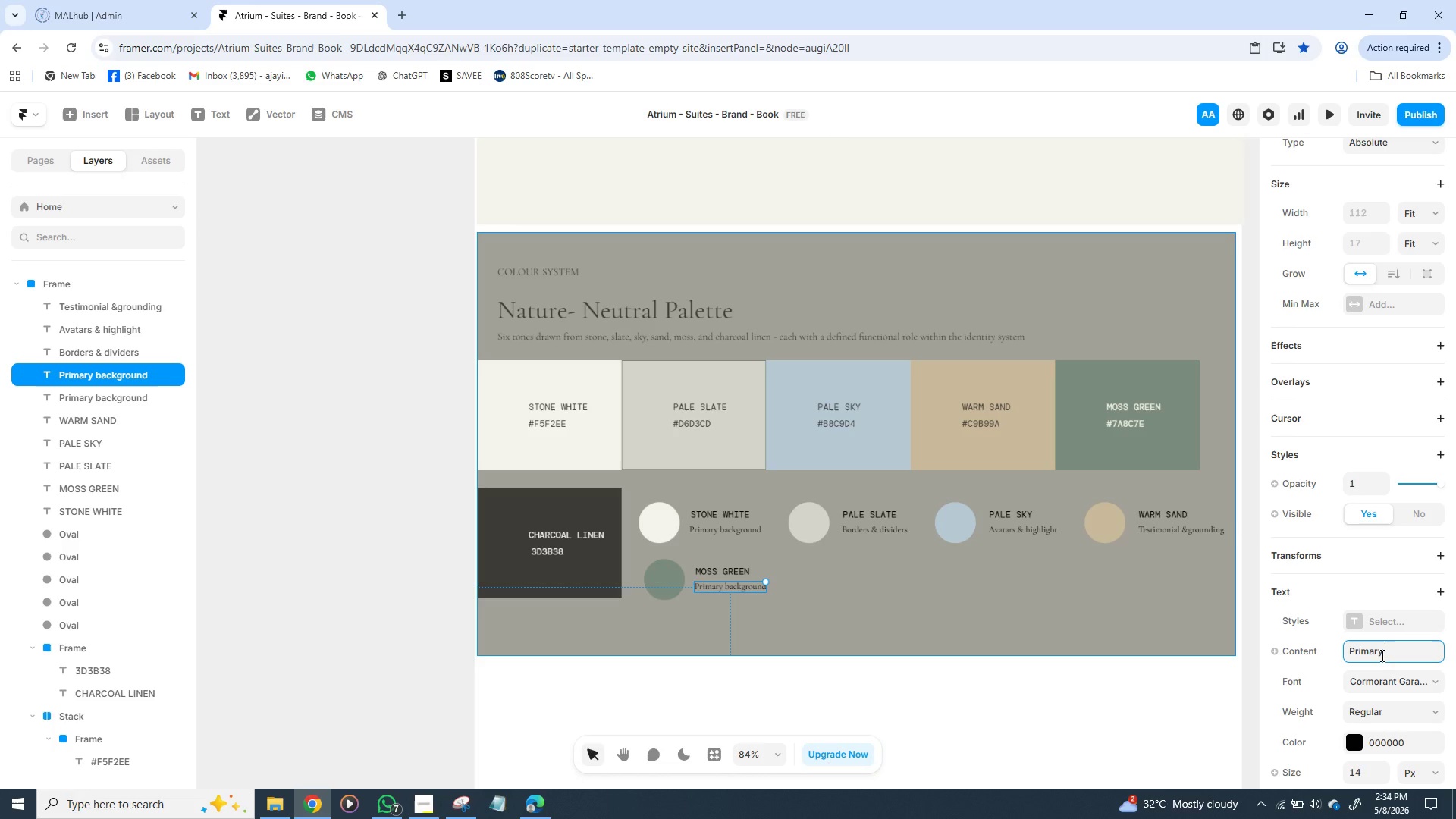 
type(accent, )
 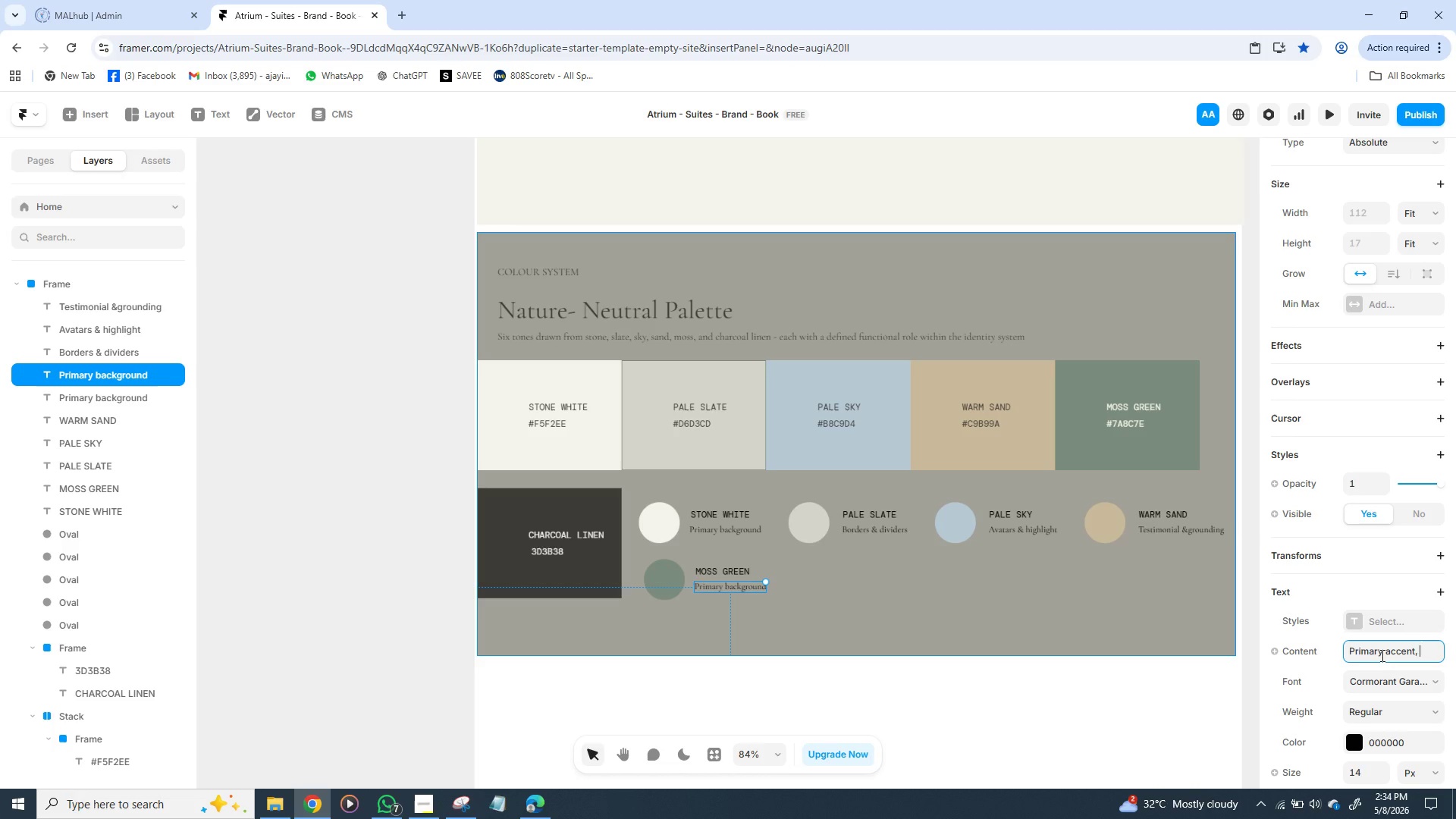 
type(CTA)
 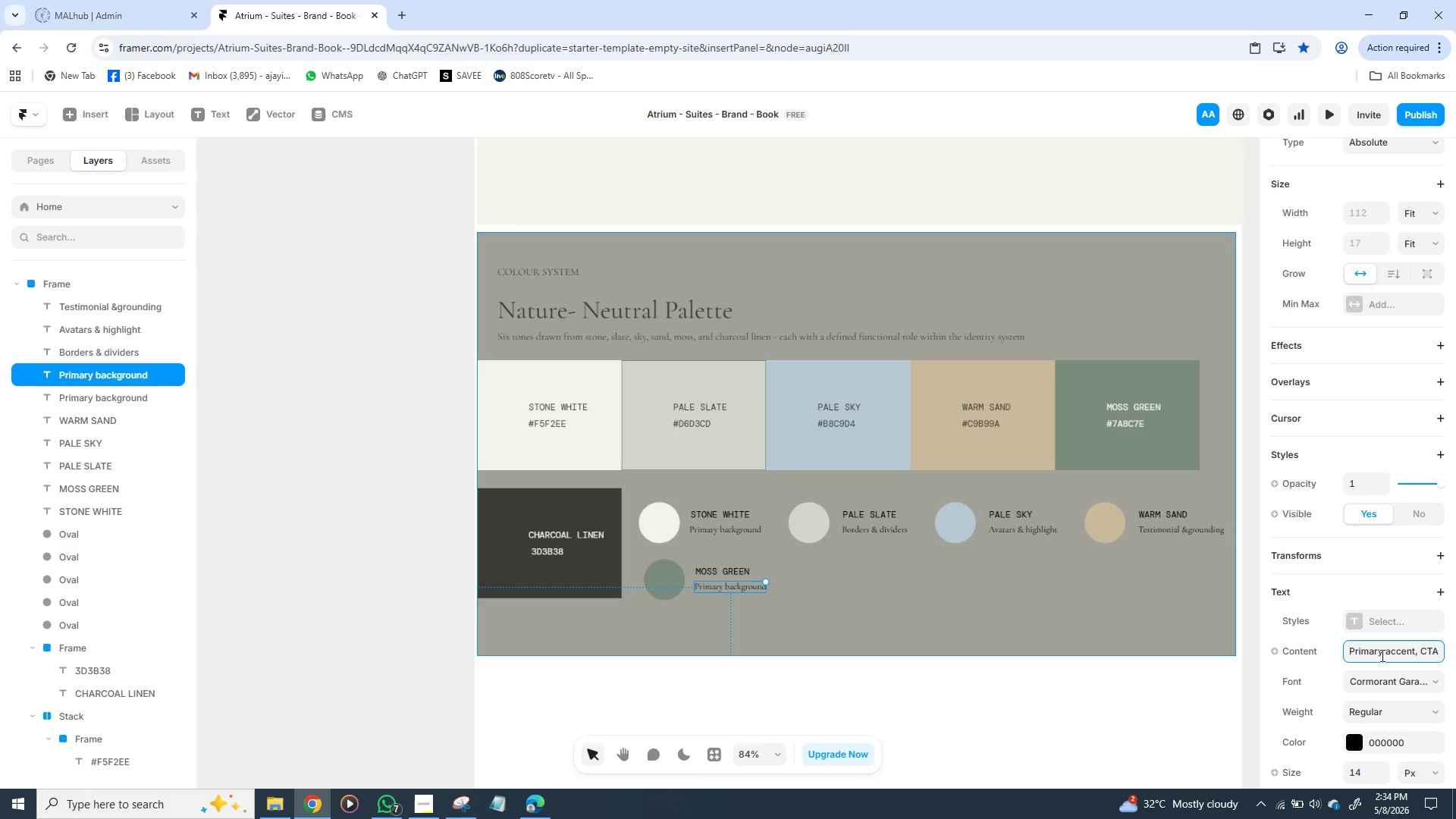 
key(Enter)
 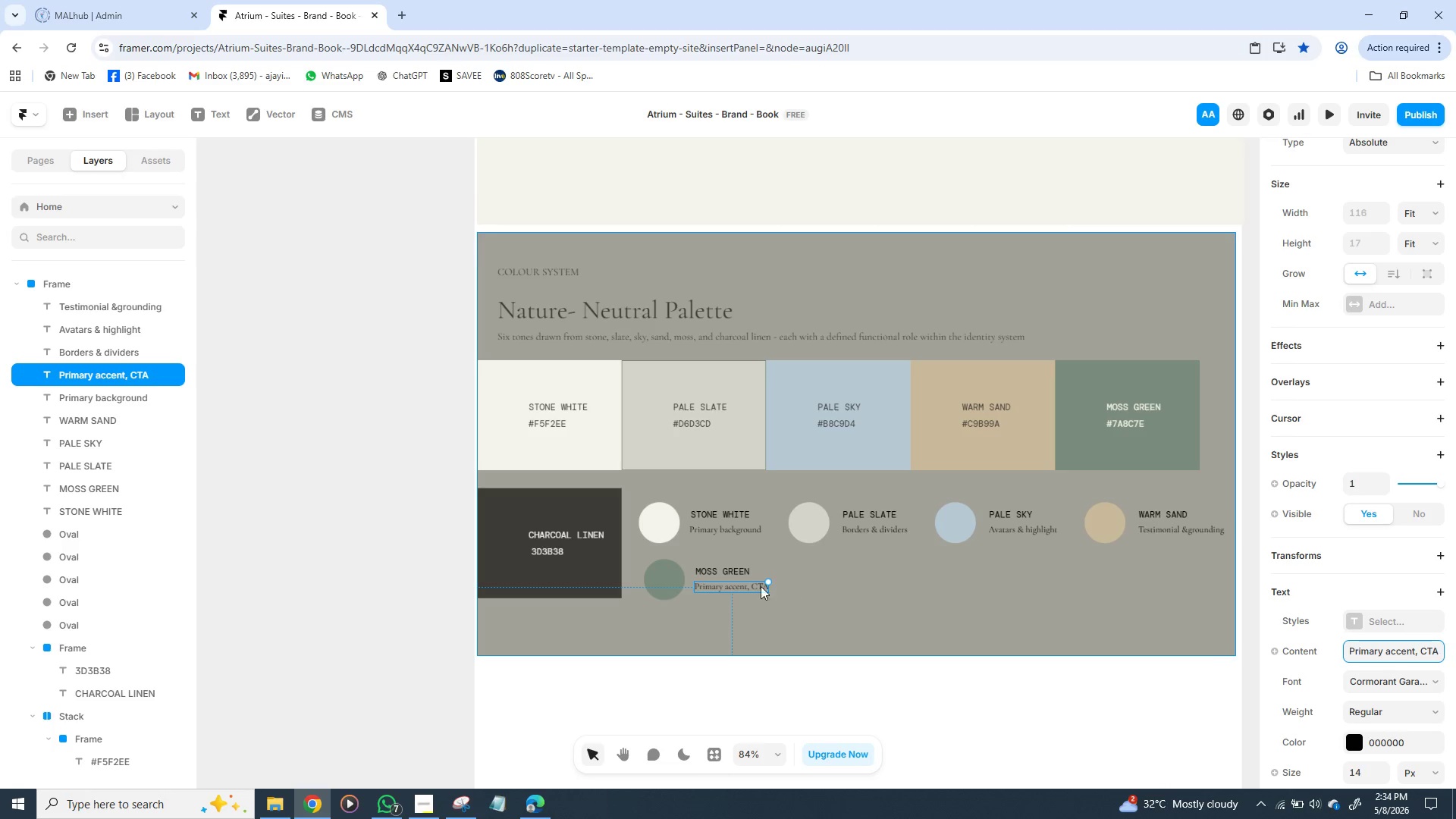 
left_click([668, 570])
 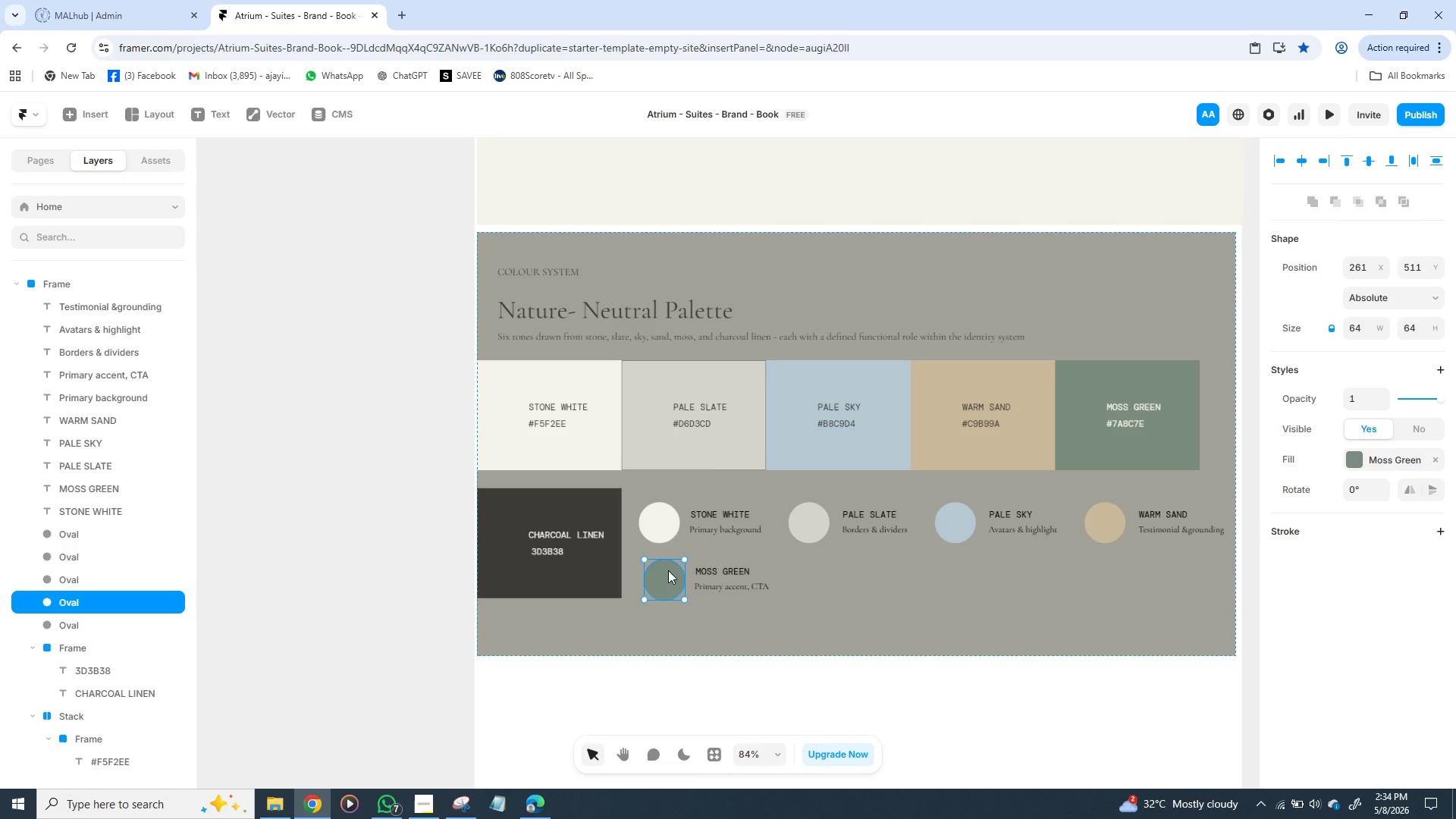 
hold_key(key=ShiftLeft, duration=1.5)
left_click([714, 567])
 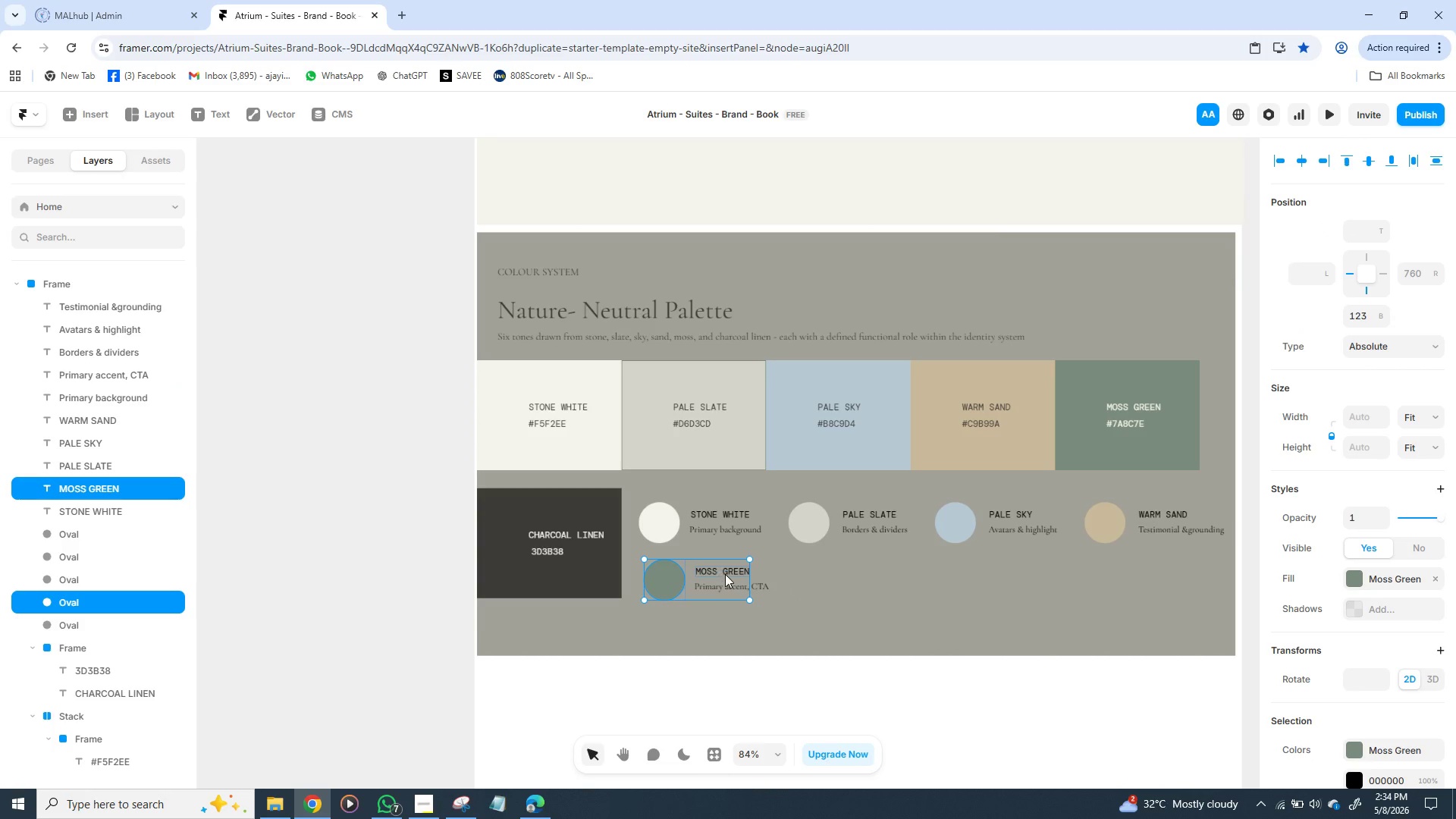 
hold_key(key=ShiftLeft, duration=1.53)
left_click([732, 585])
 